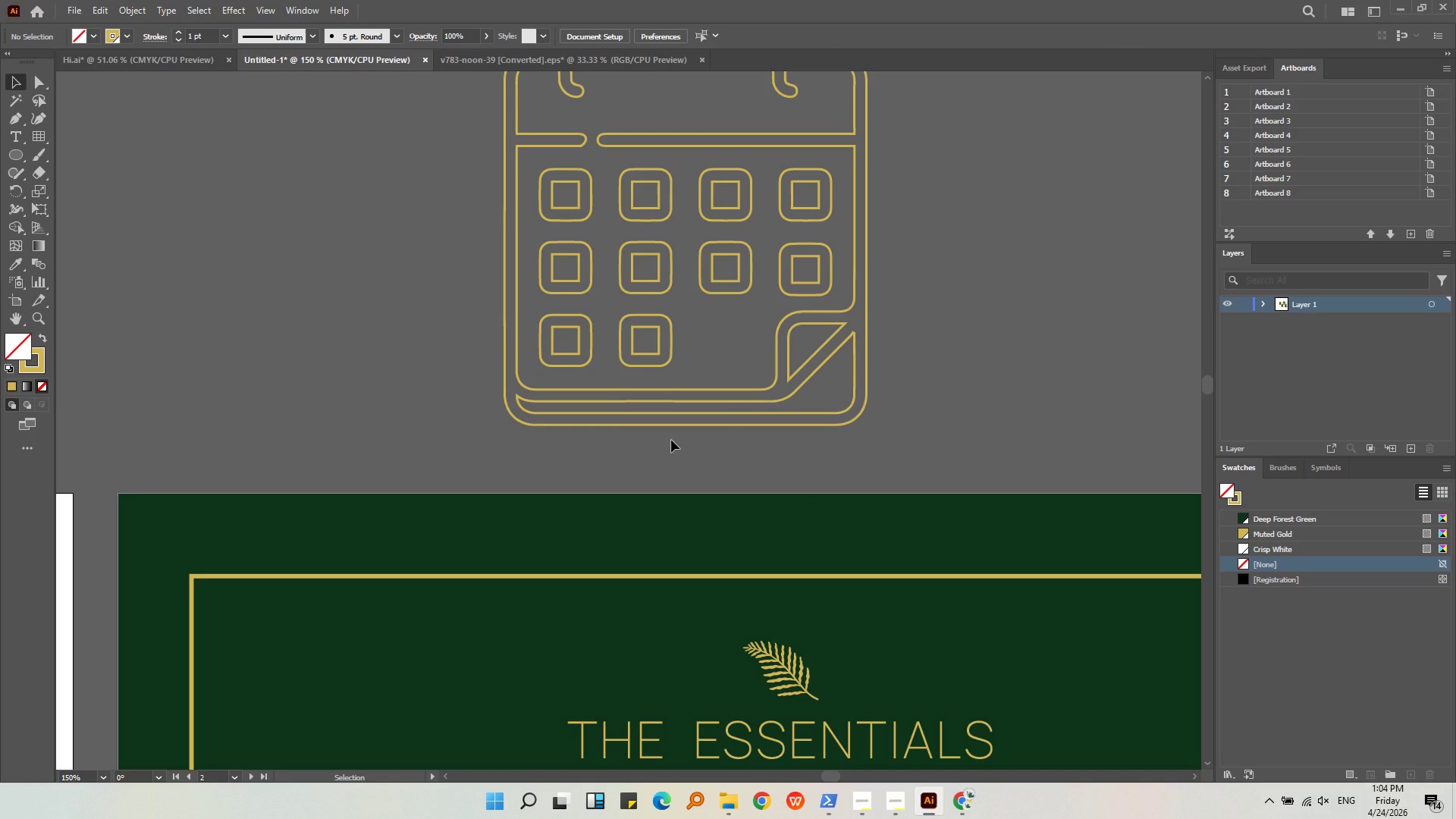 
left_click([672, 428])
 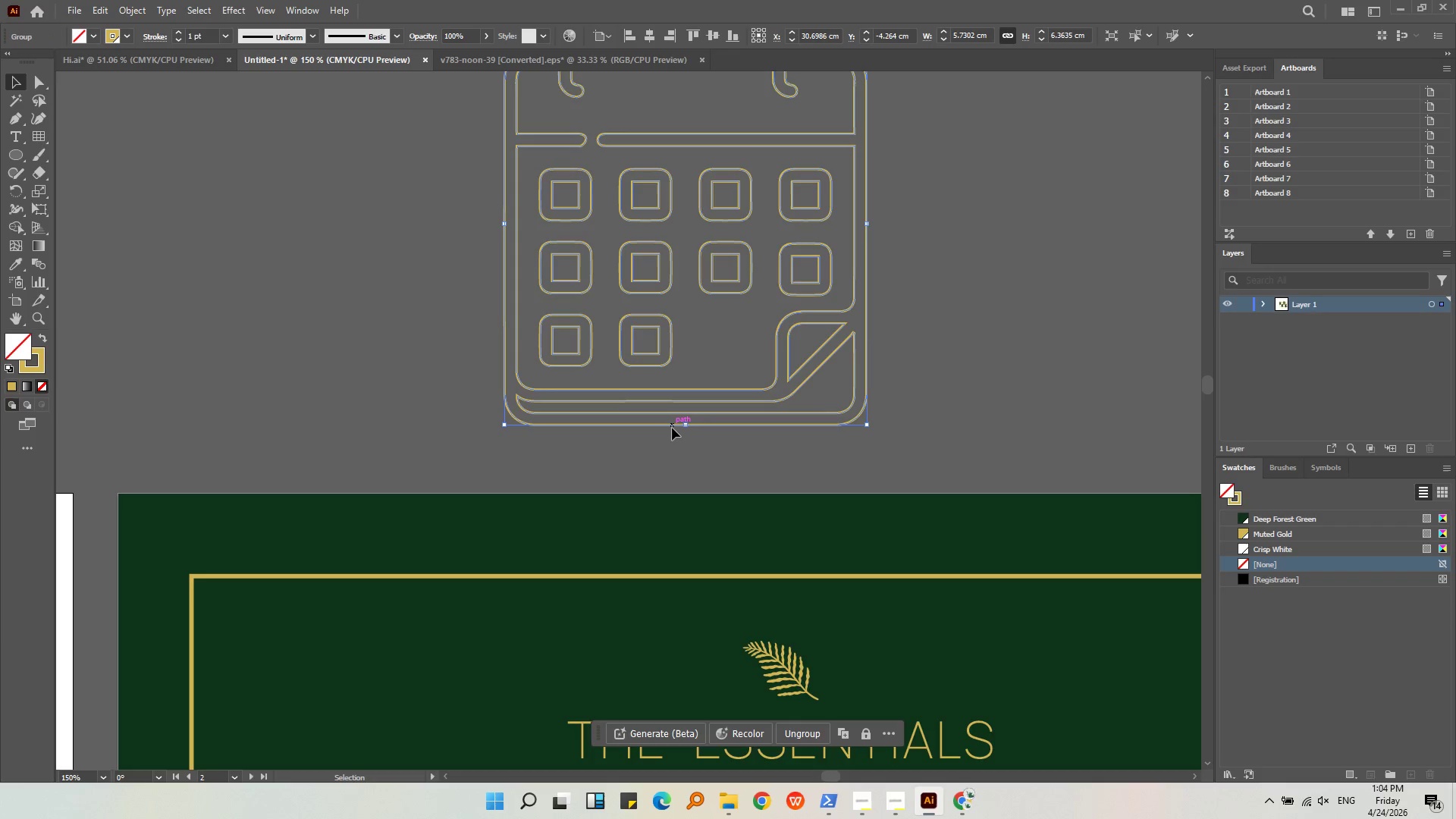 
double_click([672, 428])
 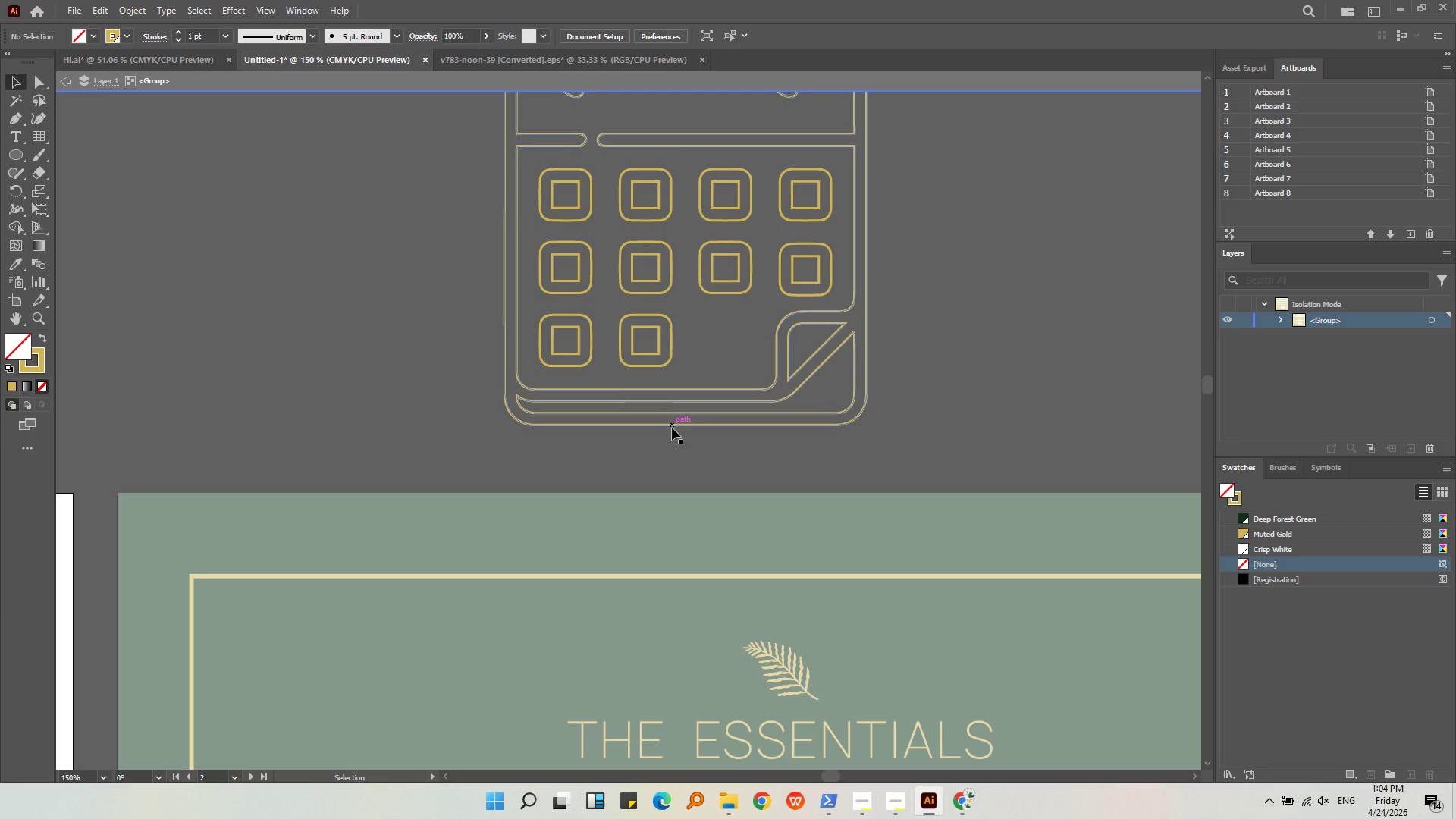 
left_click([672, 428])
 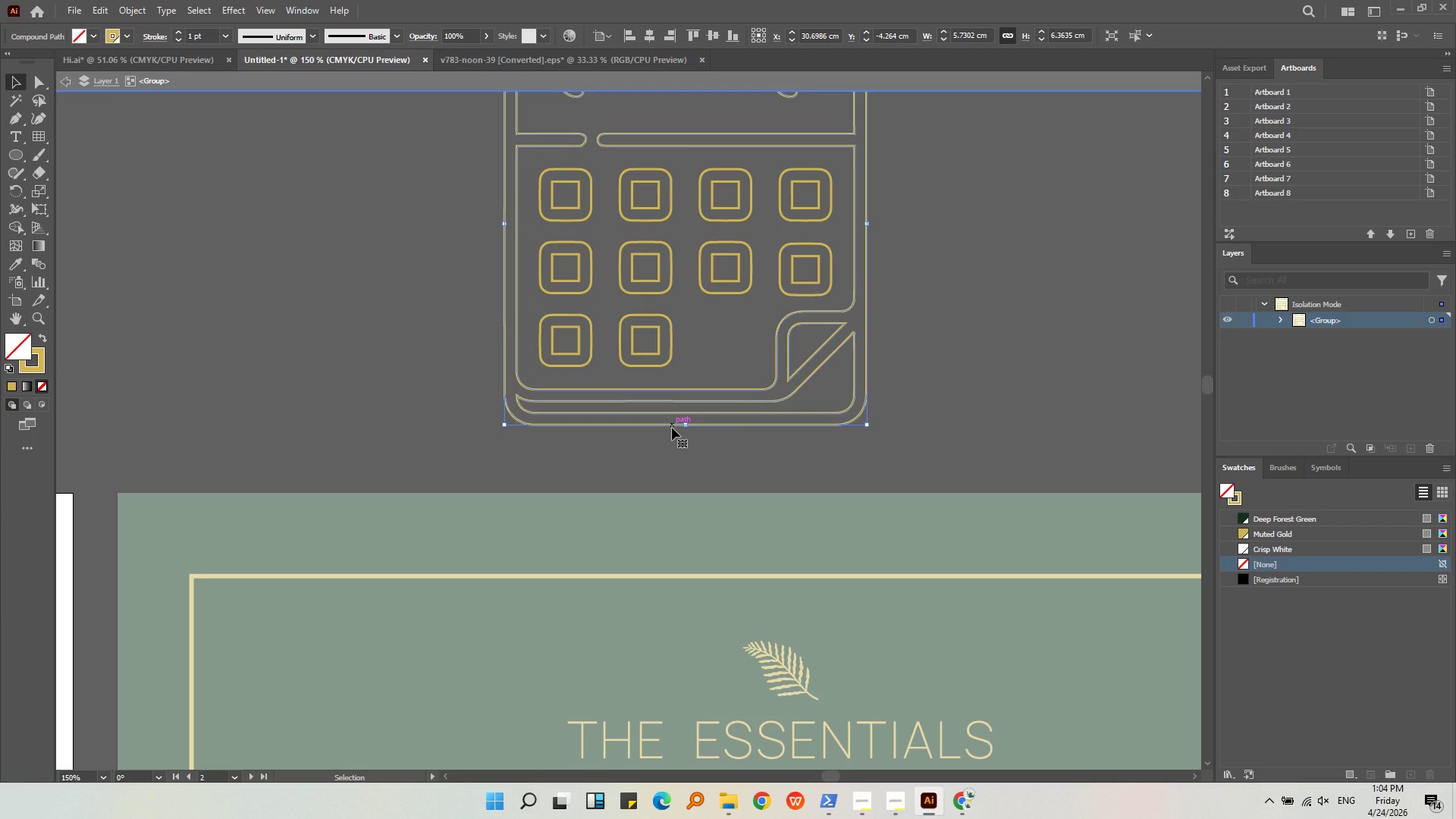 
left_click_drag(start_coordinate=[672, 428], to_coordinate=[686, 438])
 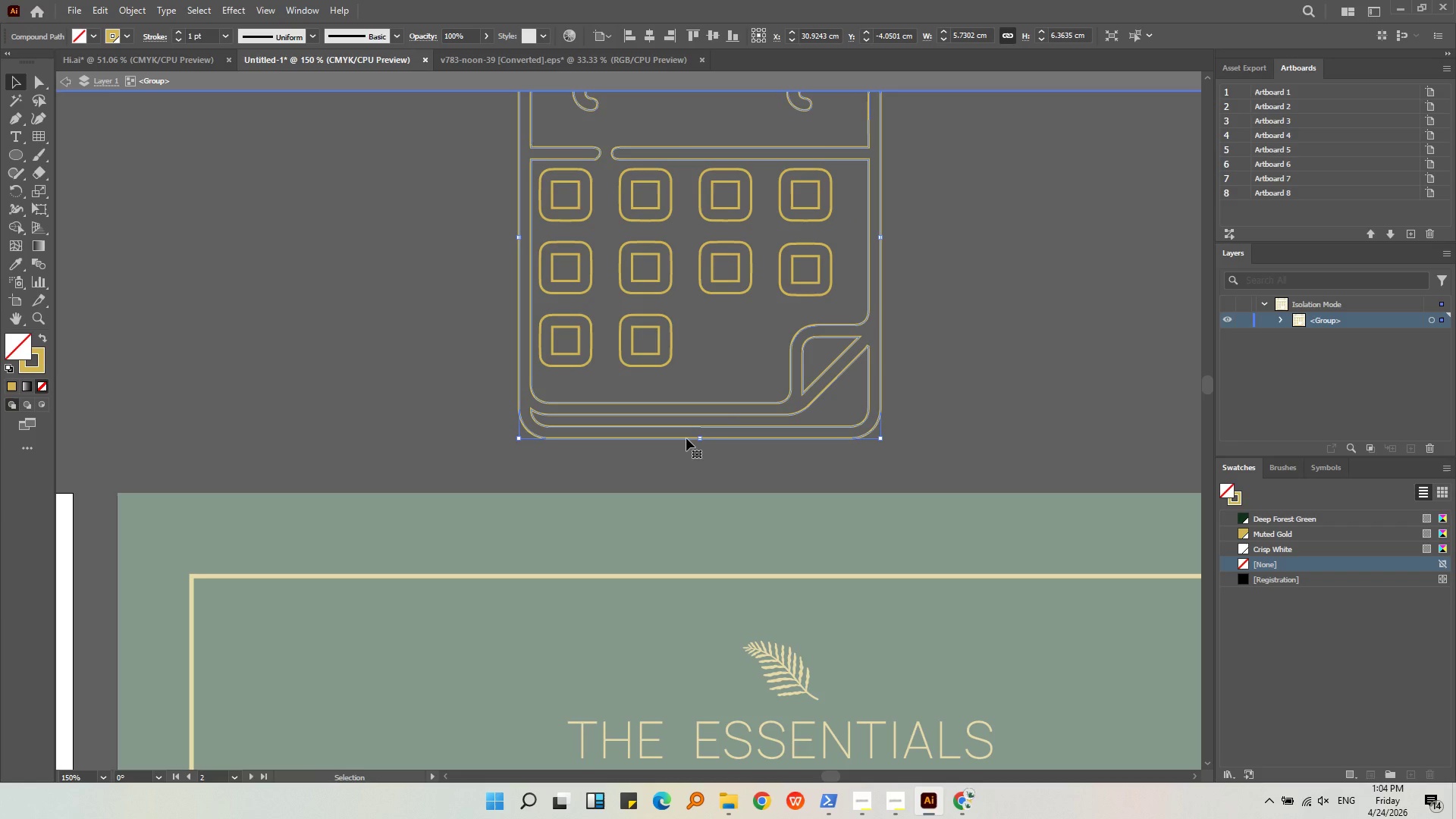 
key(Control+Z)
 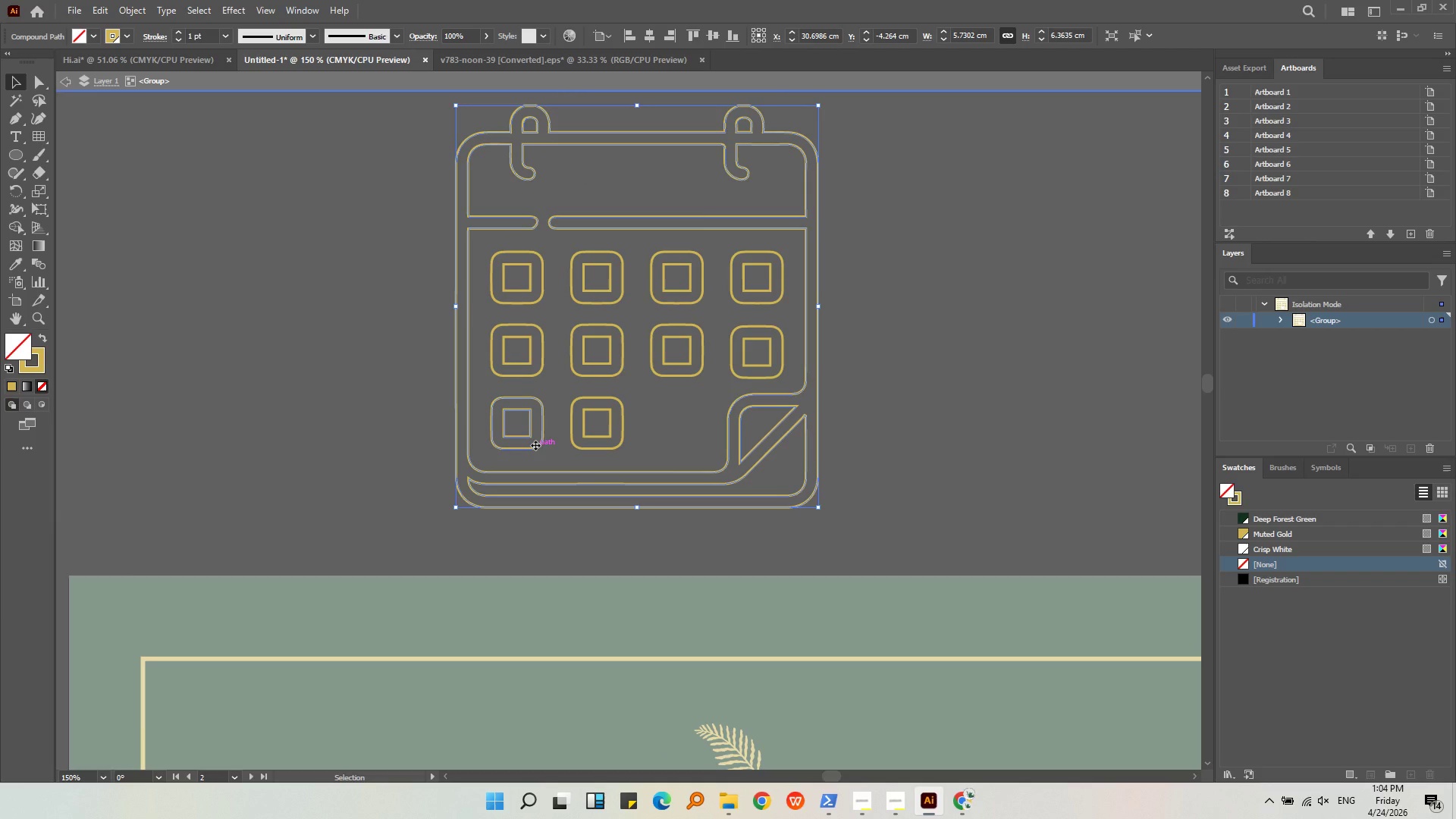 
wait(11.86)
 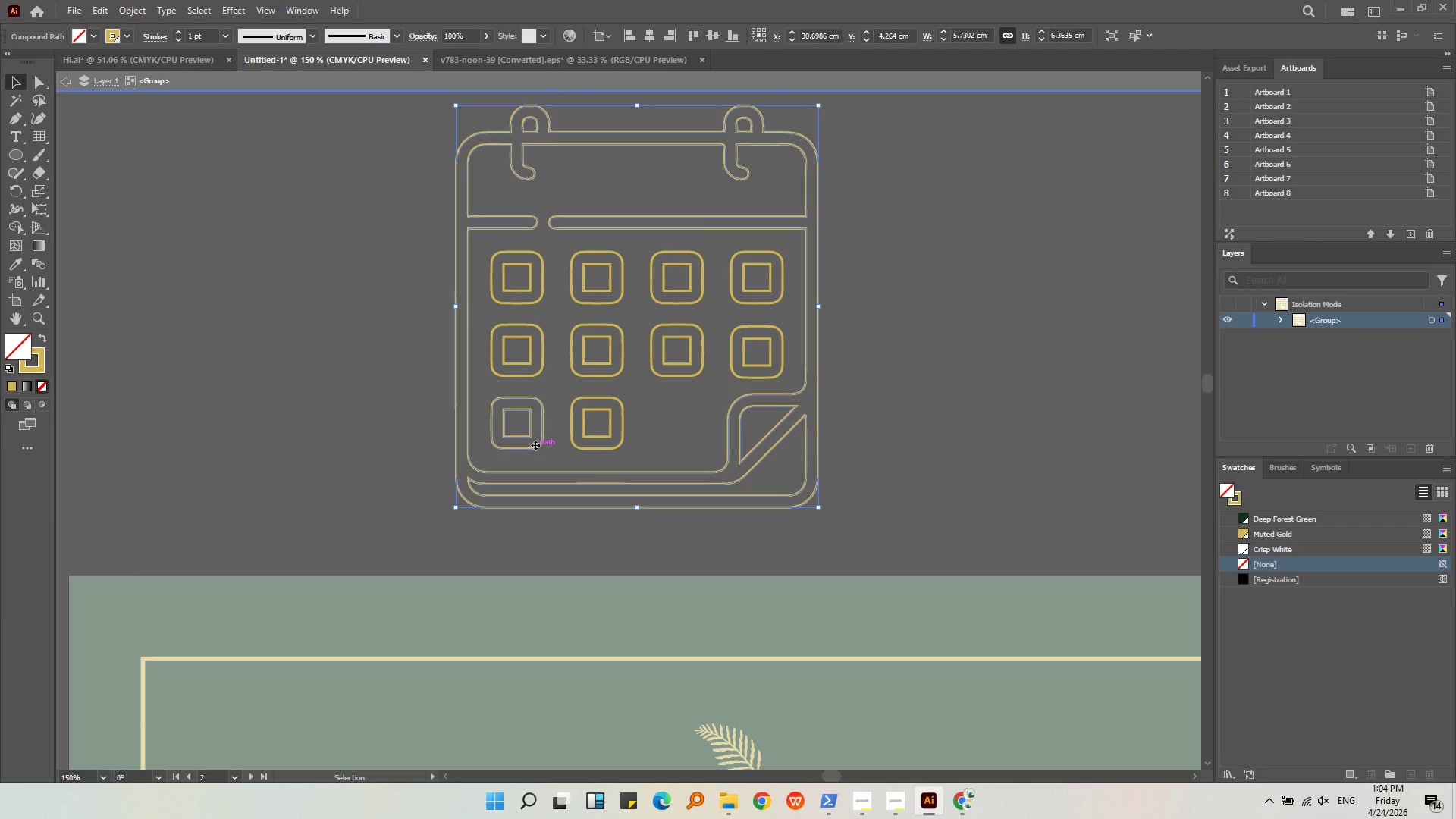 
double_click([986, 358])
 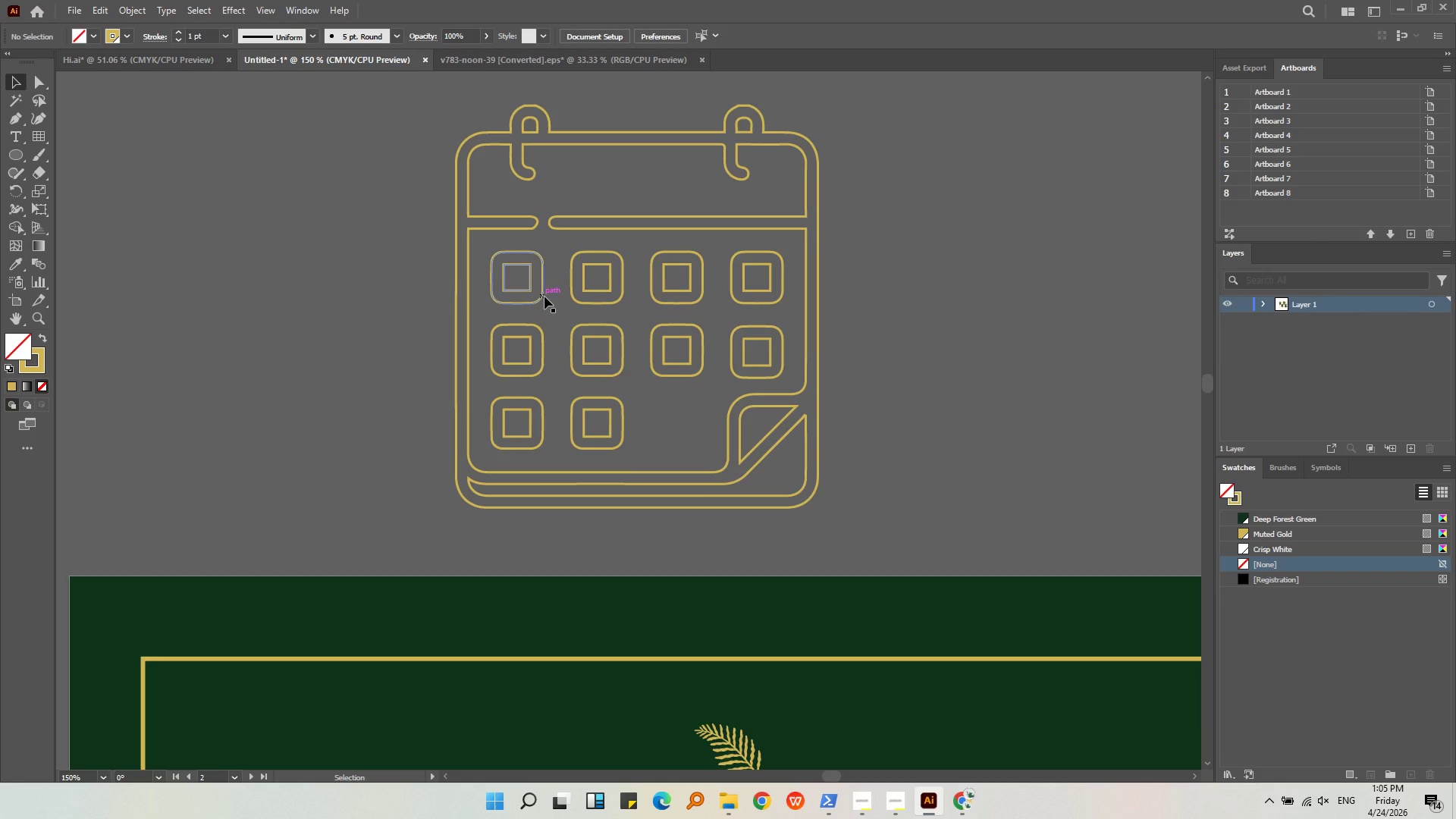 
key(Control+Z)
 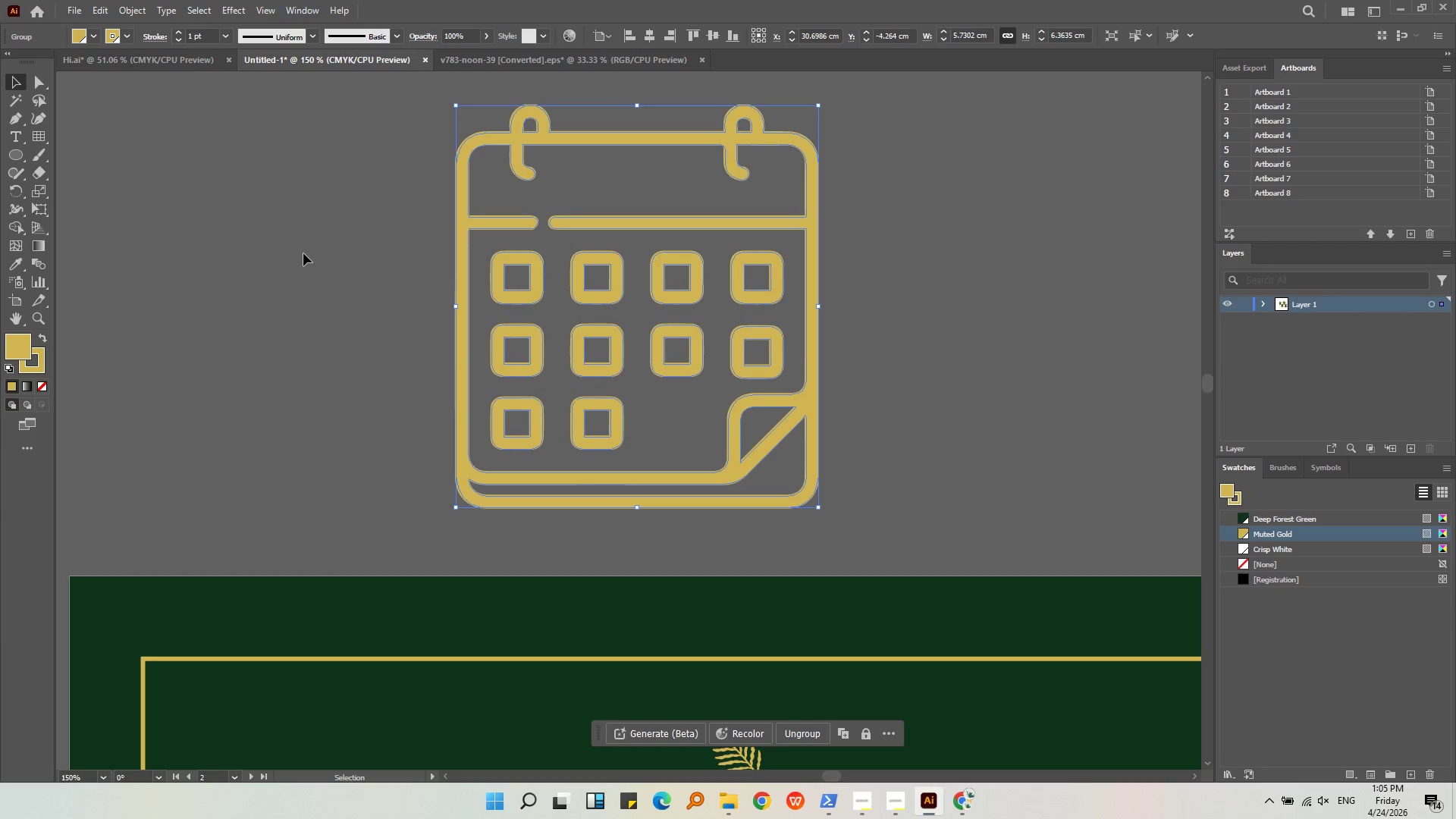 
left_click([305, 251])
 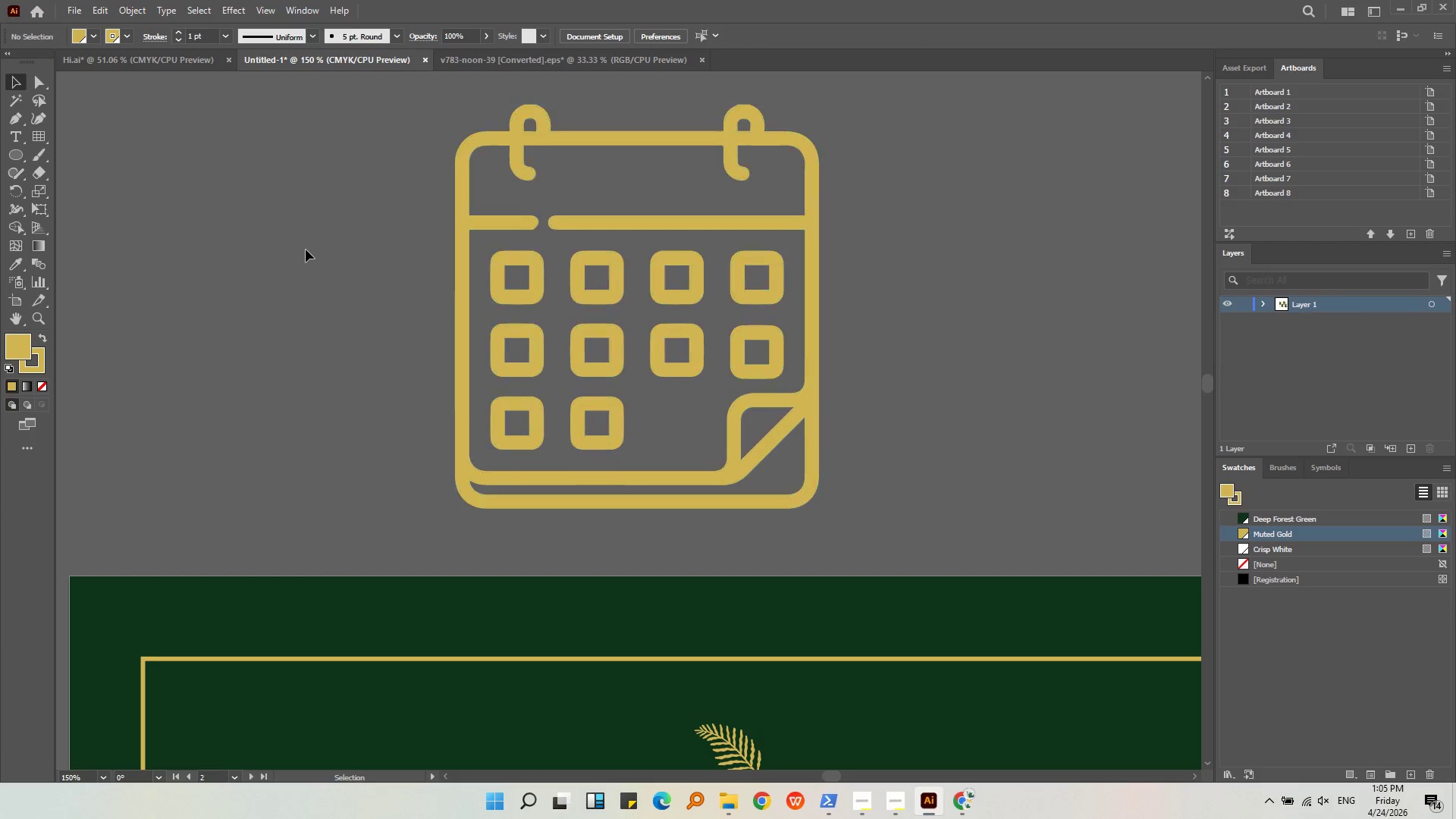 
hold_key(key=AltLeft, duration=0.5)
scroll: coordinate [306, 249], scroll_direction: down, amount: 2.0
 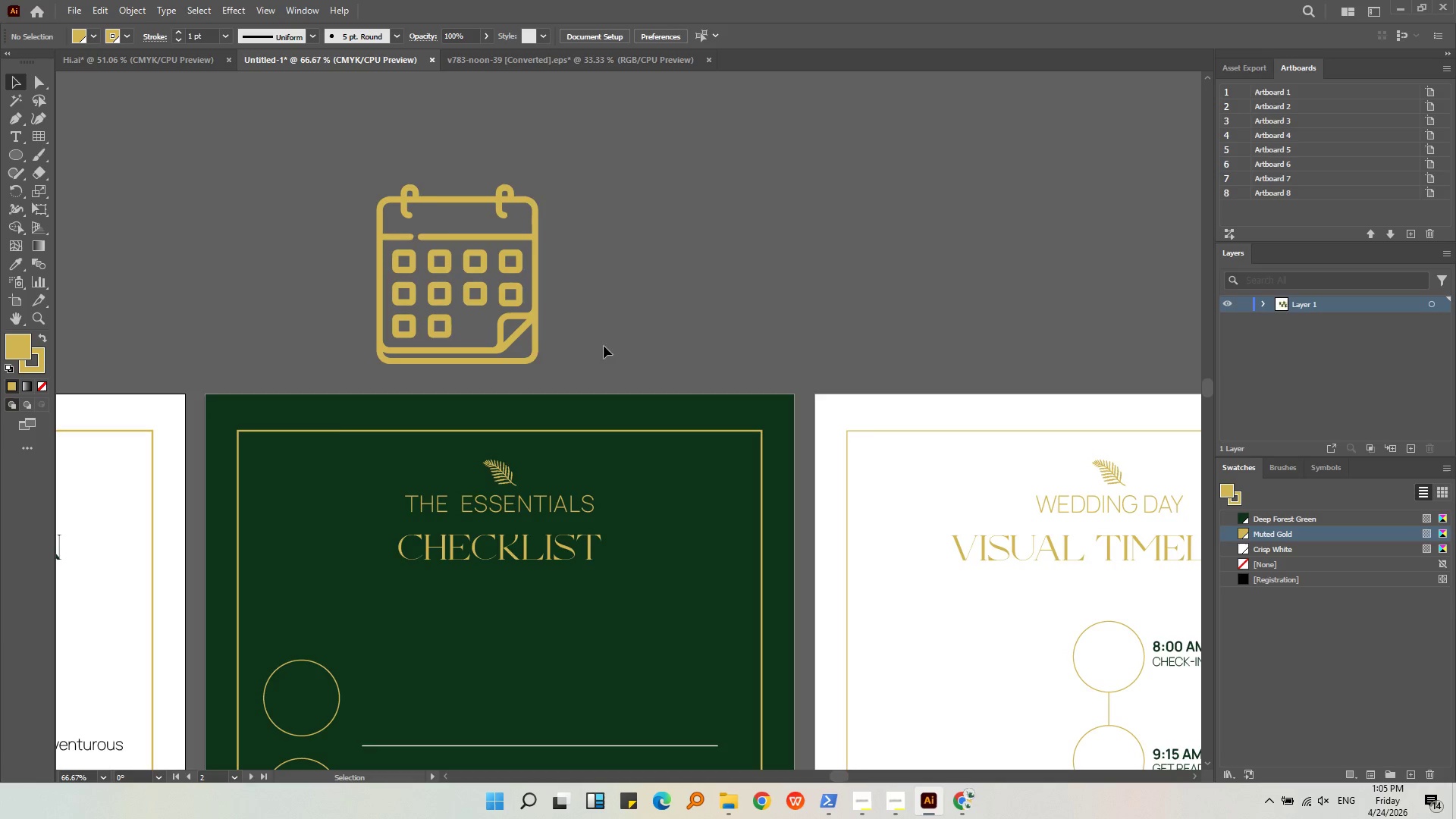 
left_click_drag(start_coordinate=[605, 369], to_coordinate=[305, 147])
 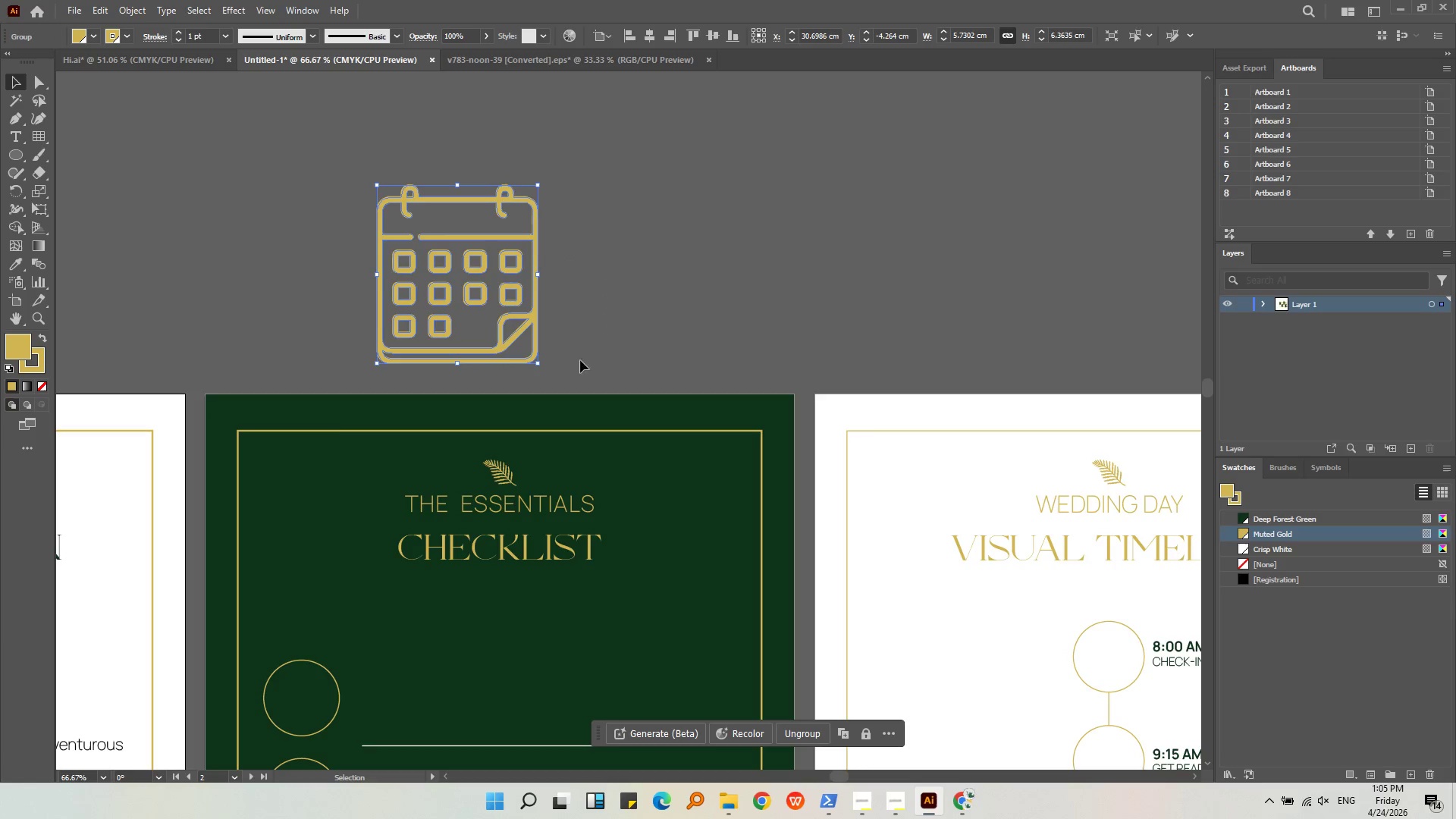 
hold_key(key=ShiftLeft, duration=1.25)
left_click_drag(start_coordinate=[541, 366], to_coordinate=[548, 260])
 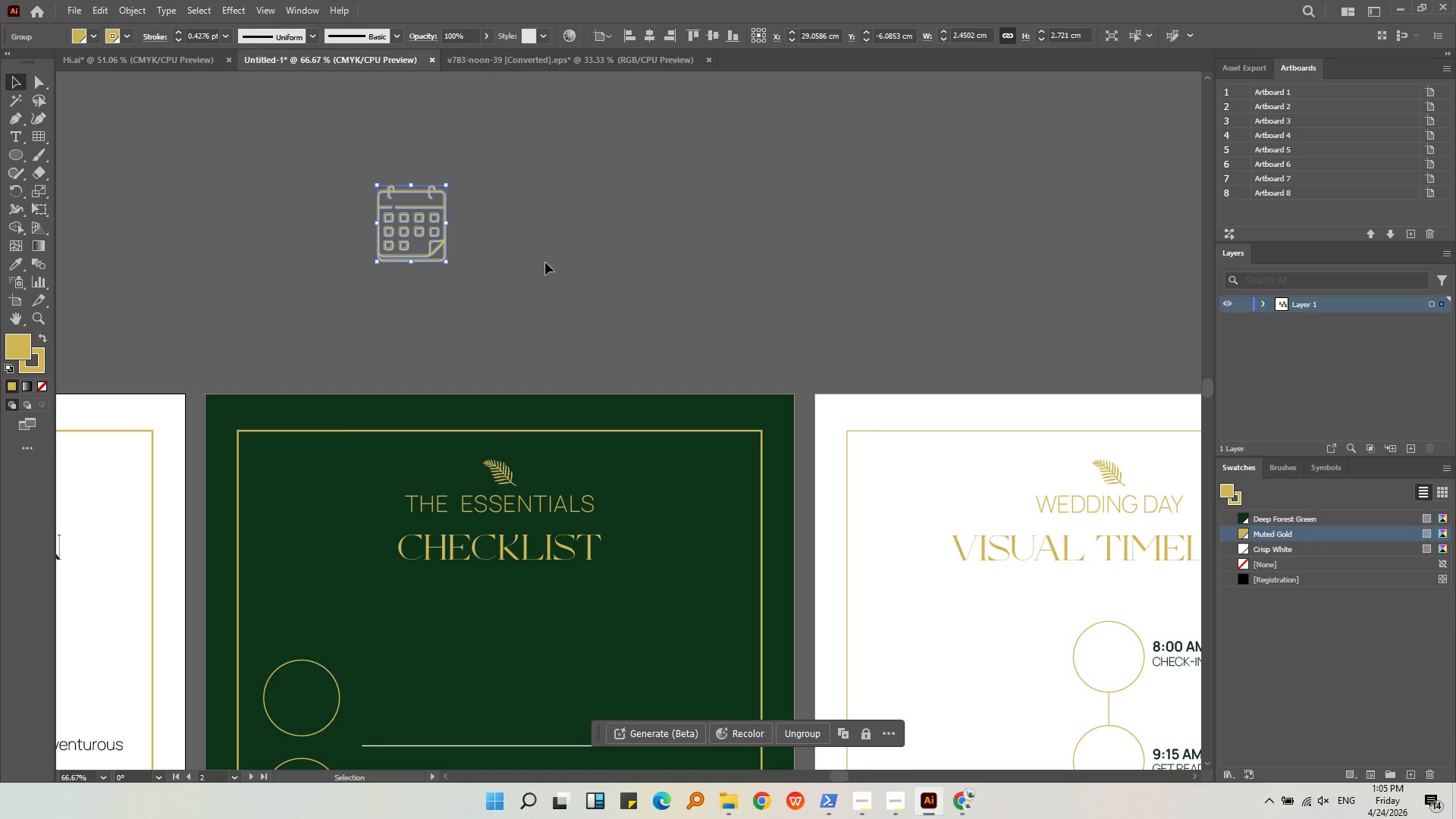 
hold_key(key=ShiftLeft, duration=0.92)
left_click_drag(start_coordinate=[447, 262], to_coordinate=[451, 234])
 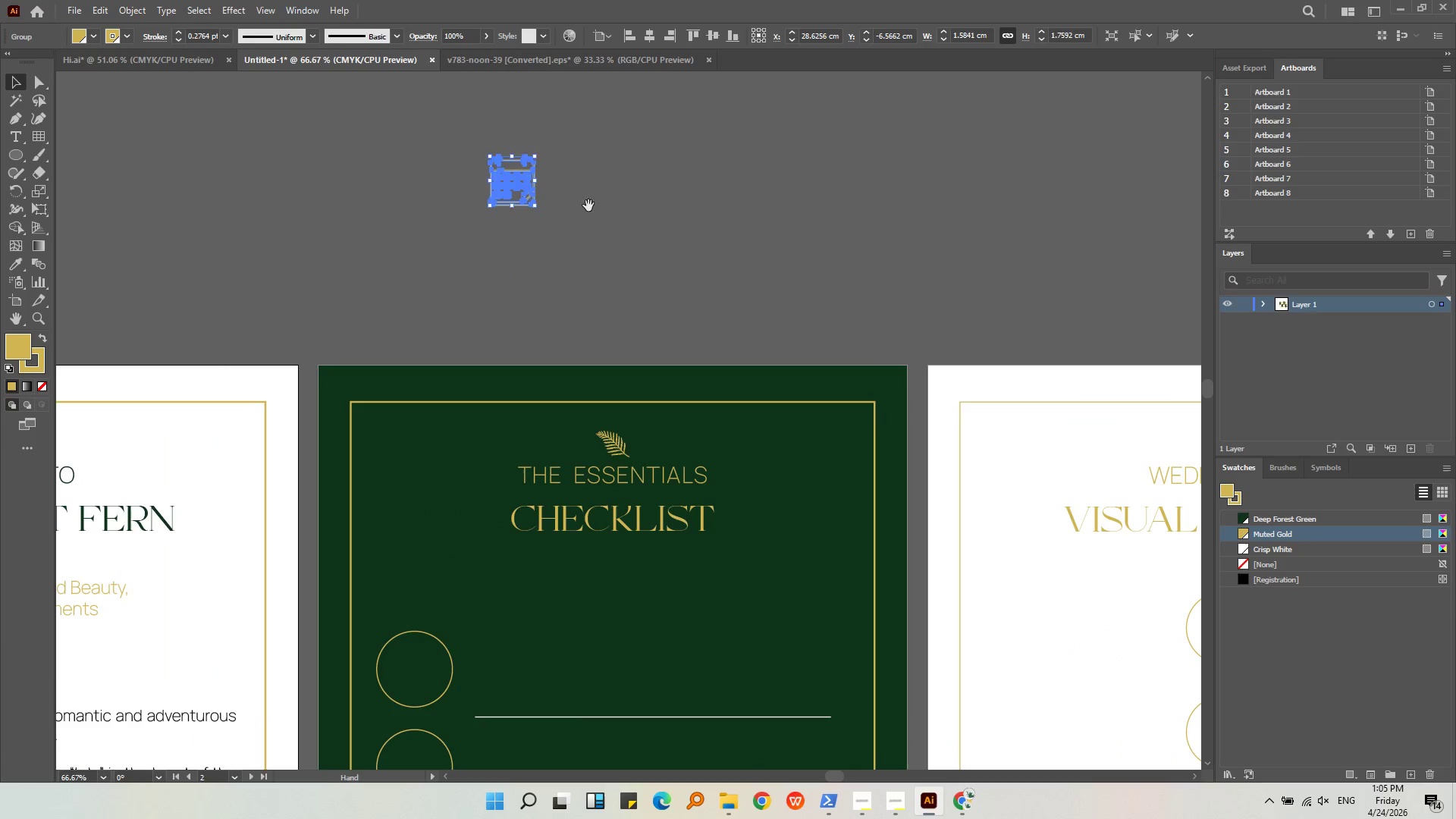 
key(Control+G)
 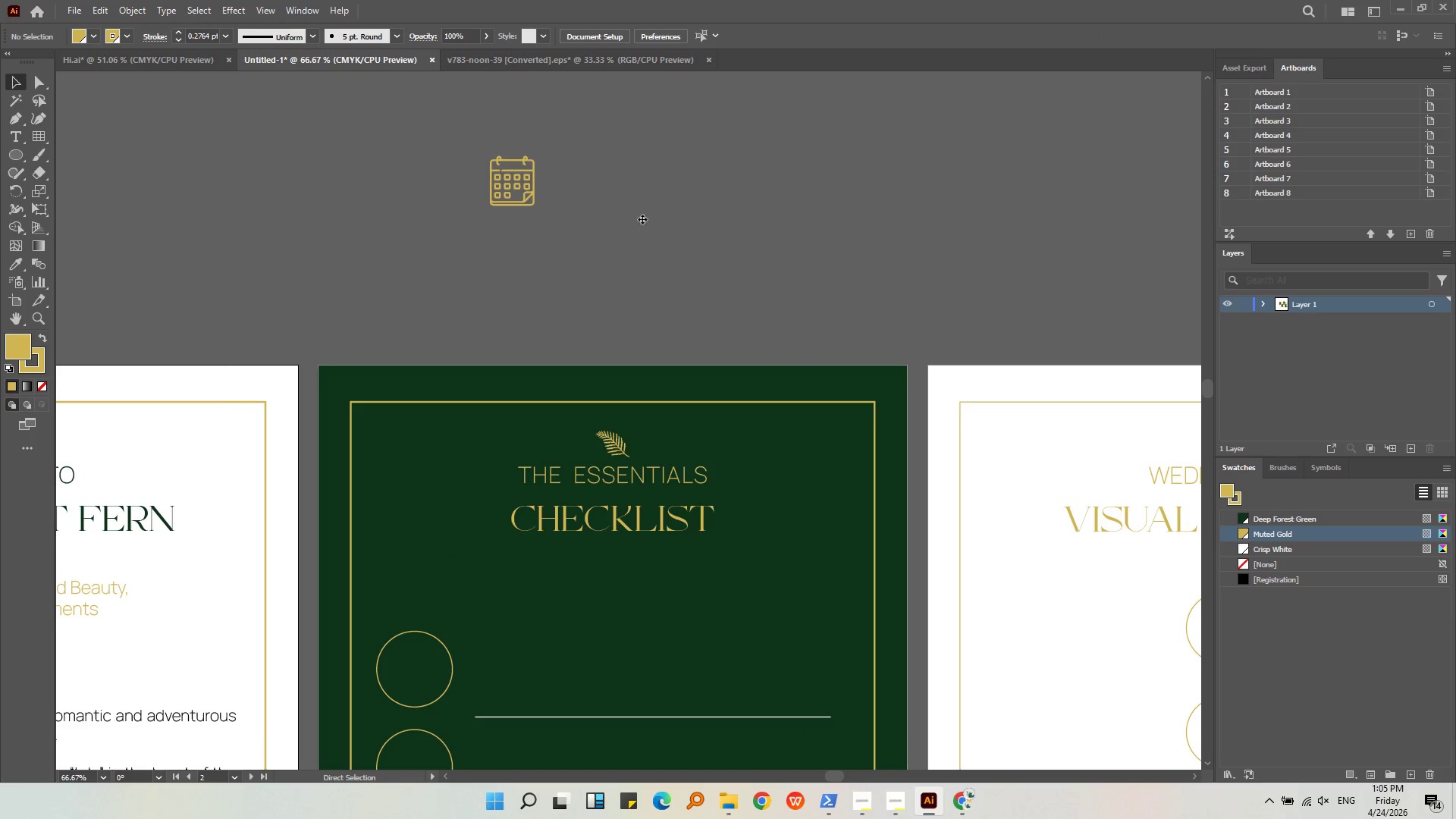 
left_click([642, 219])
 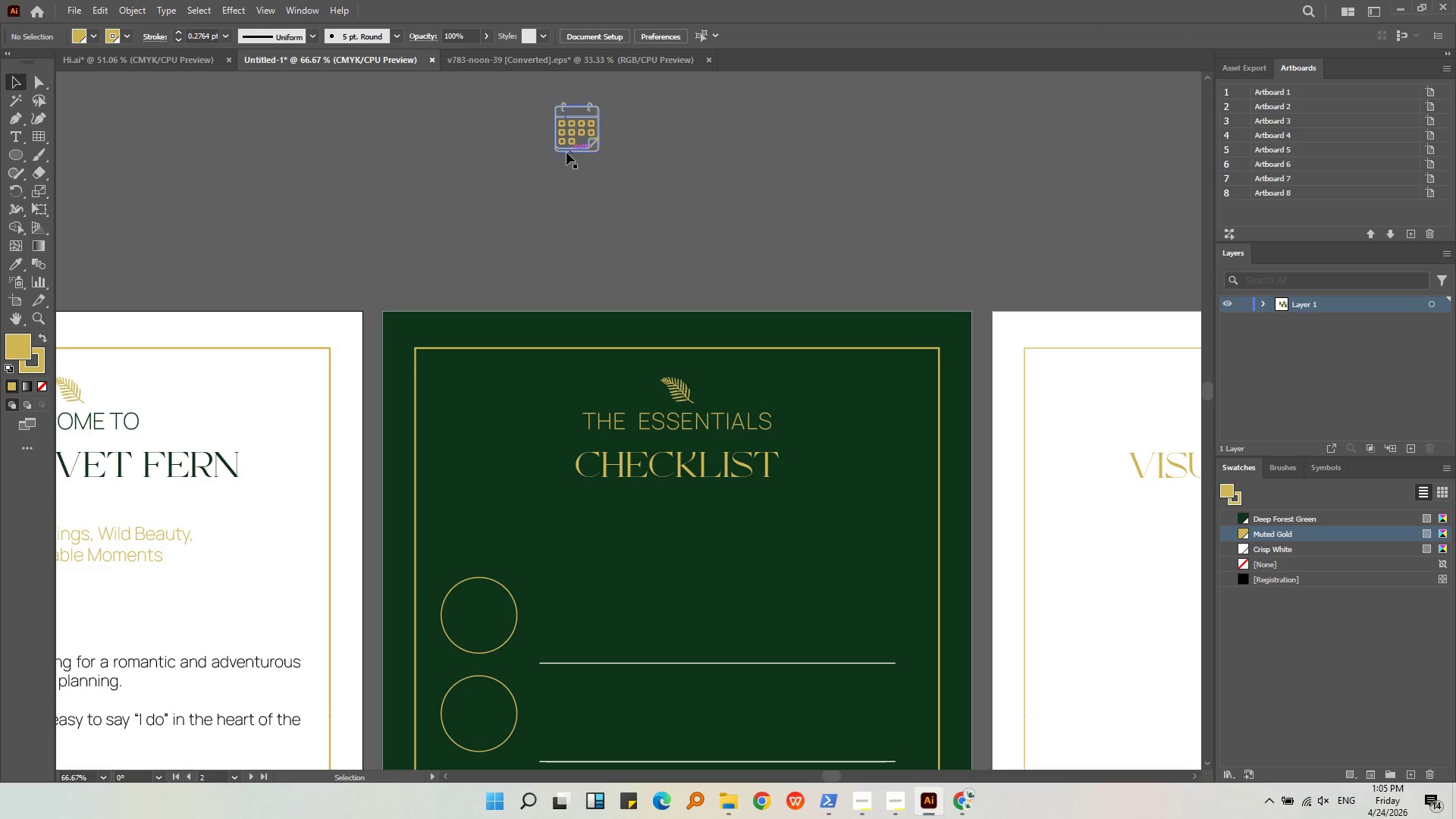 
left_click_drag(start_coordinate=[566, 152], to_coordinate=[465, 636])
 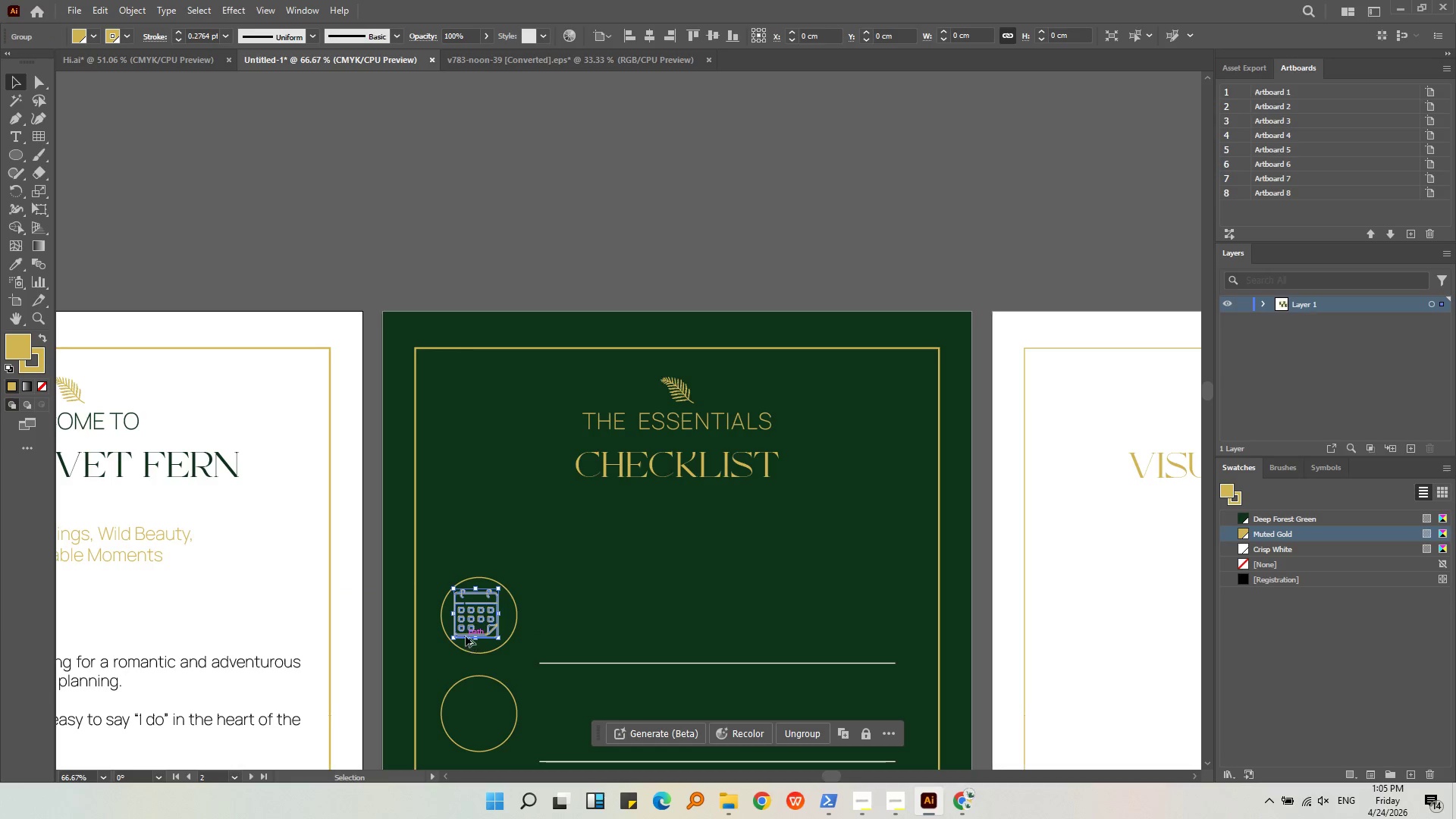 
hold_key(key=AltLeft, duration=0.58)
scroll: coordinate [466, 636], scroll_direction: up, amount: 4.0
 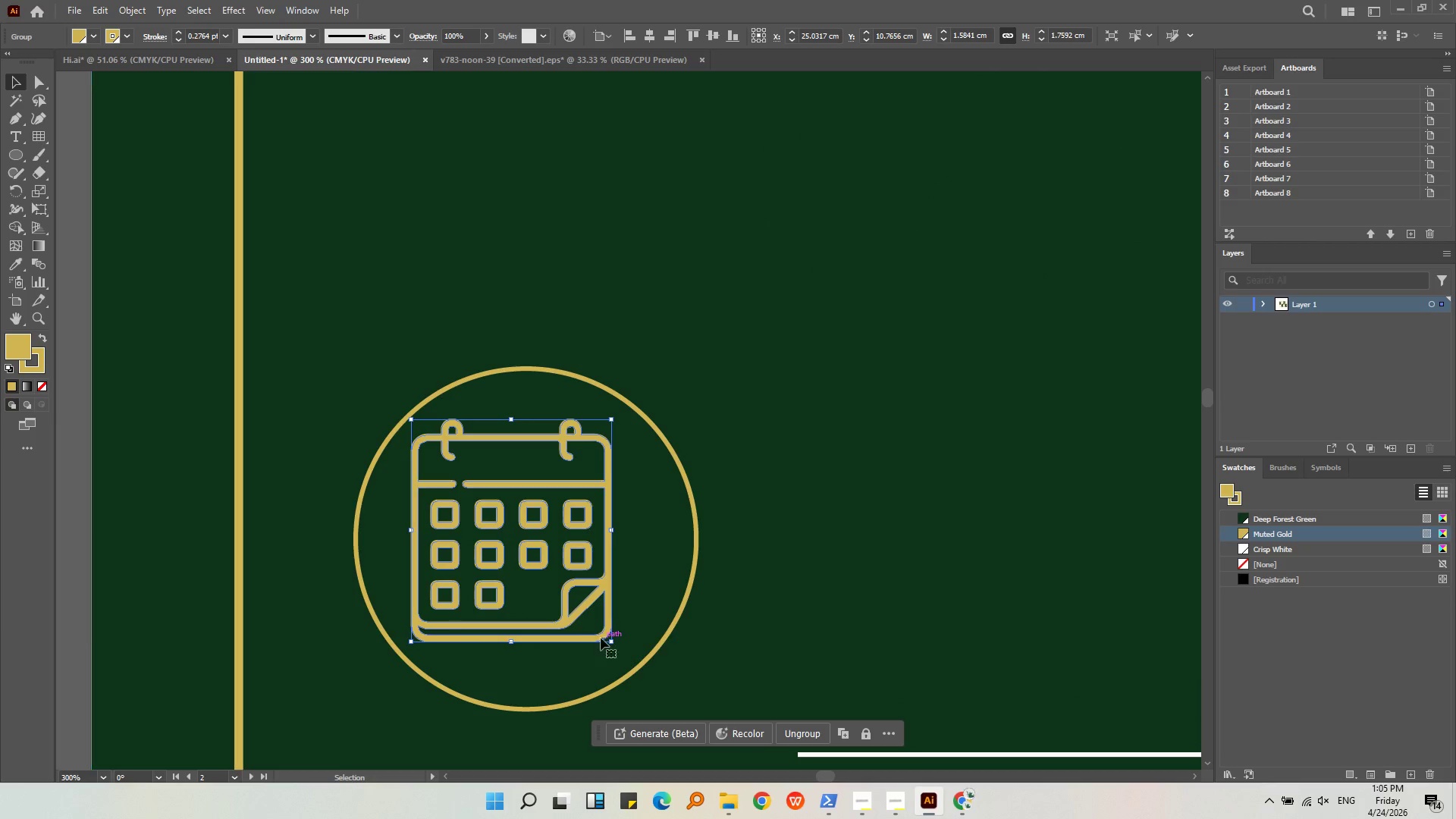 
left_click_drag(start_coordinate=[600, 636], to_coordinate=[610, 648])
 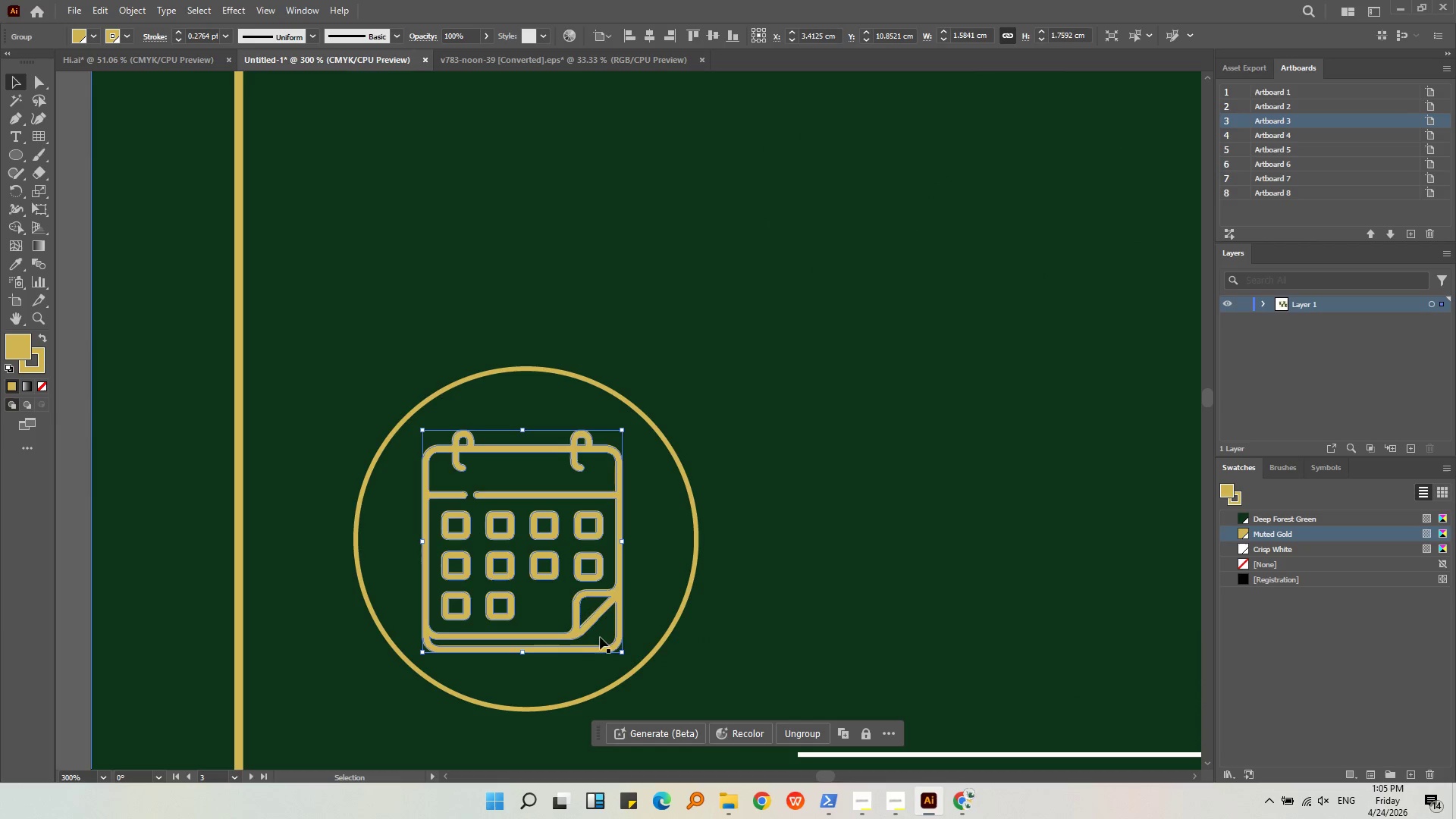 
key(Alt+AltLeft)
 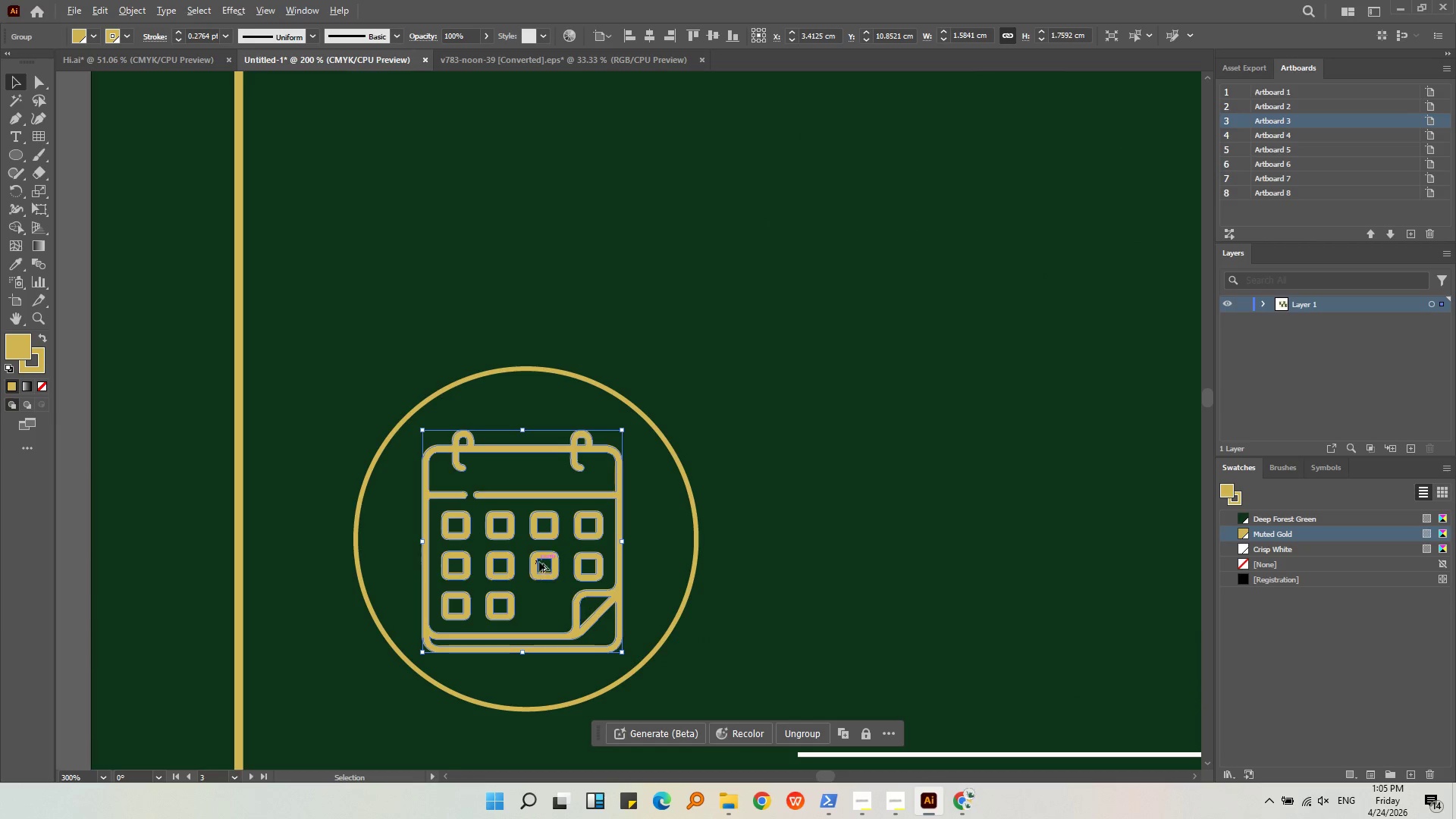 
scroll: coordinate [539, 562], scroll_direction: down, amount: 2.0
 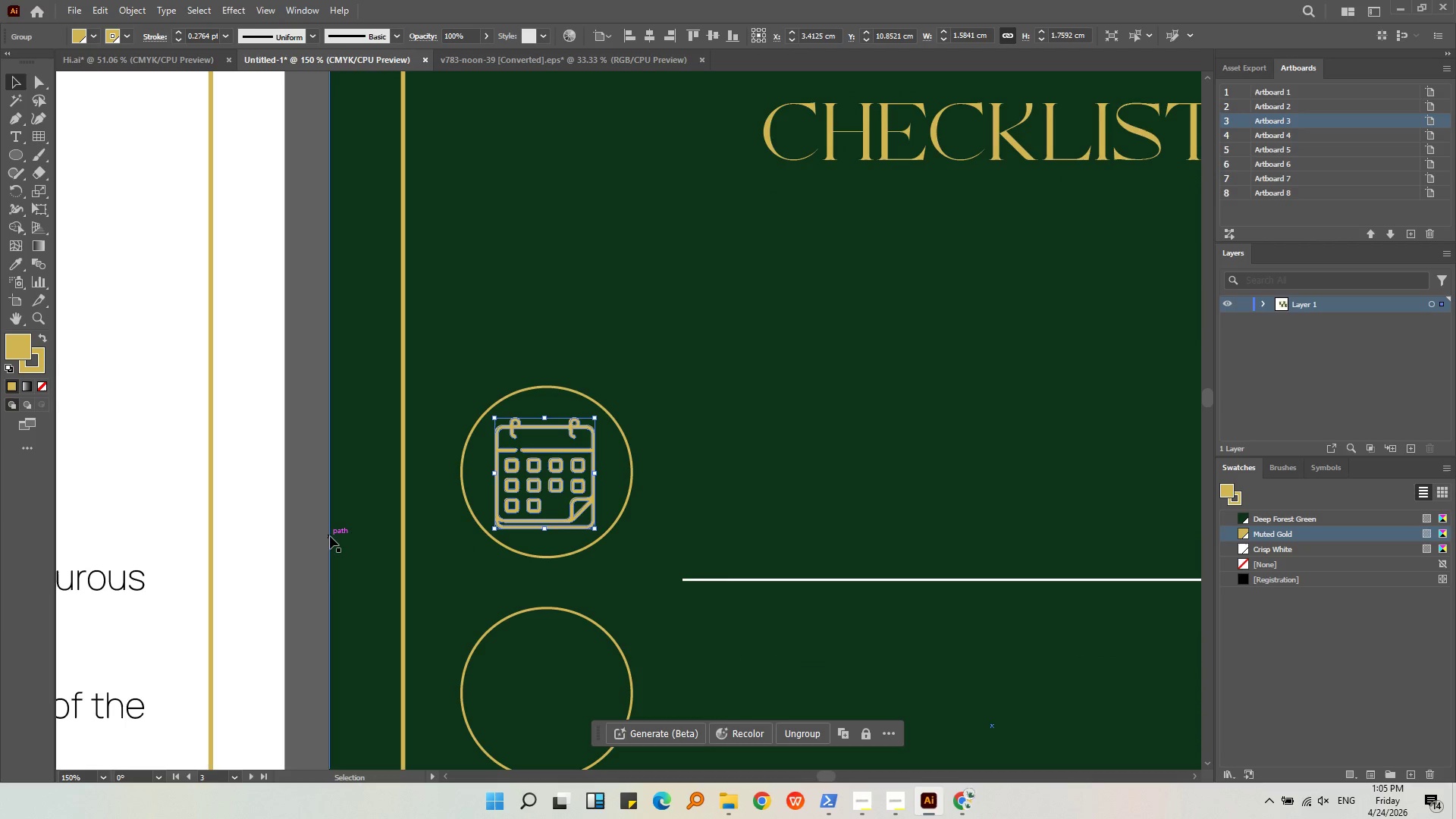 
left_click([313, 536])
 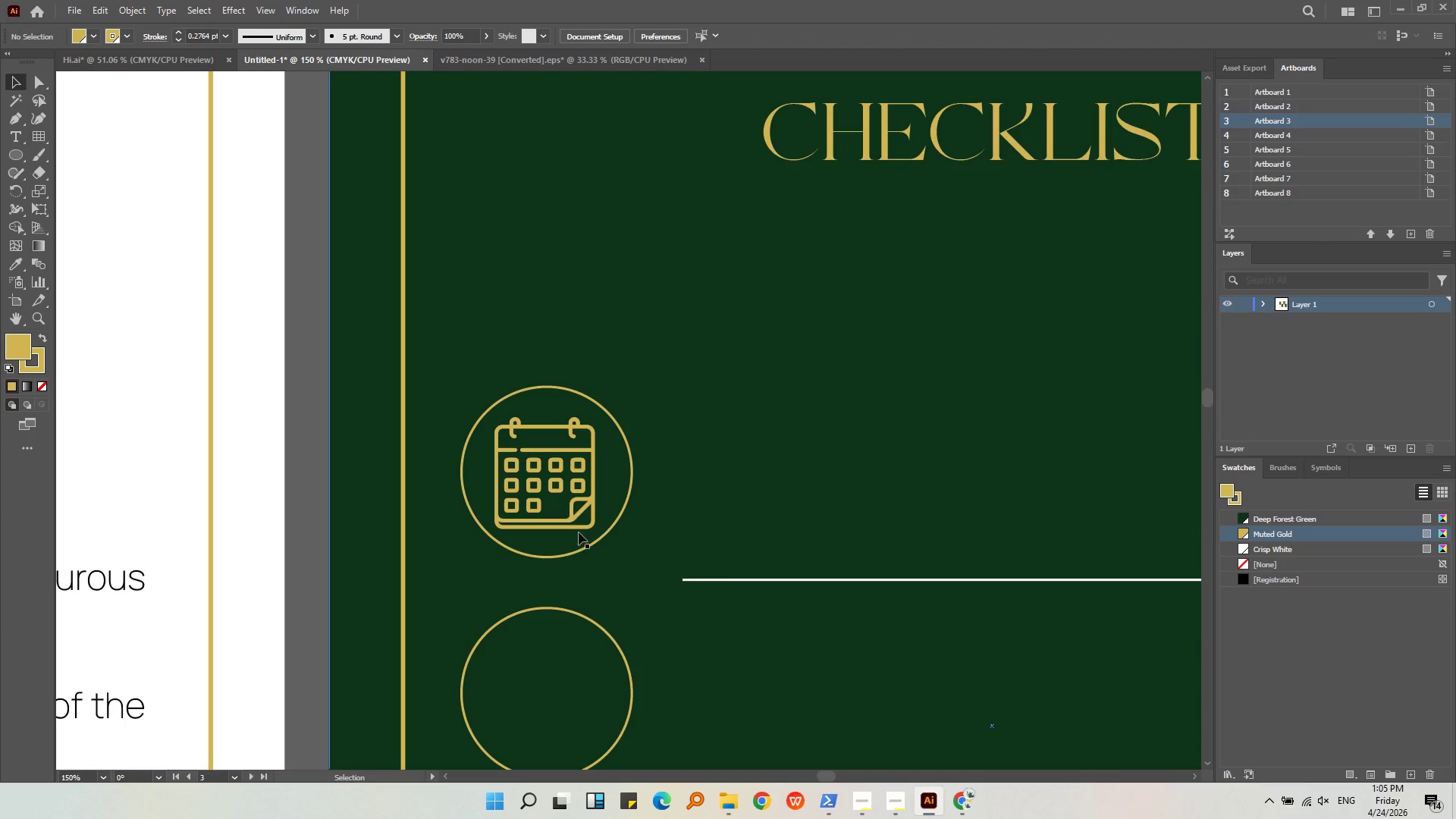 
left_click([579, 529])
 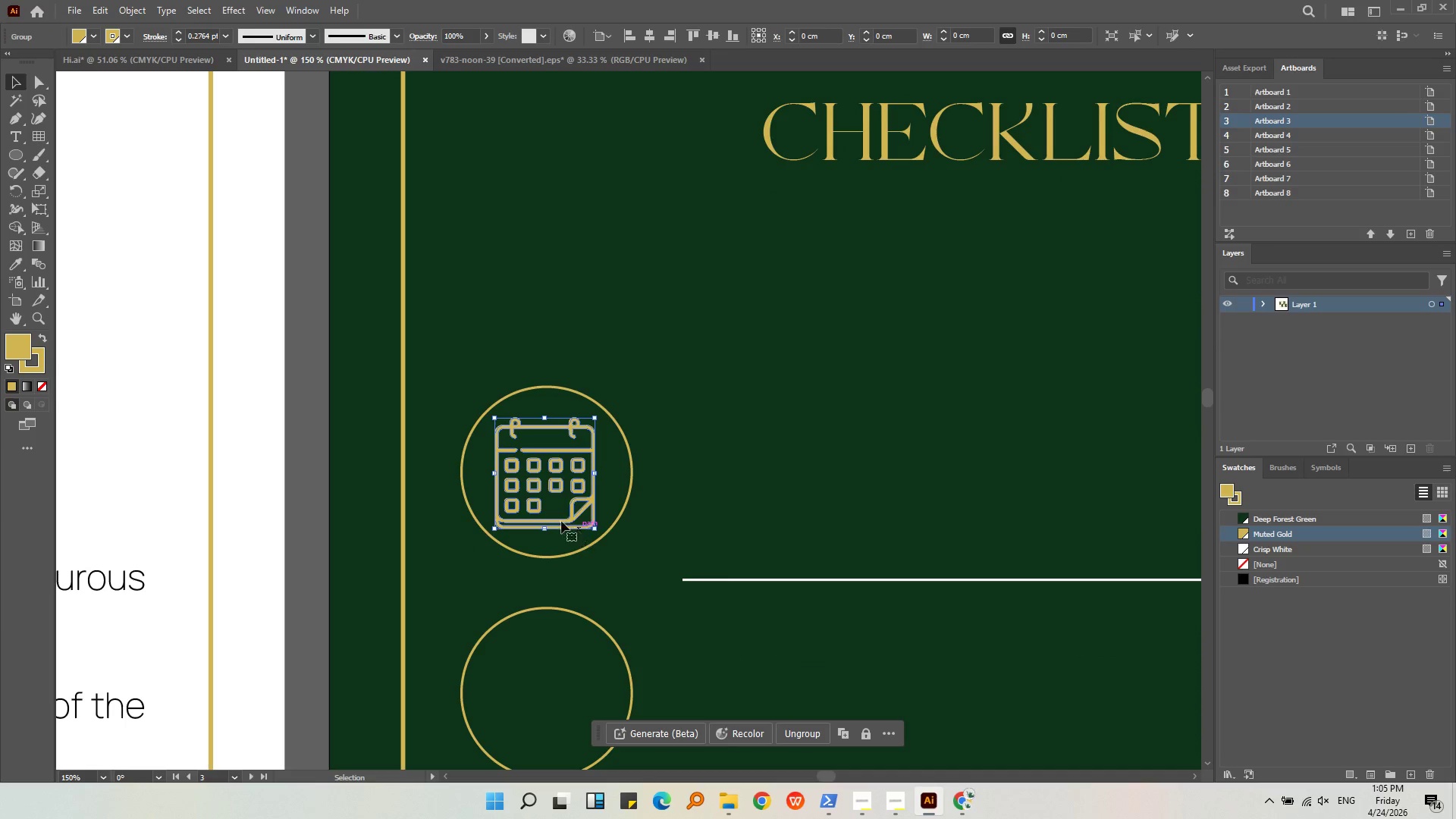 
key(Alt+AltLeft)
 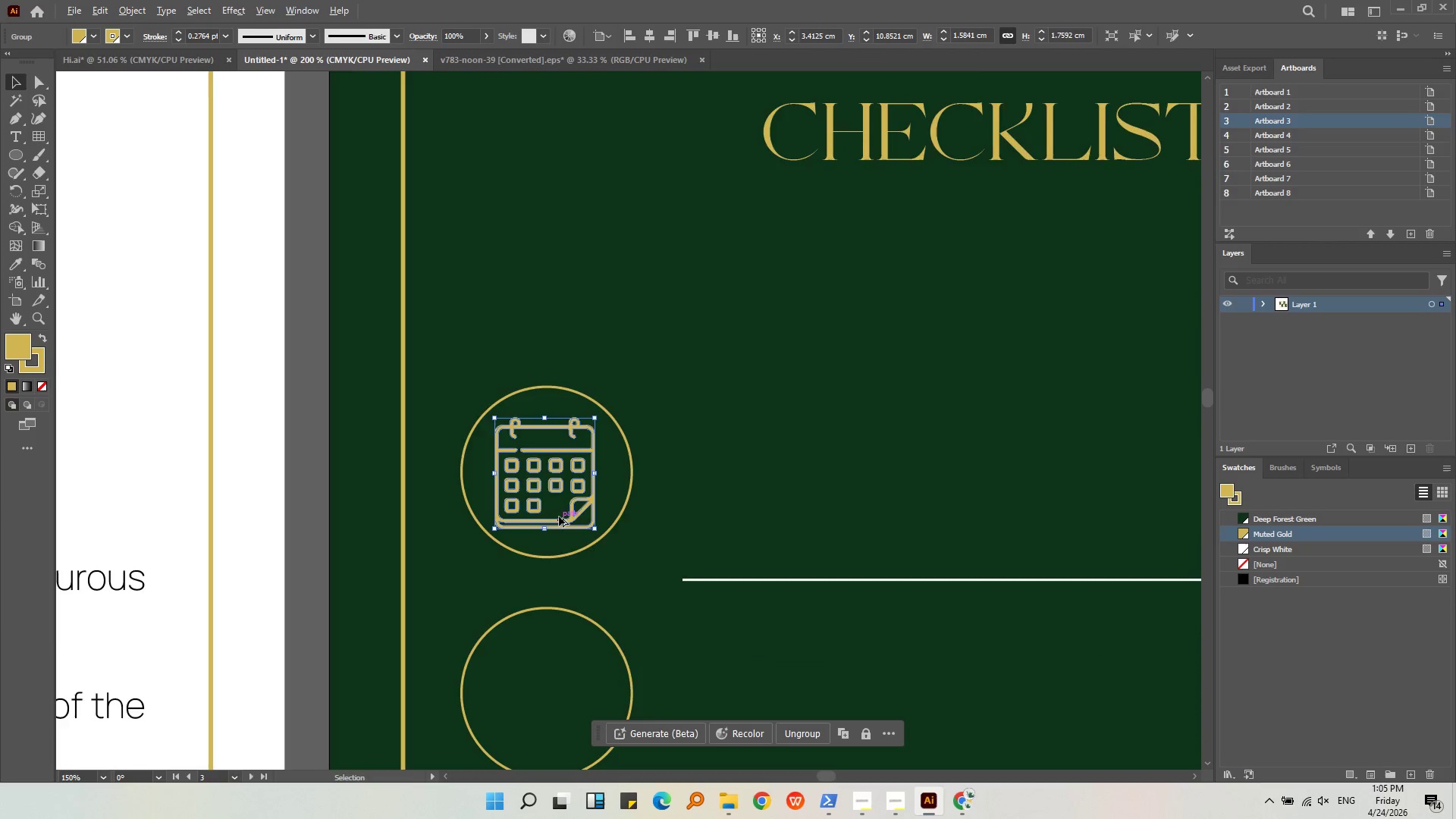 
scroll: coordinate [559, 516], scroll_direction: up, amount: 3.0
 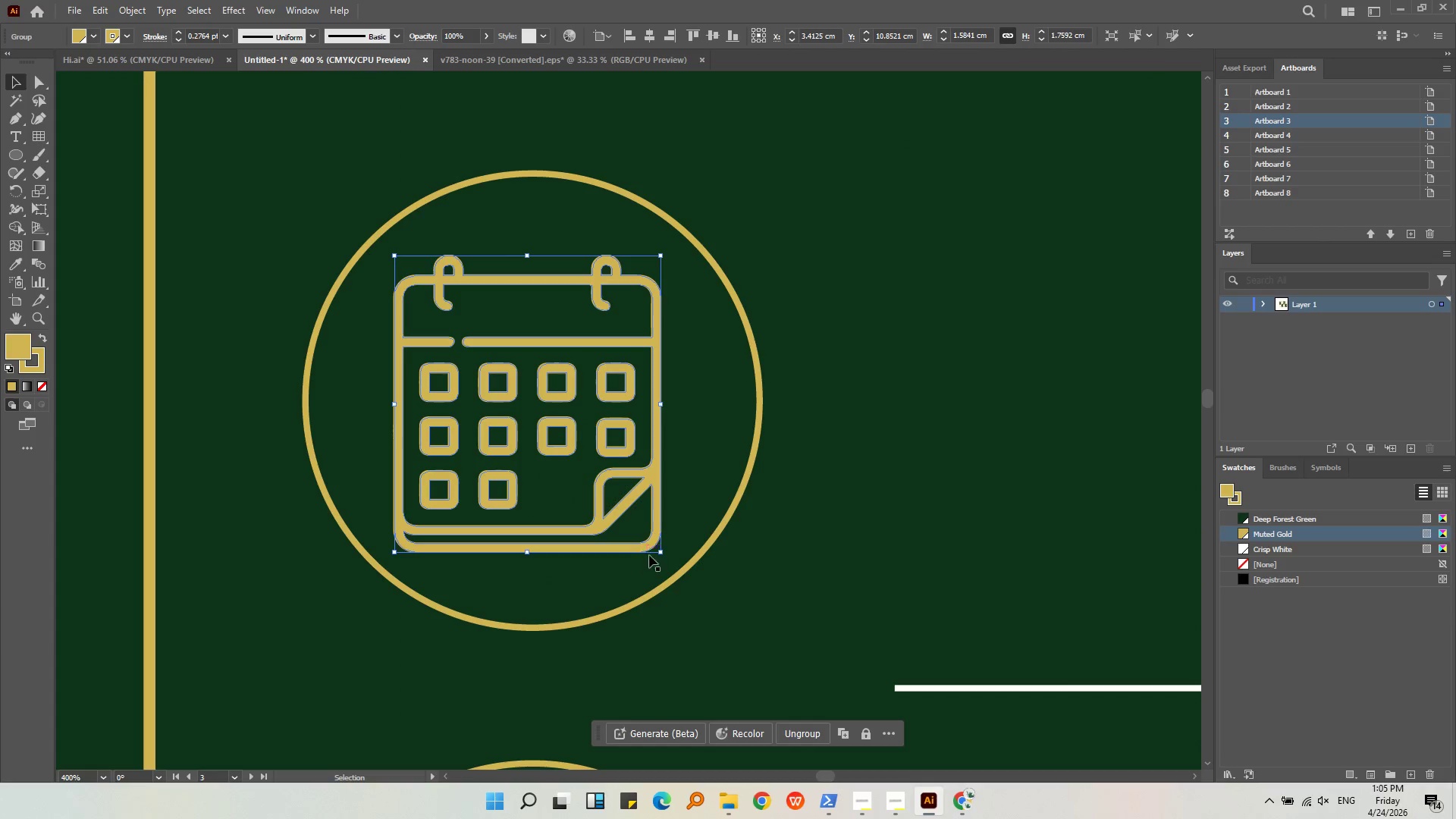 
hold_key(key=ShiftLeft, duration=0.95)
left_click_drag(start_coordinate=[658, 553], to_coordinate=[653, 519])
 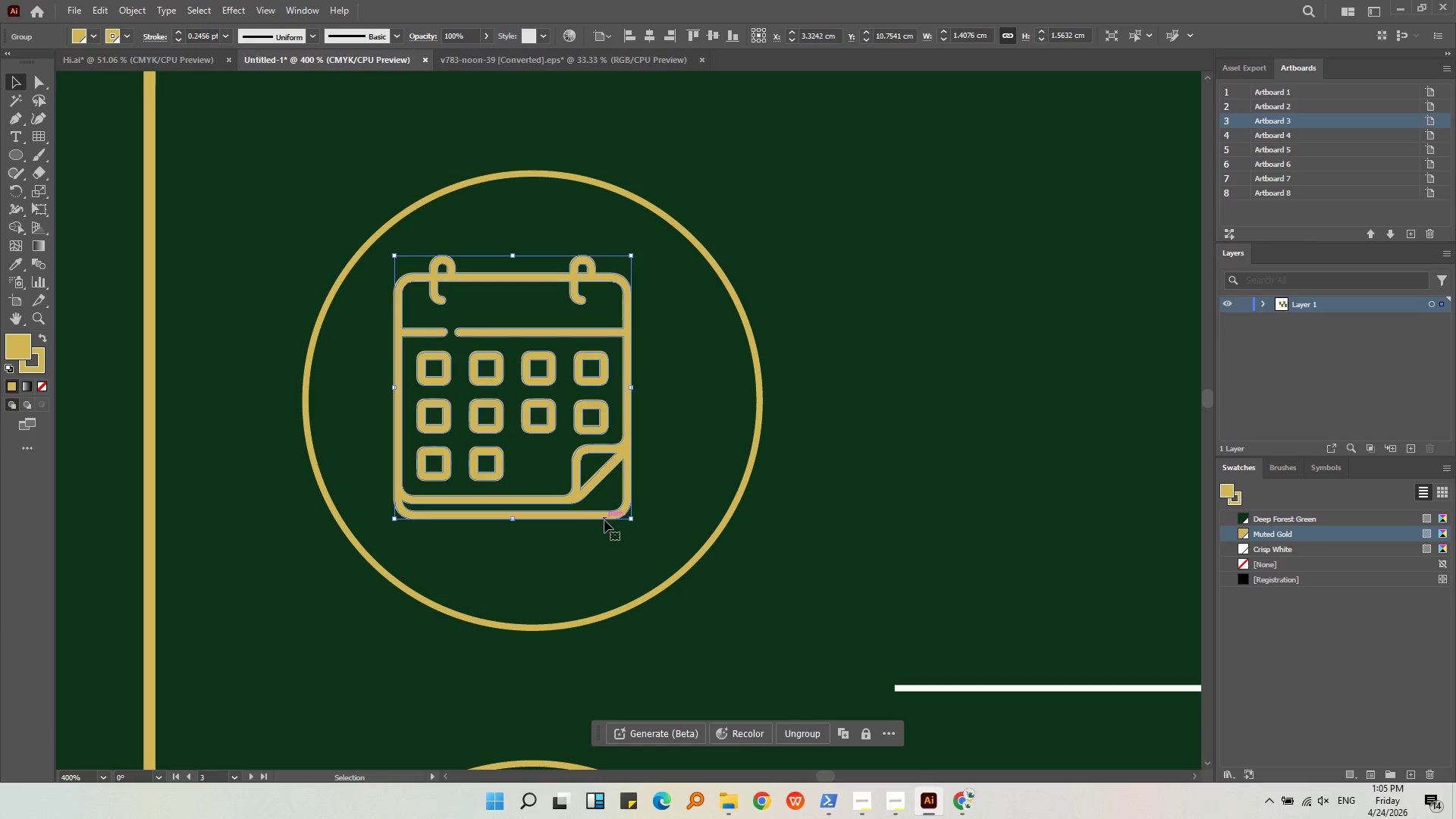 
left_click_drag(start_coordinate=[604, 520], to_coordinate=[626, 541])
 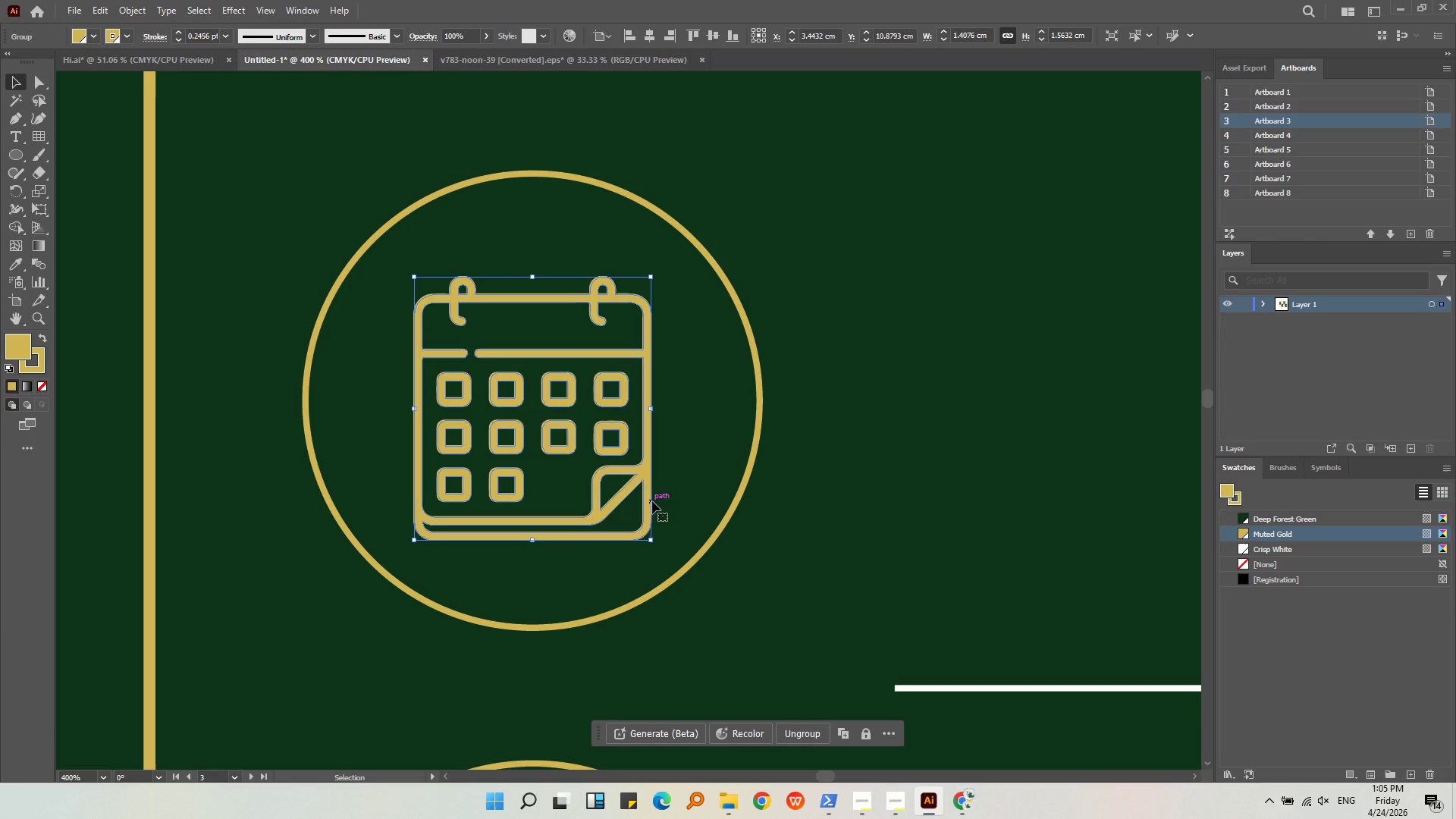 
key(Alt+AltLeft)
 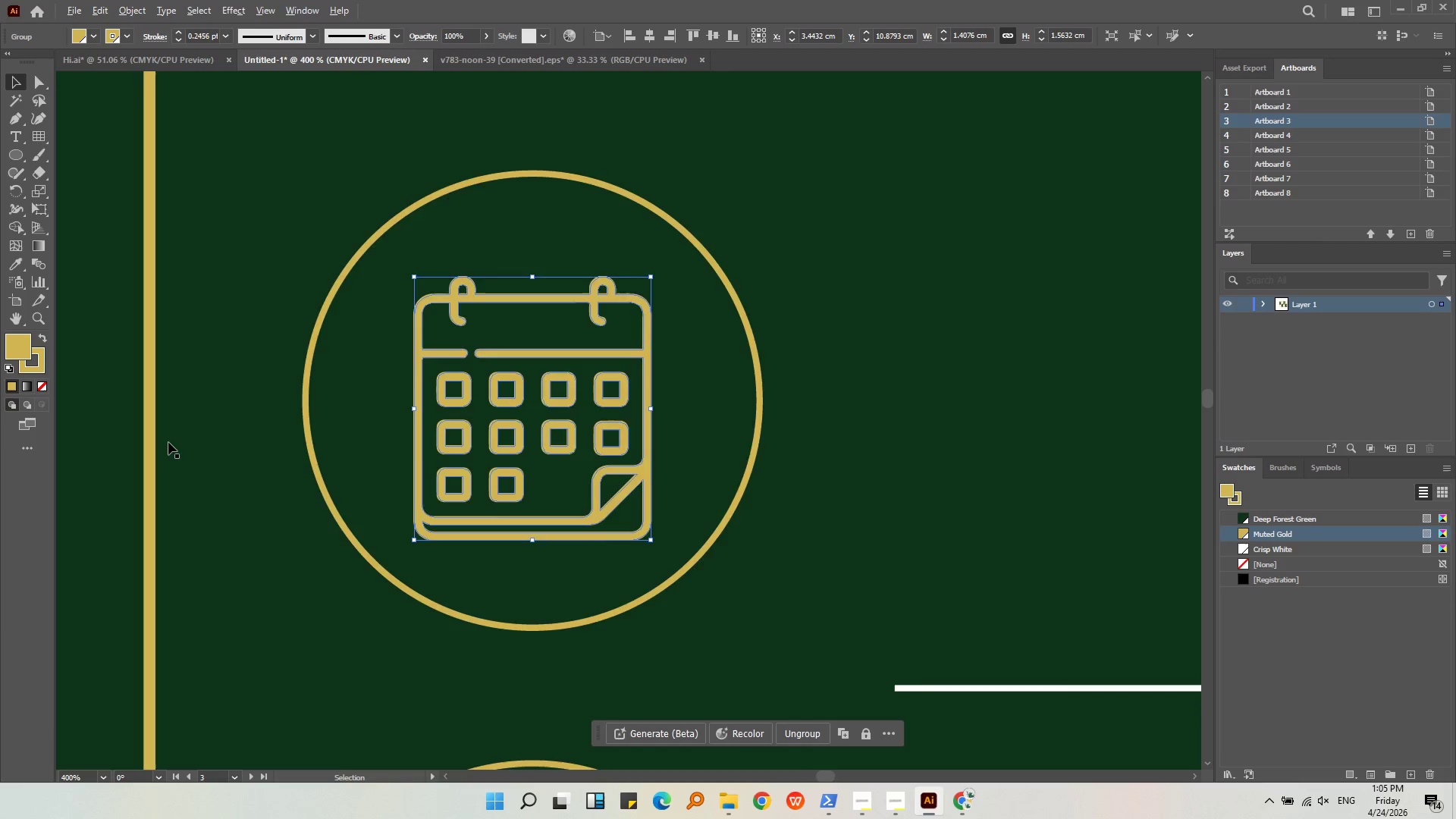 
scroll: coordinate [168, 442], scroll_direction: down, amount: 1.0
 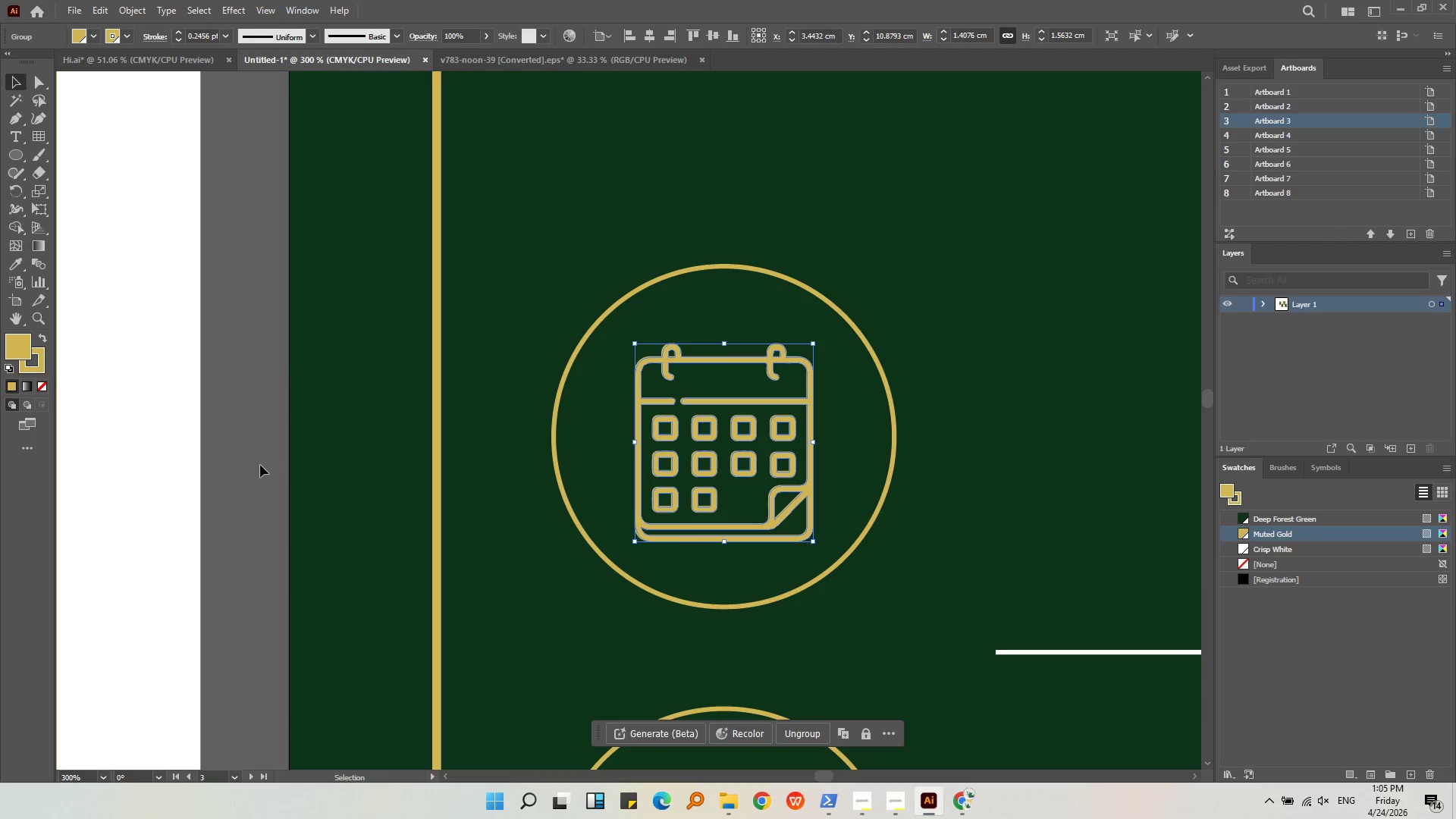 
left_click([249, 461])
 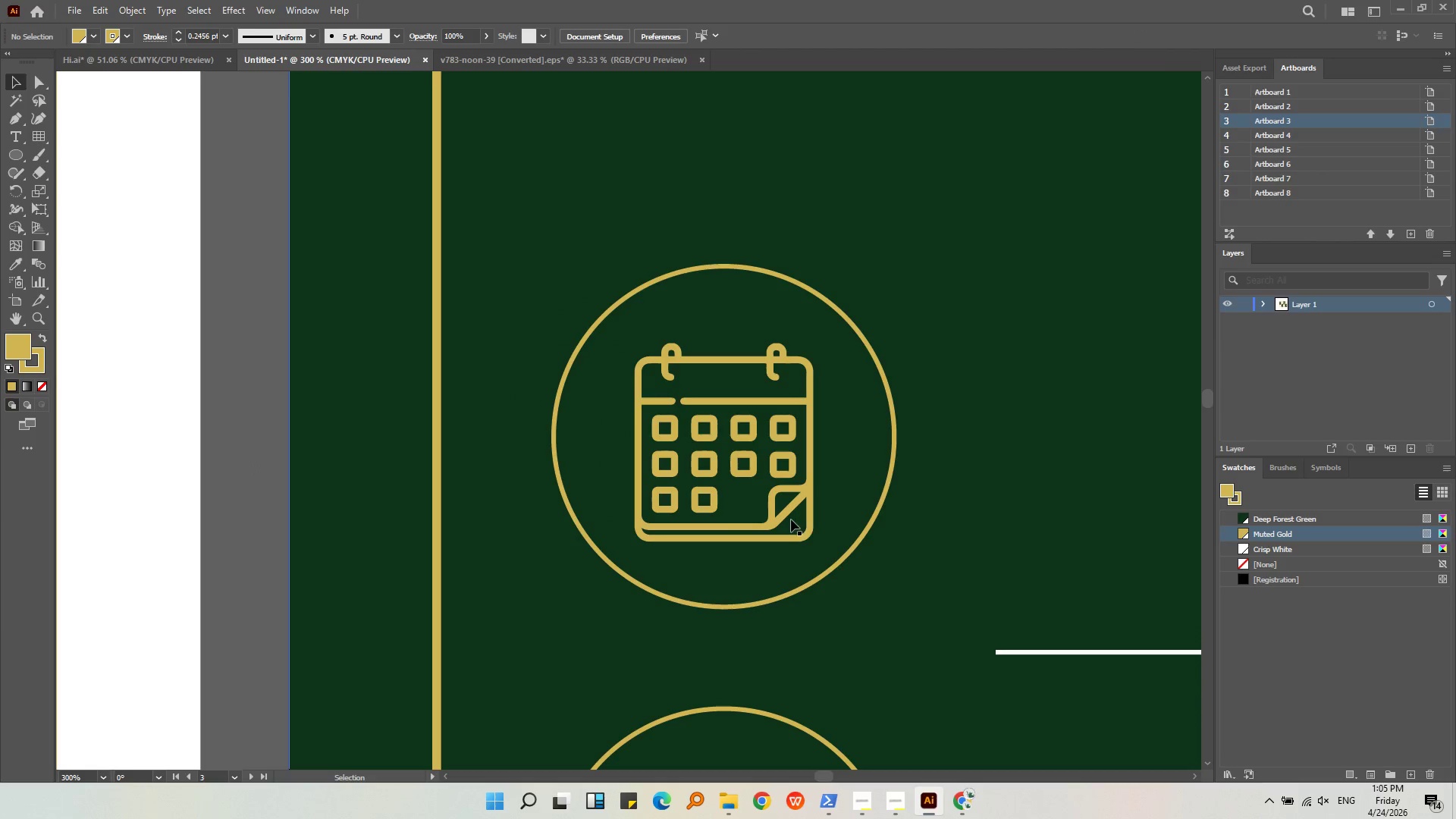 
left_click([791, 519])
 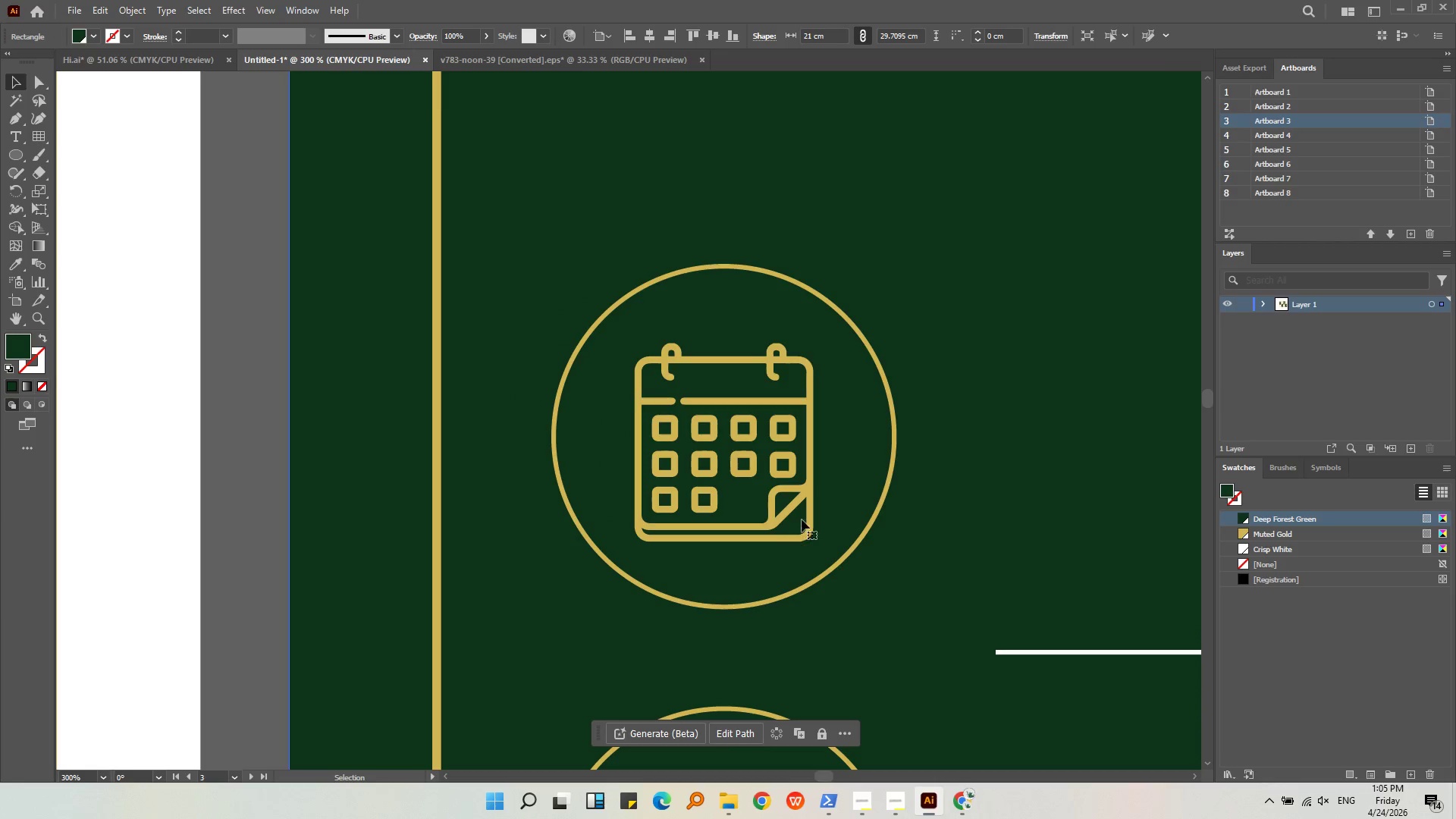 
left_click([805, 523])
 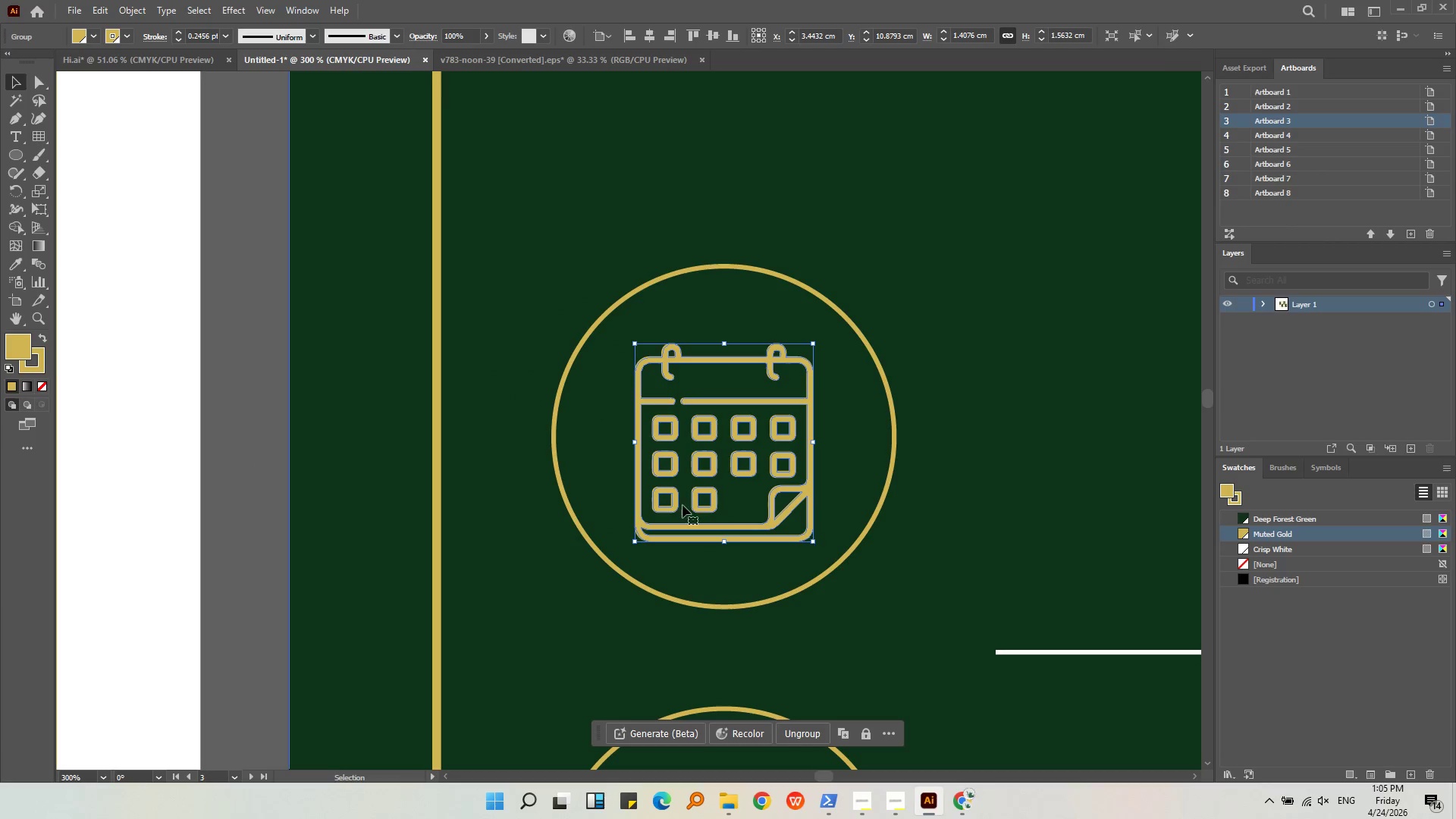 
left_click([246, 403])
 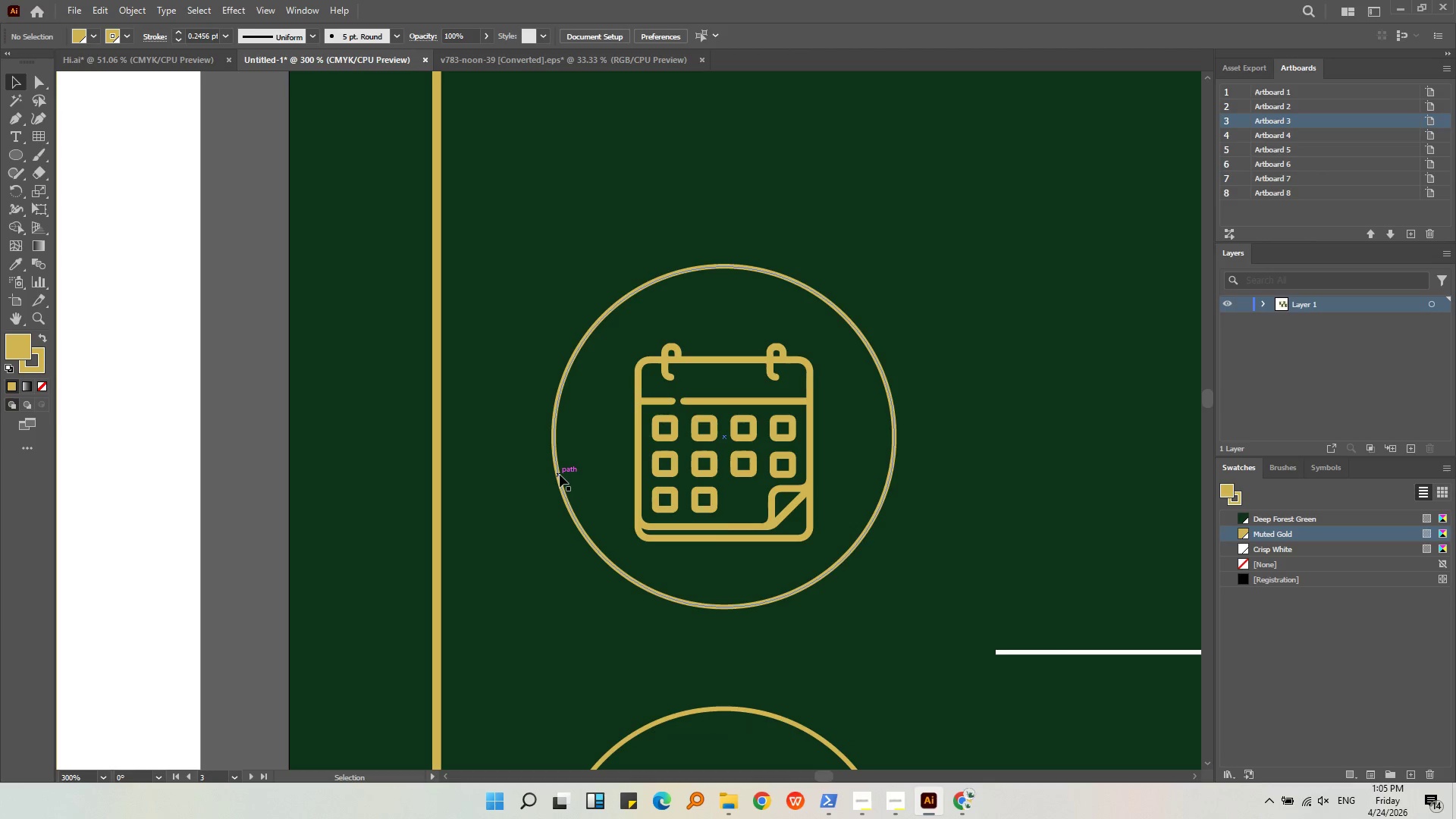 
left_click([560, 475])
 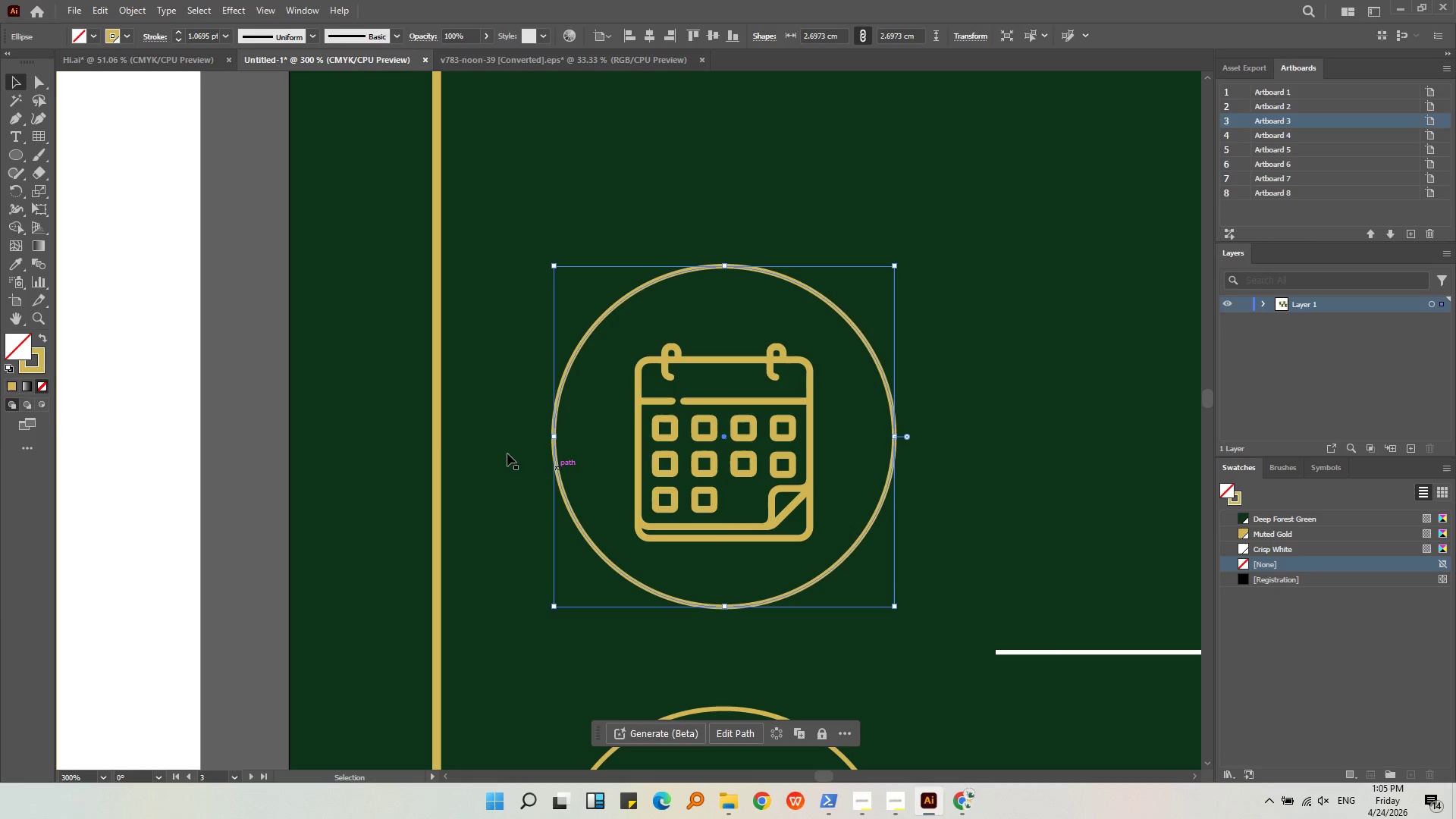 
left_click([262, 389])
 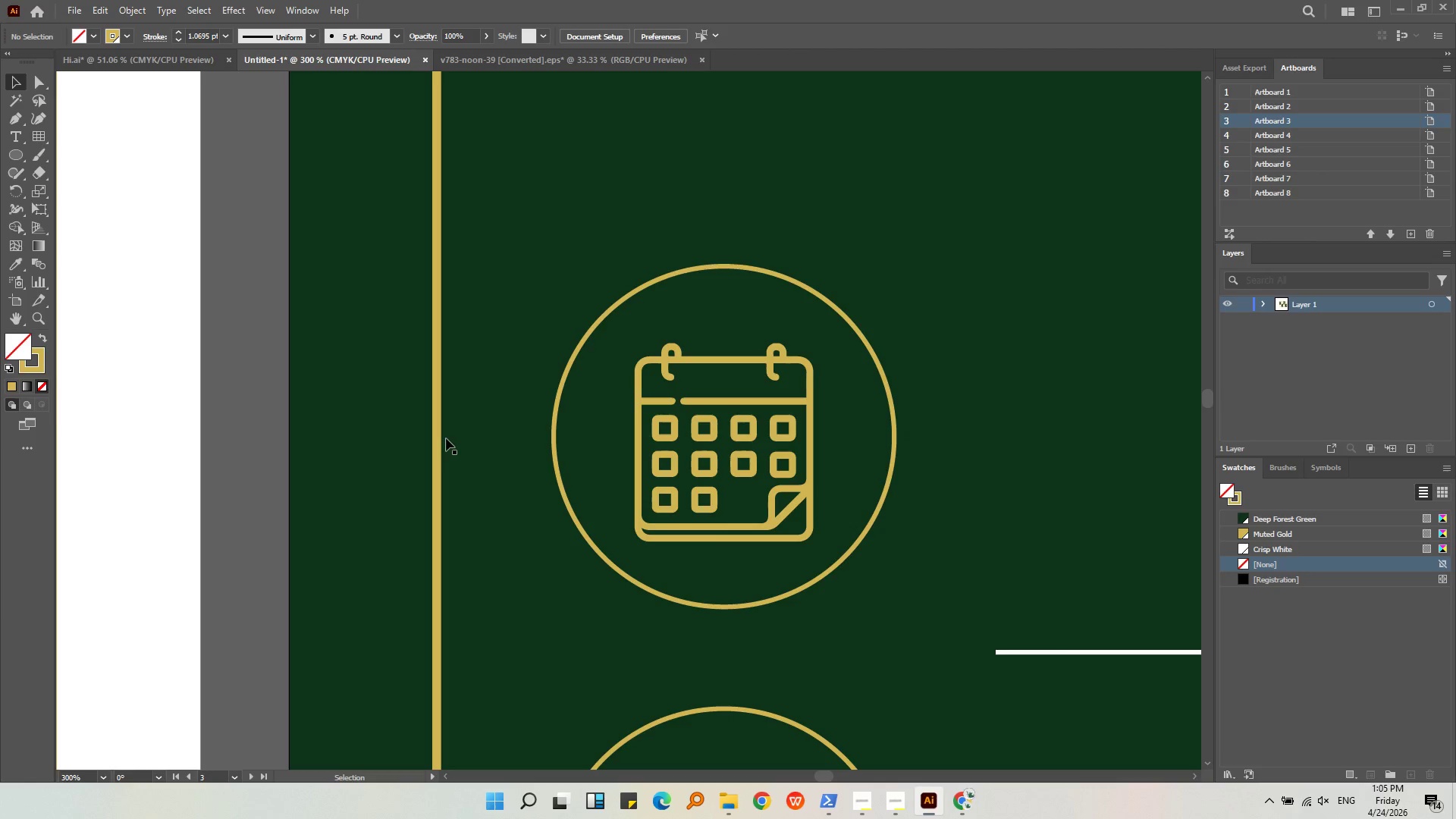 
left_click([868, 532])
 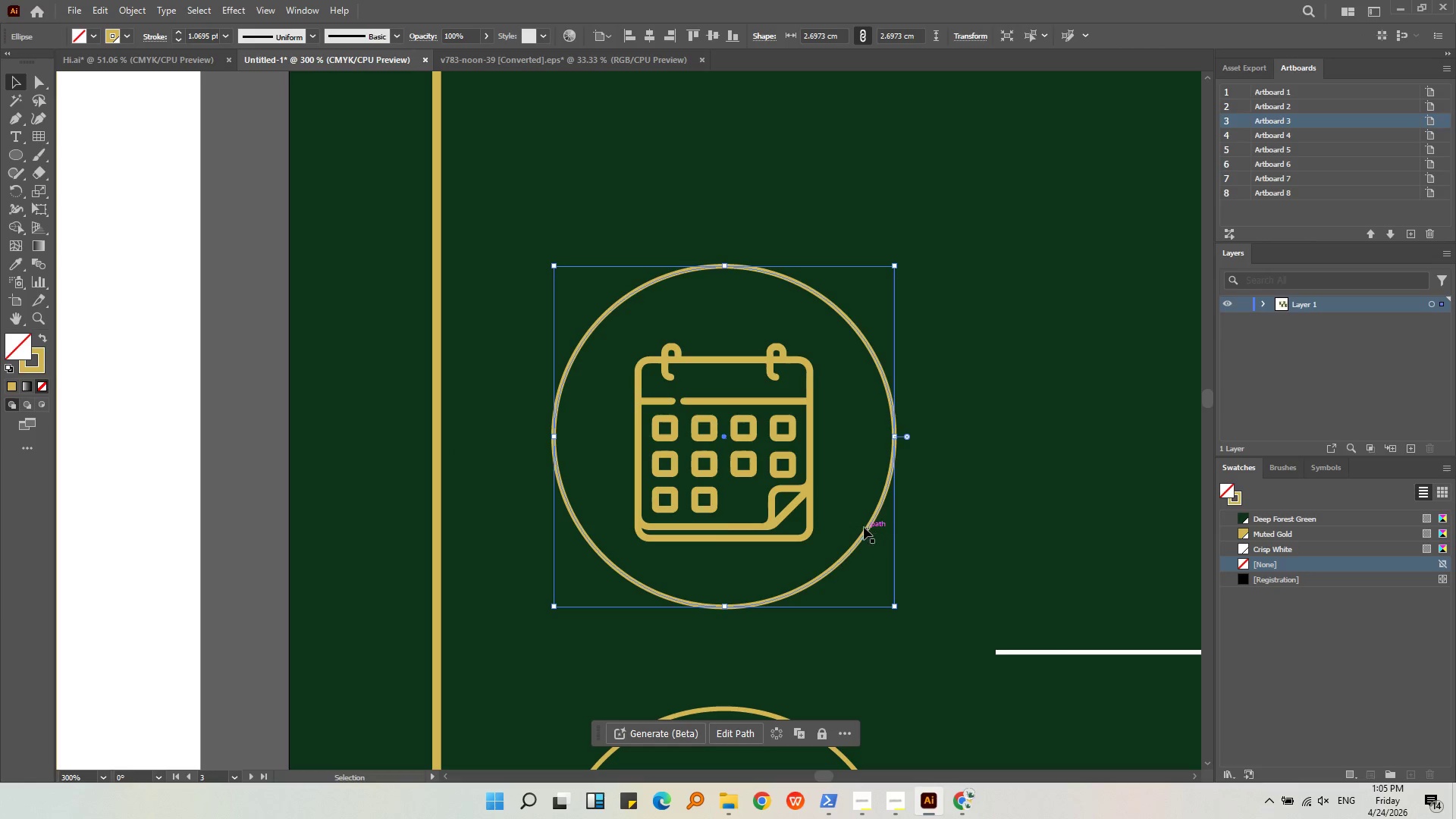 
key(Alt+AltLeft)
 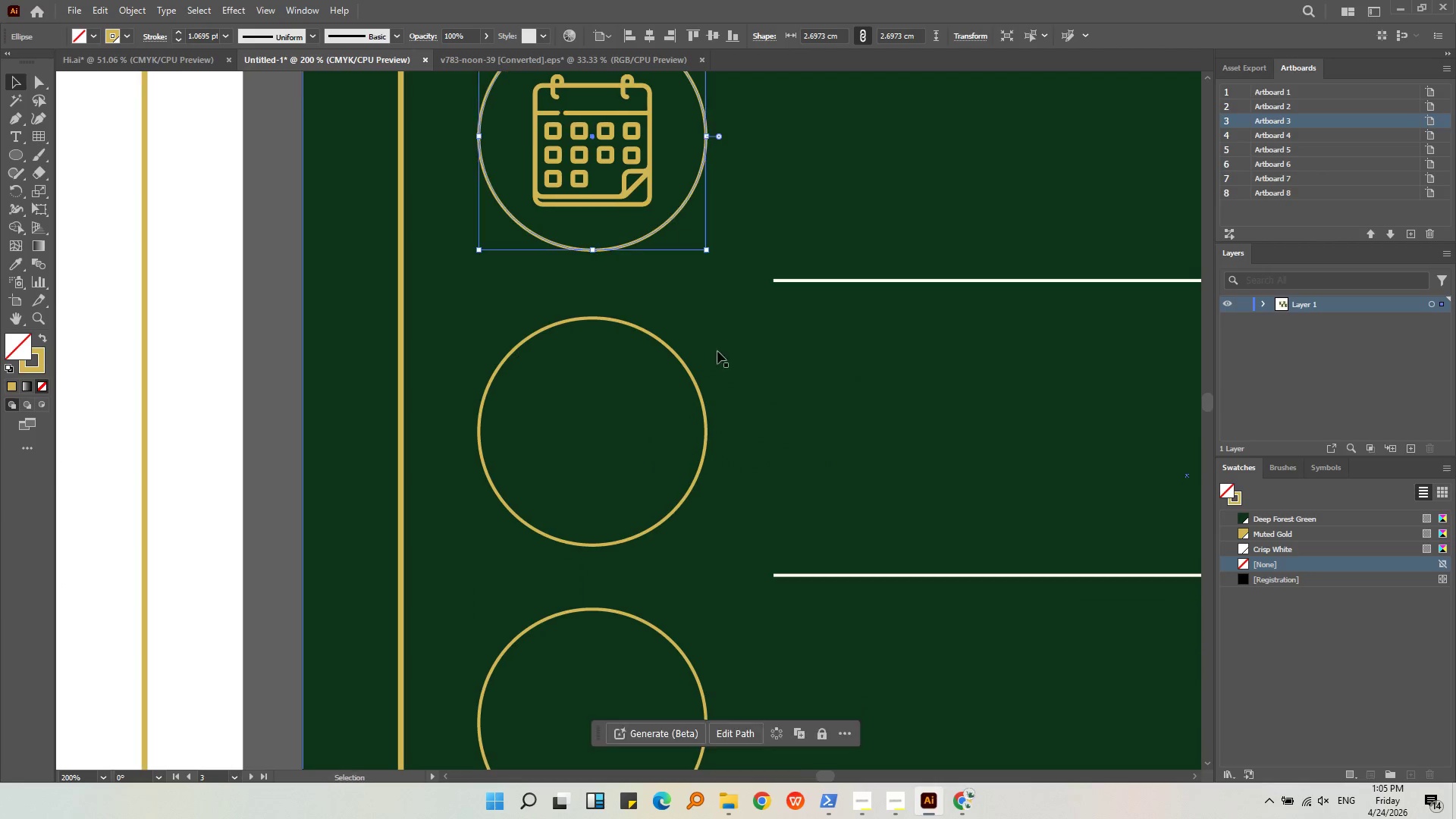 
scroll: coordinate [863, 527], scroll_direction: down, amount: 2.0
 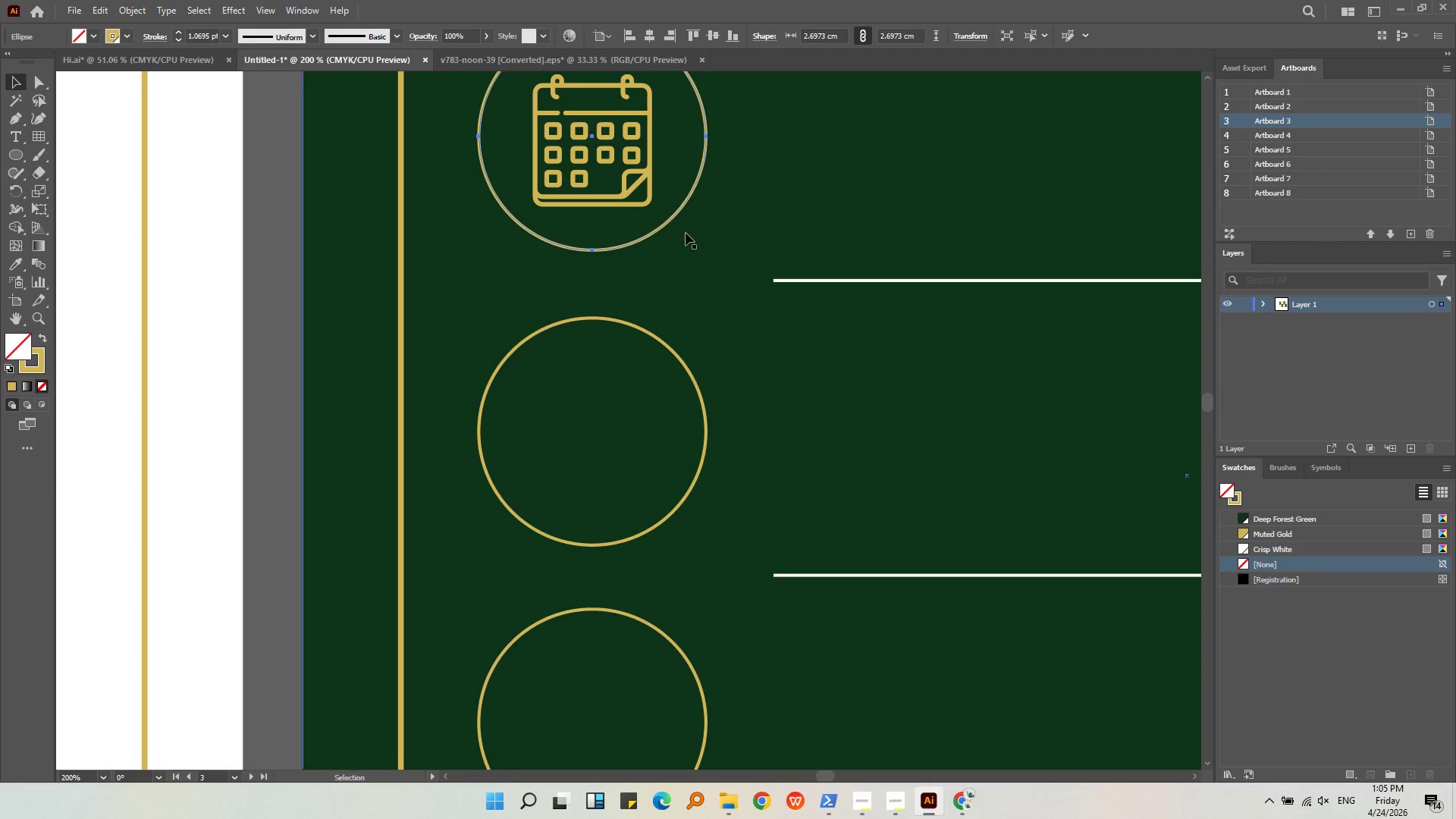 
key(Shift+ShiftLeft)
 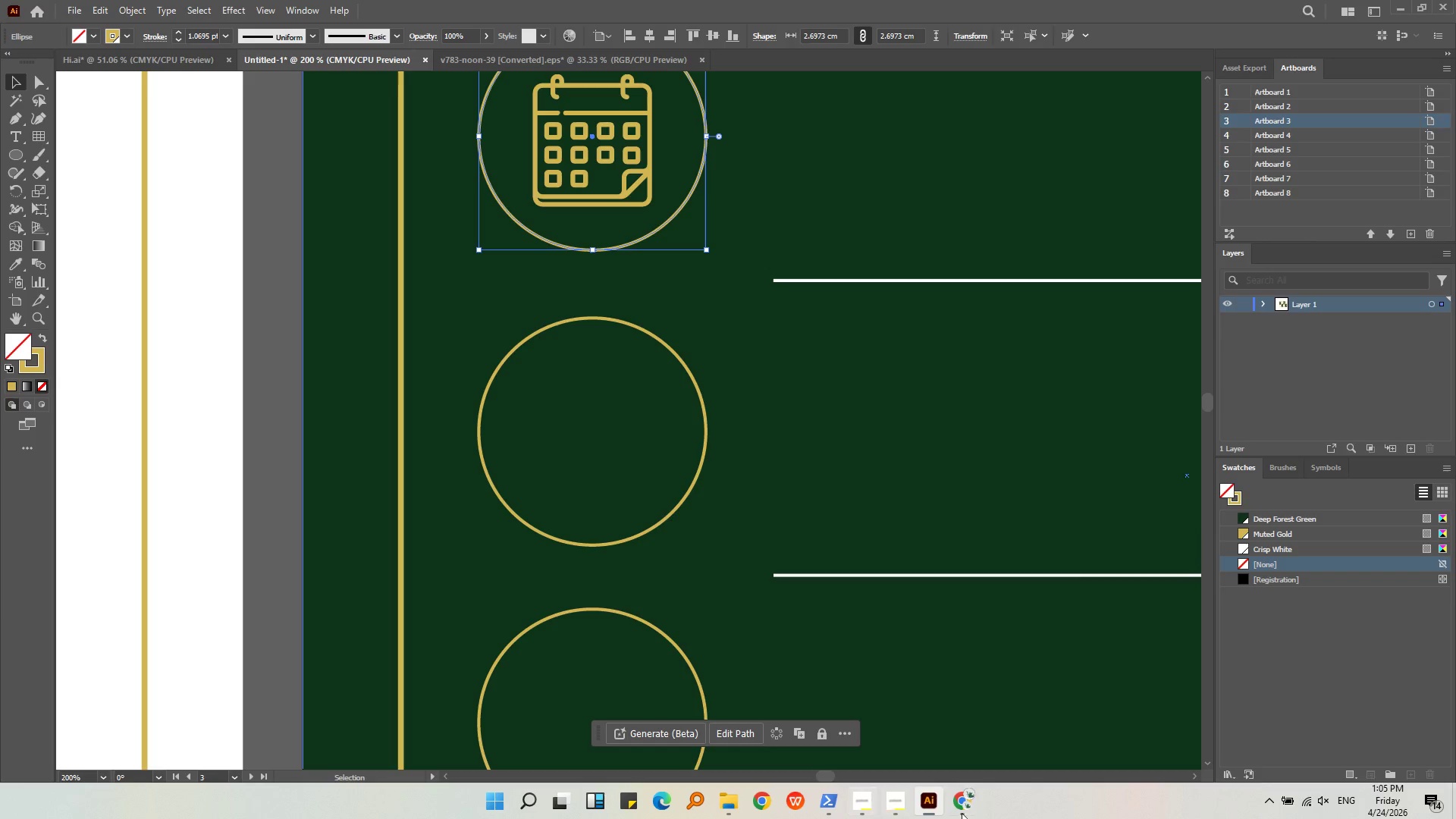 
left_click([966, 805])
 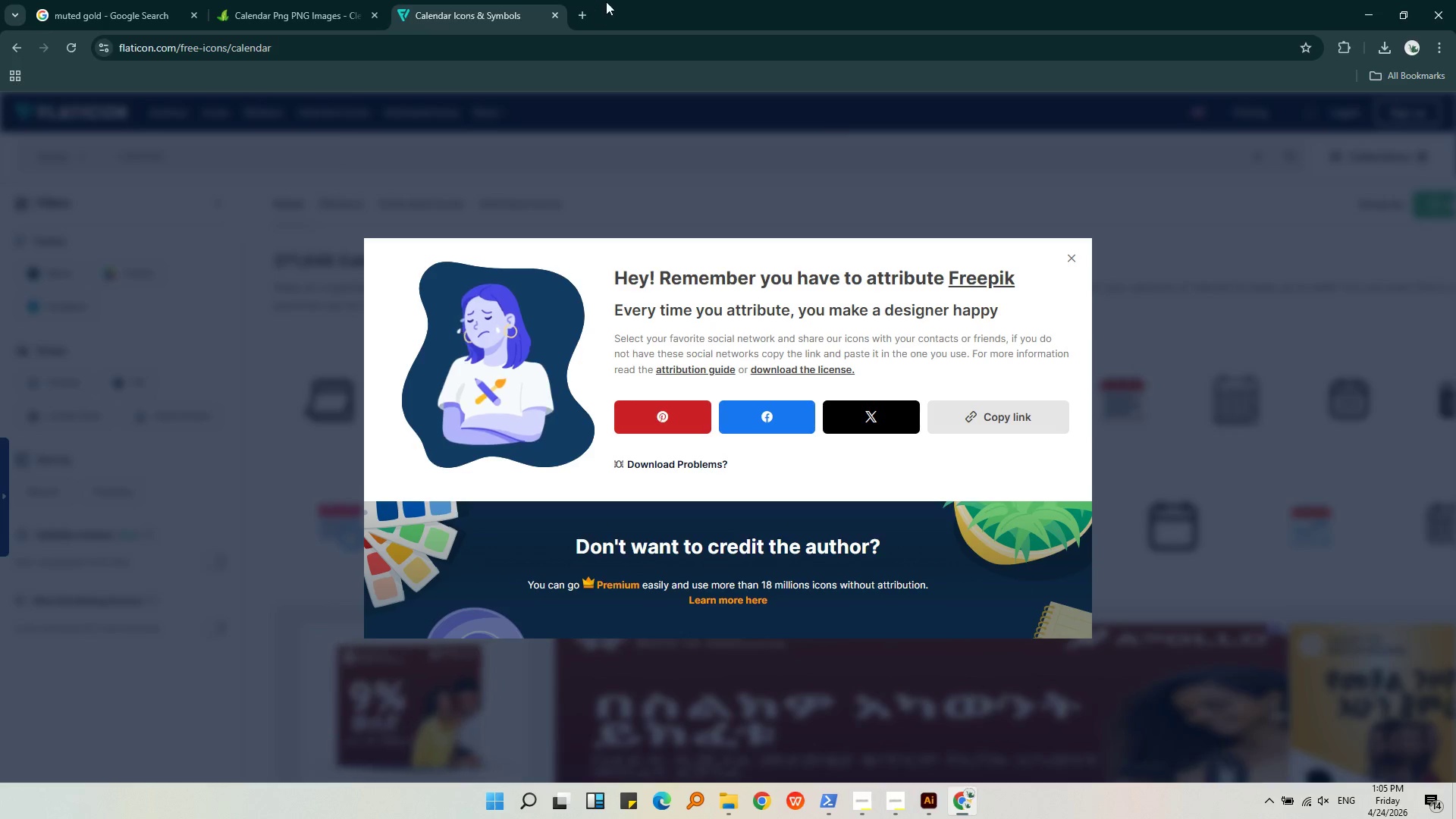 
left_click([587, 11])
 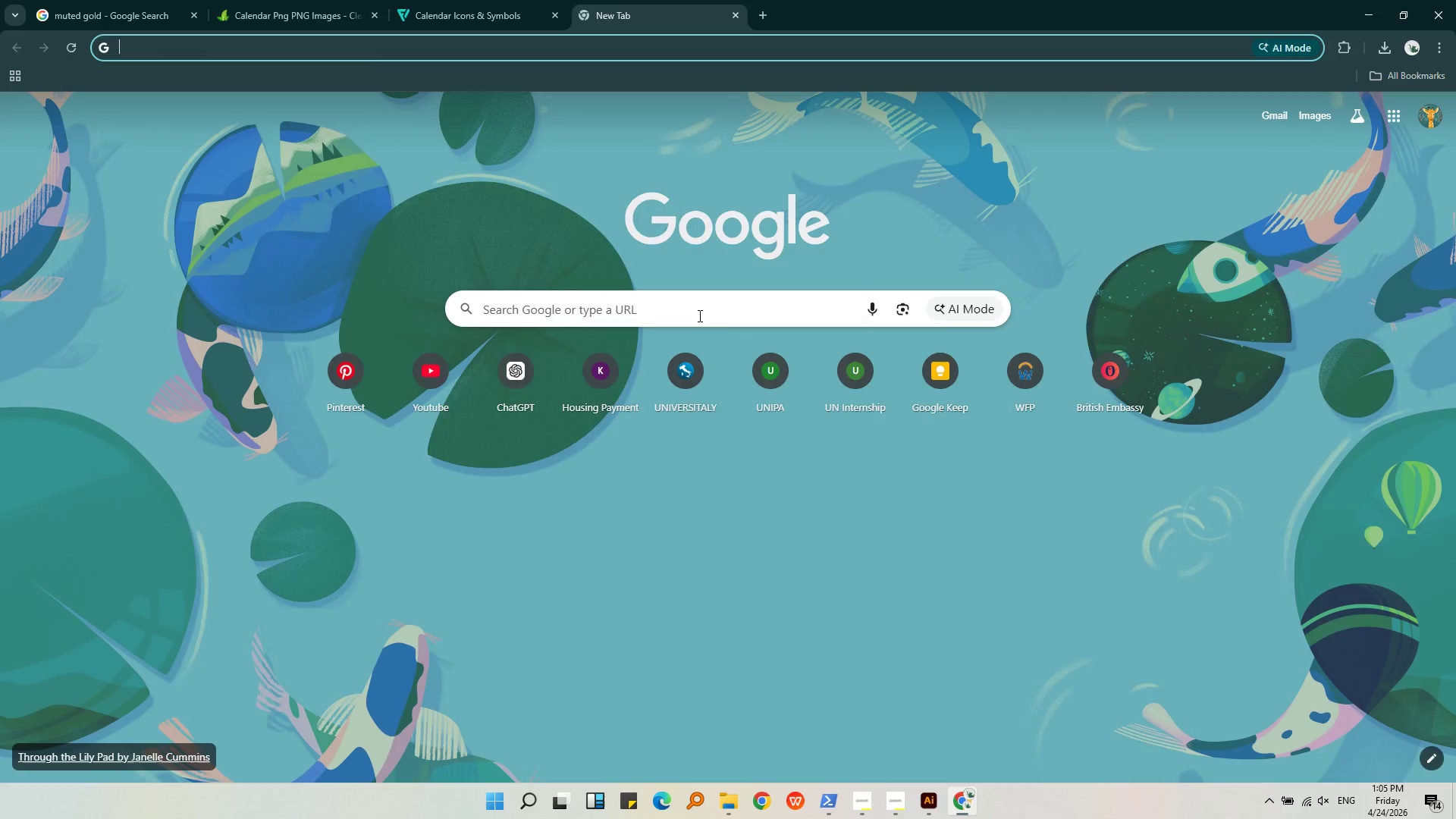 
left_click([698, 315])
 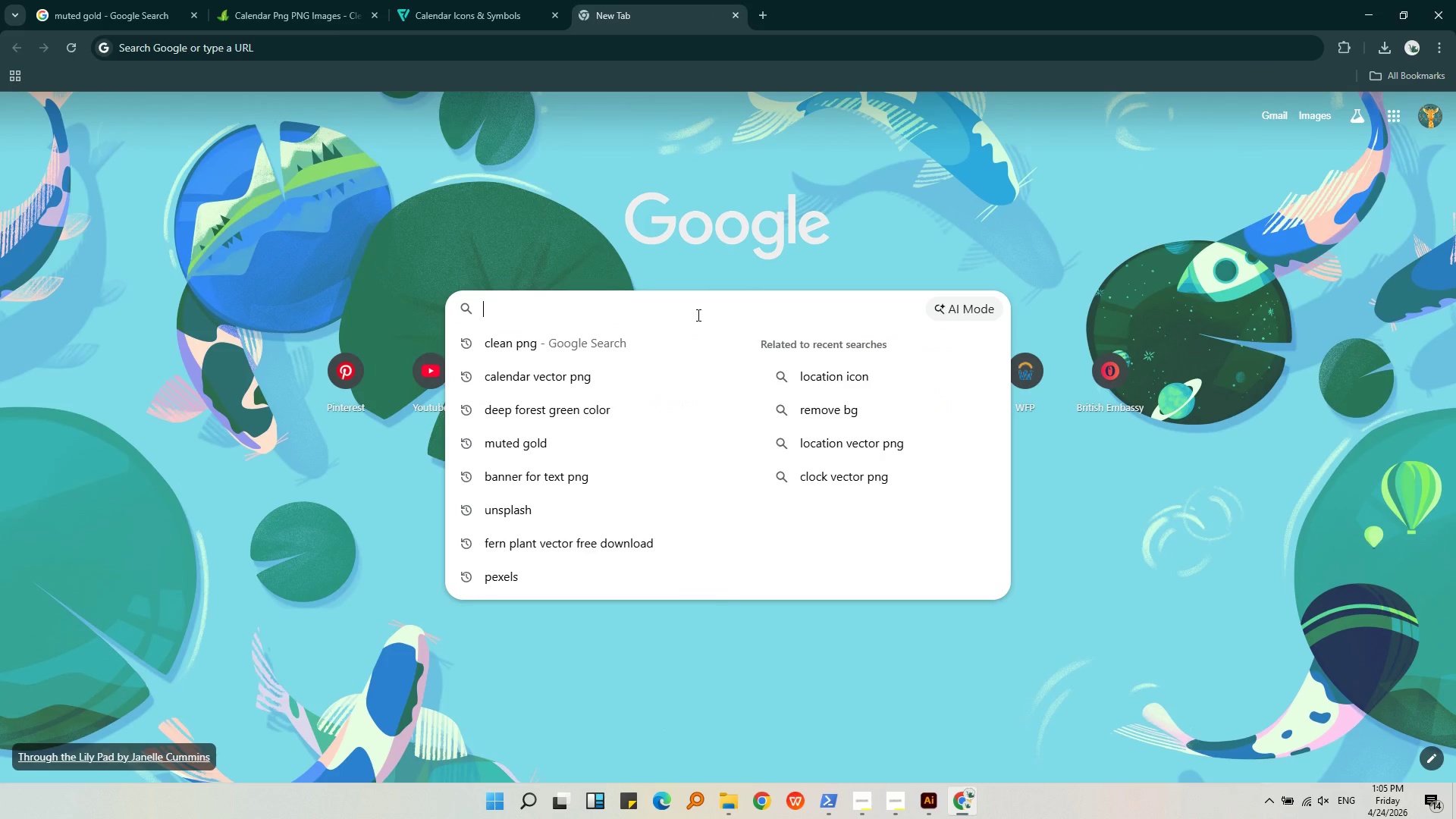 
type(t)
key(Backspace)
key(Backspace)
type(yna)
key(Backspace)
key(Backspace)
type(ango numer)
 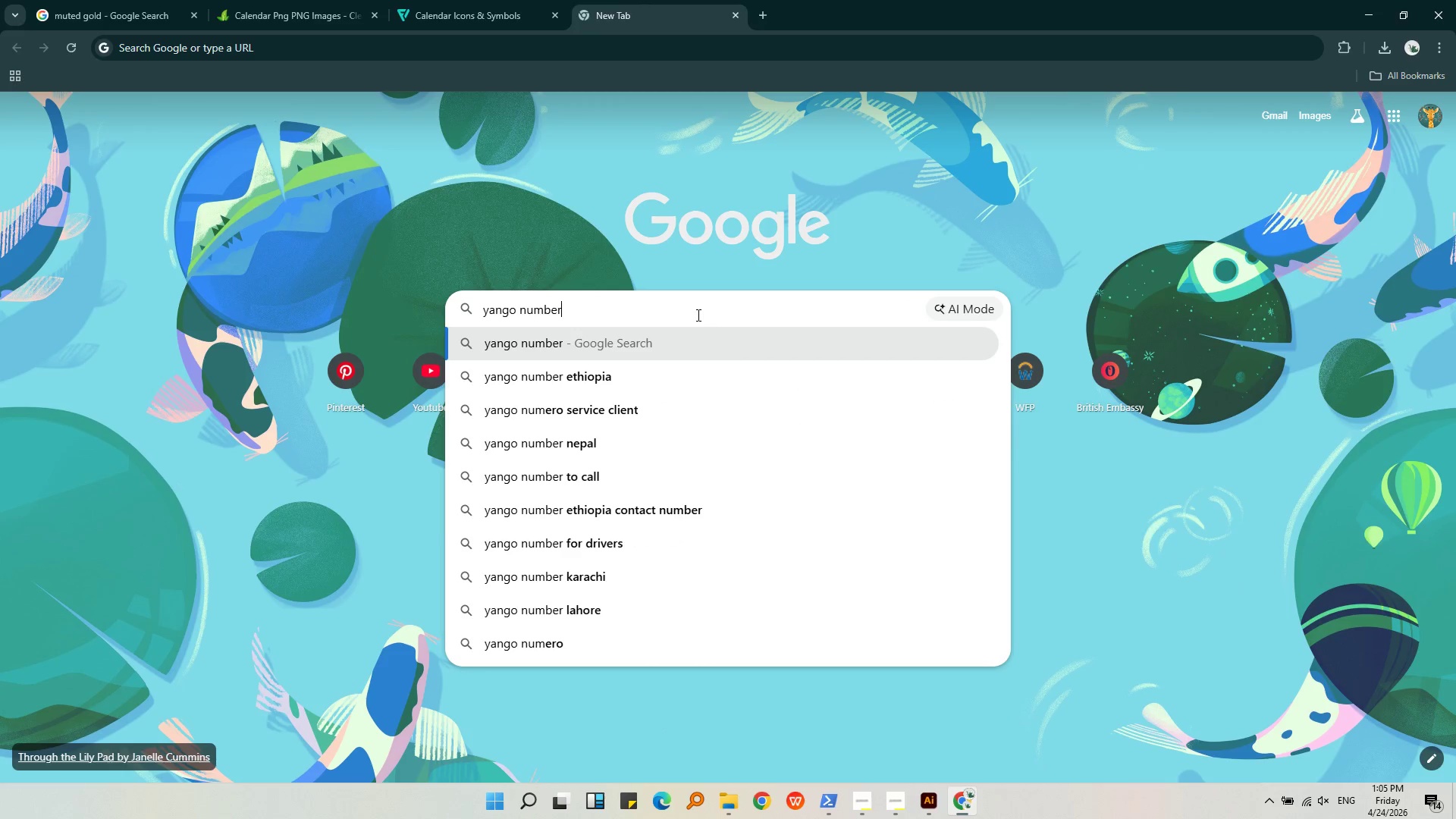 
key(Enter)
 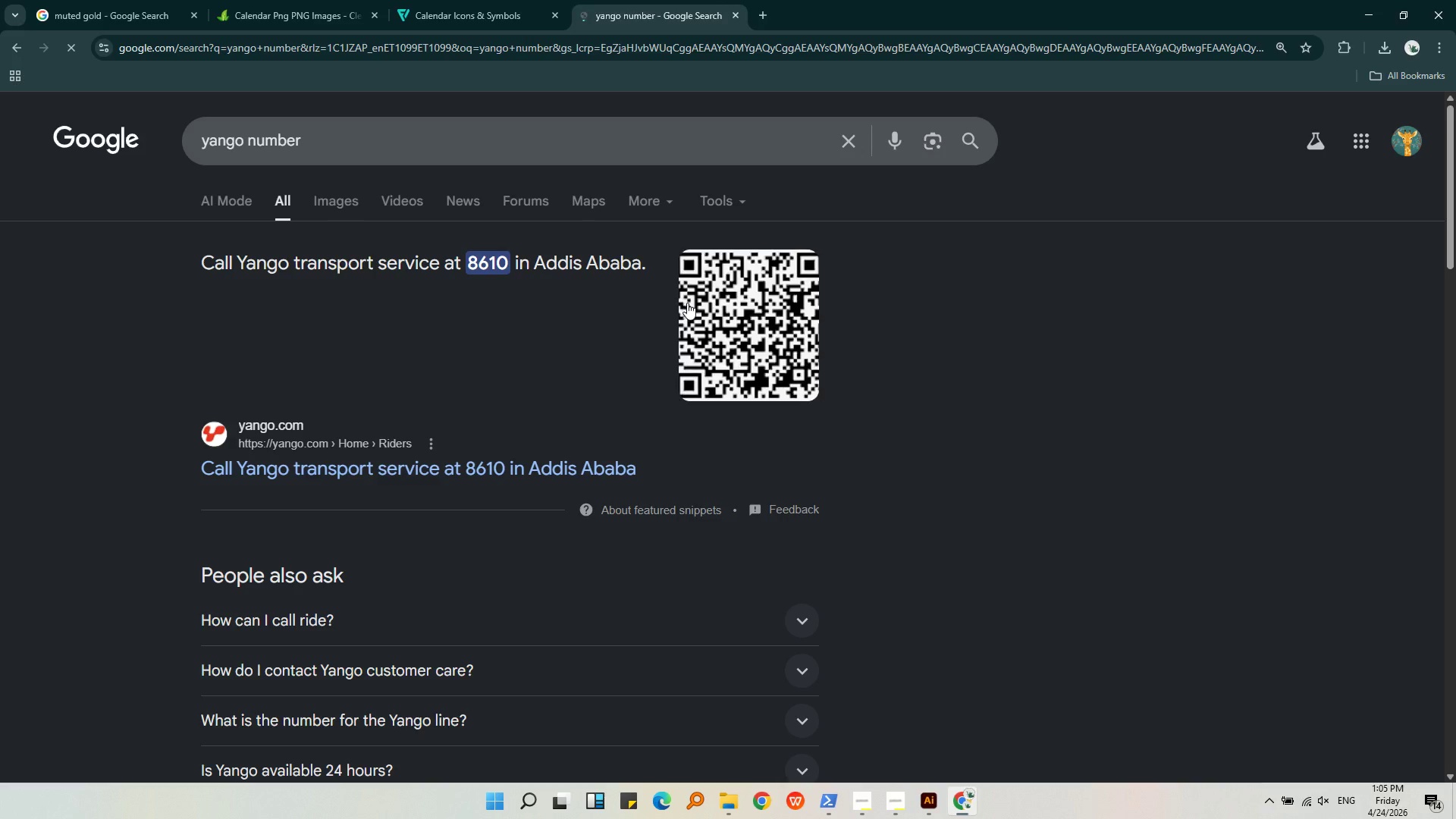 
left_click([1244, 384])
 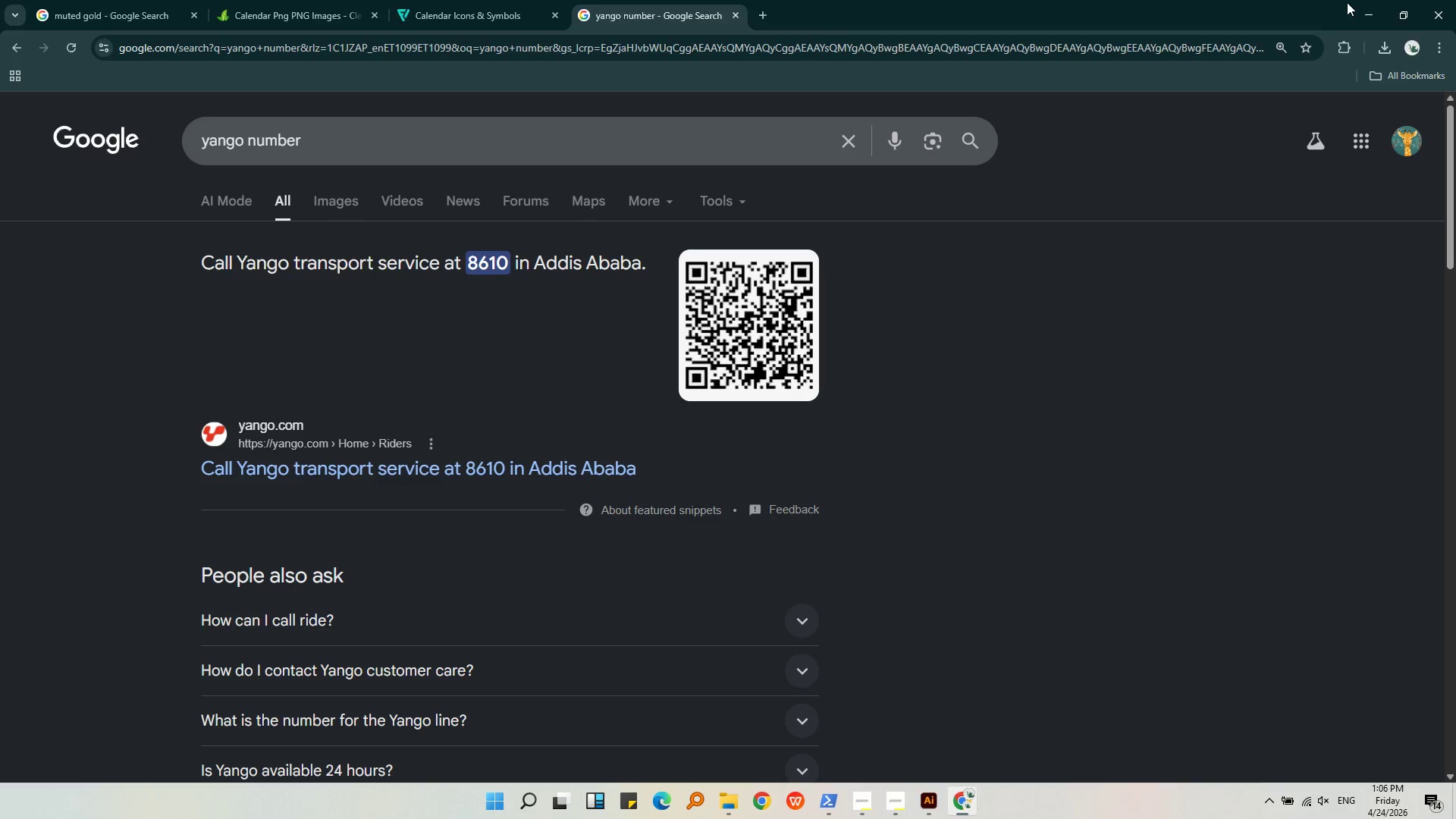 
double_click([1358, 10])
 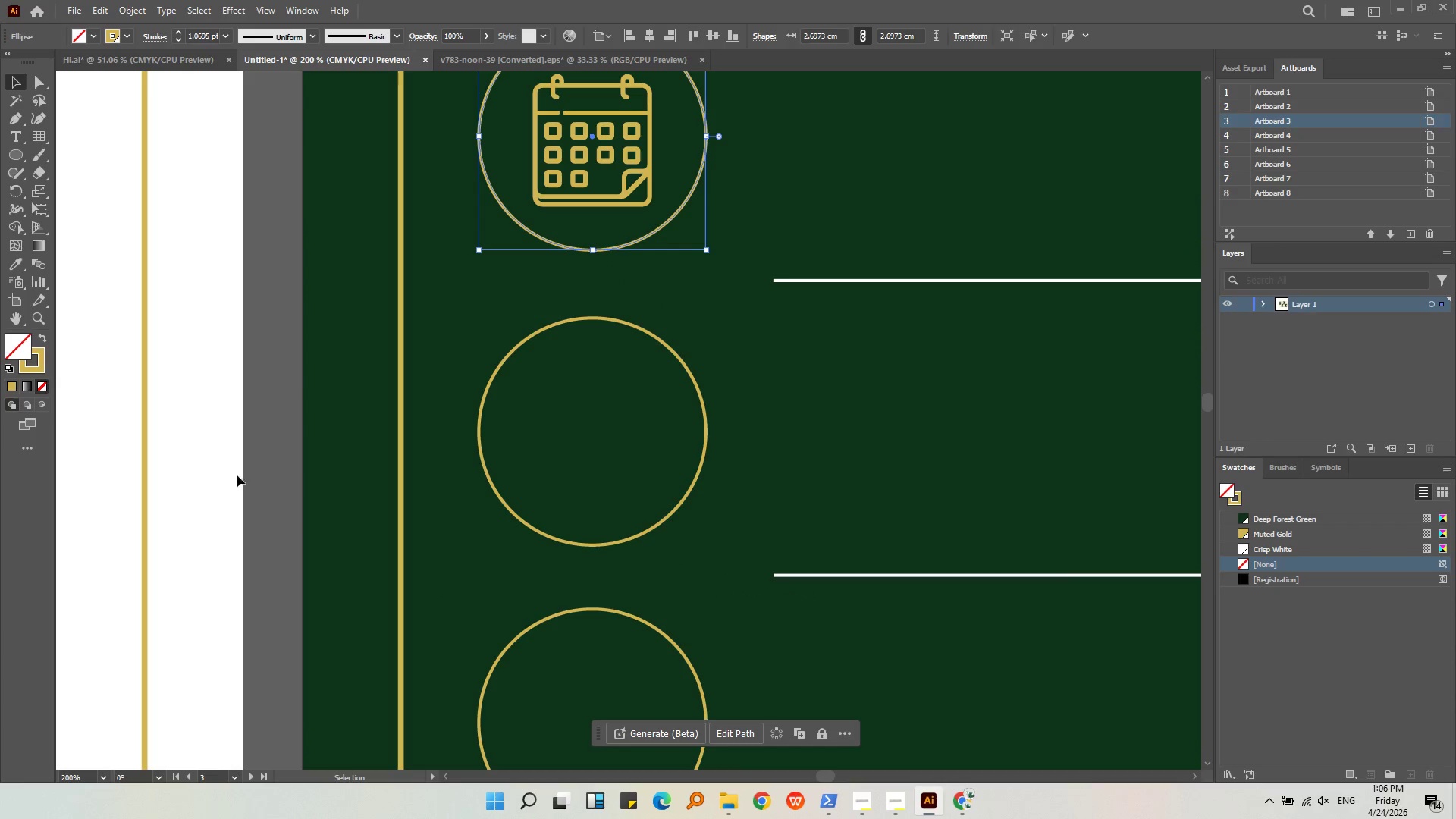 
left_click([299, 386])
 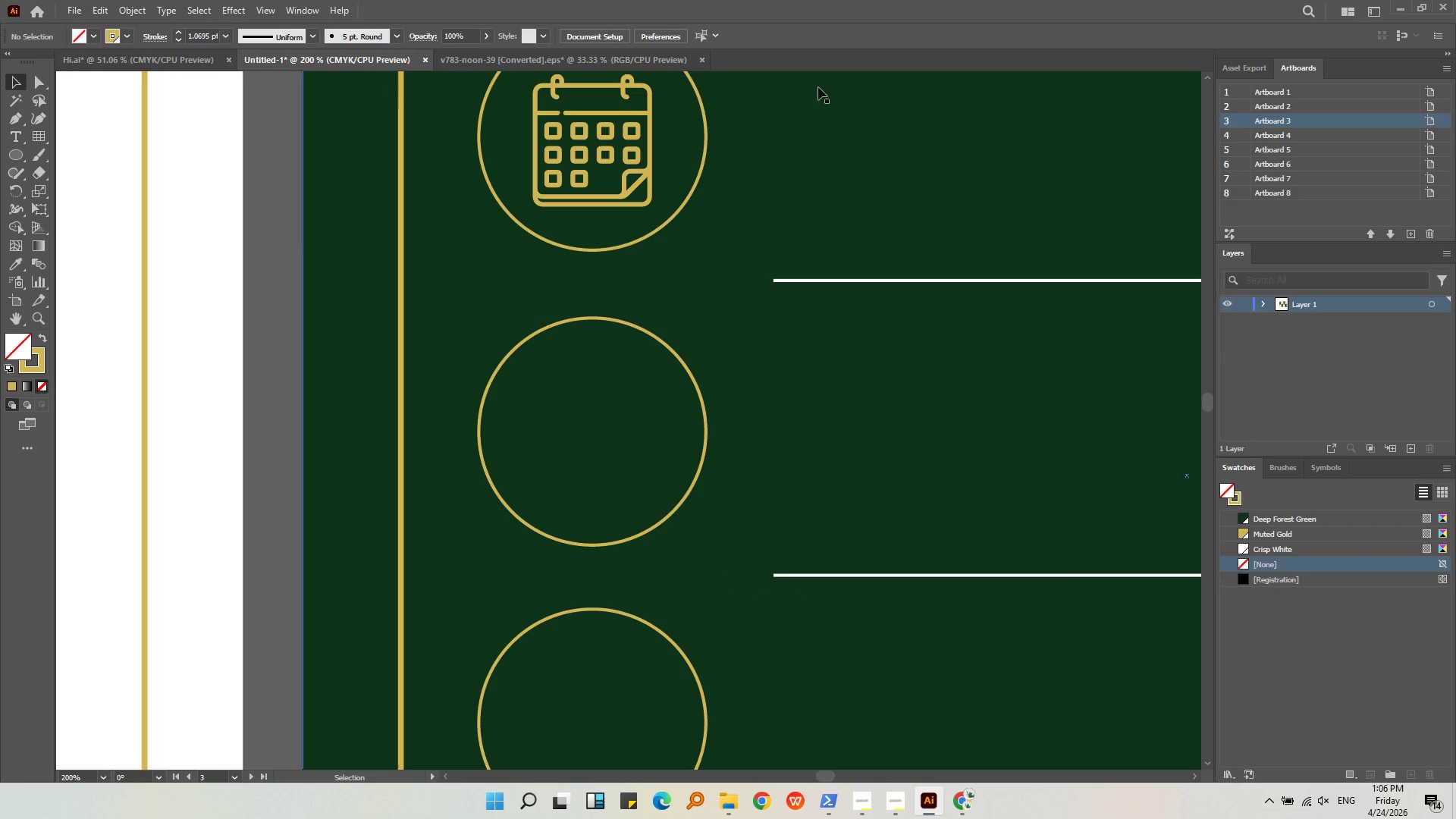 
hold_key(key=AltLeft, duration=0.41)
scroll: coordinate [670, 259], scroll_direction: down, amount: 2.0
 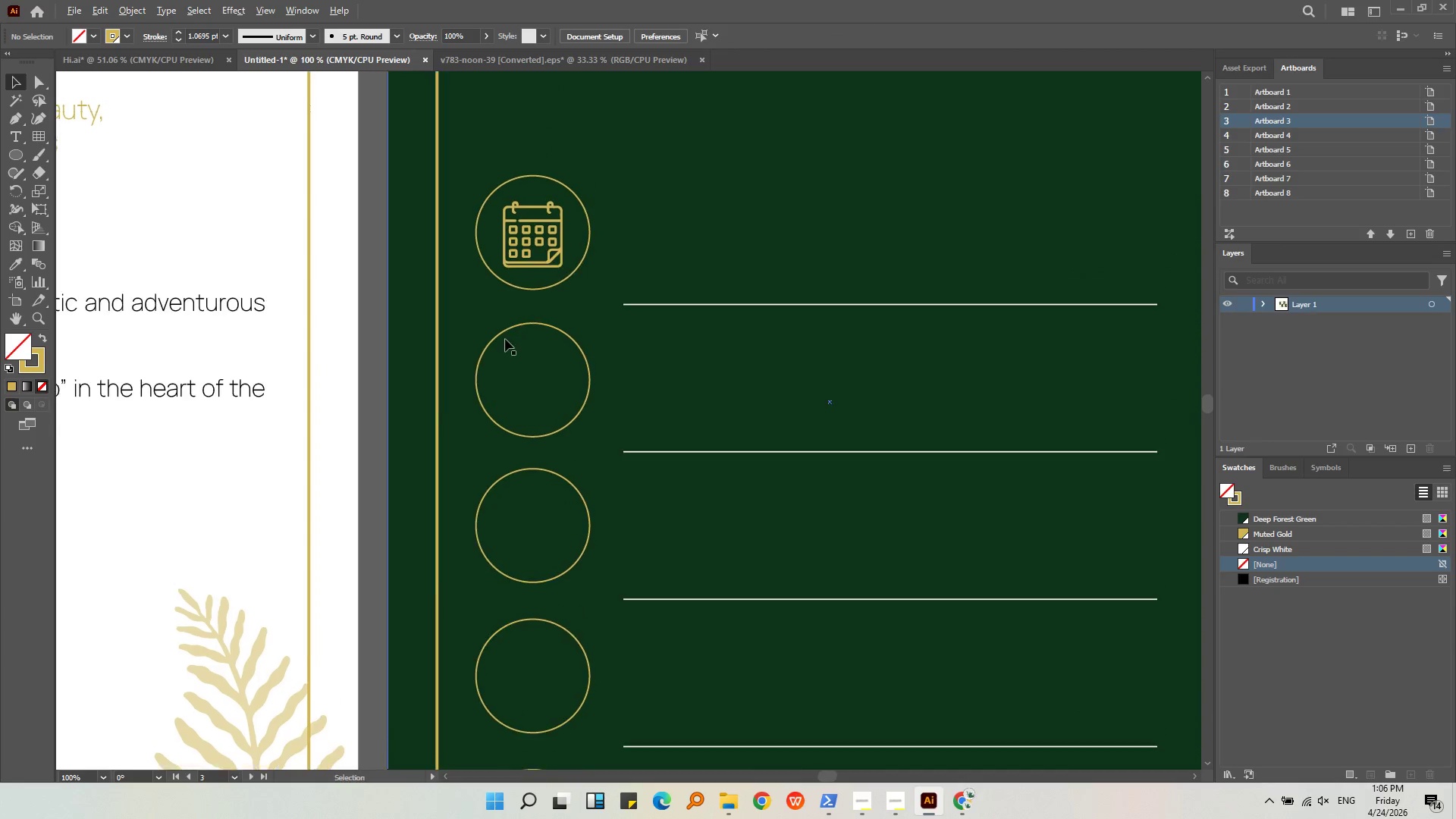 
hold_key(key=AltLeft, duration=0.41)
scroll: coordinate [531, 198], scroll_direction: up, amount: 3.0
 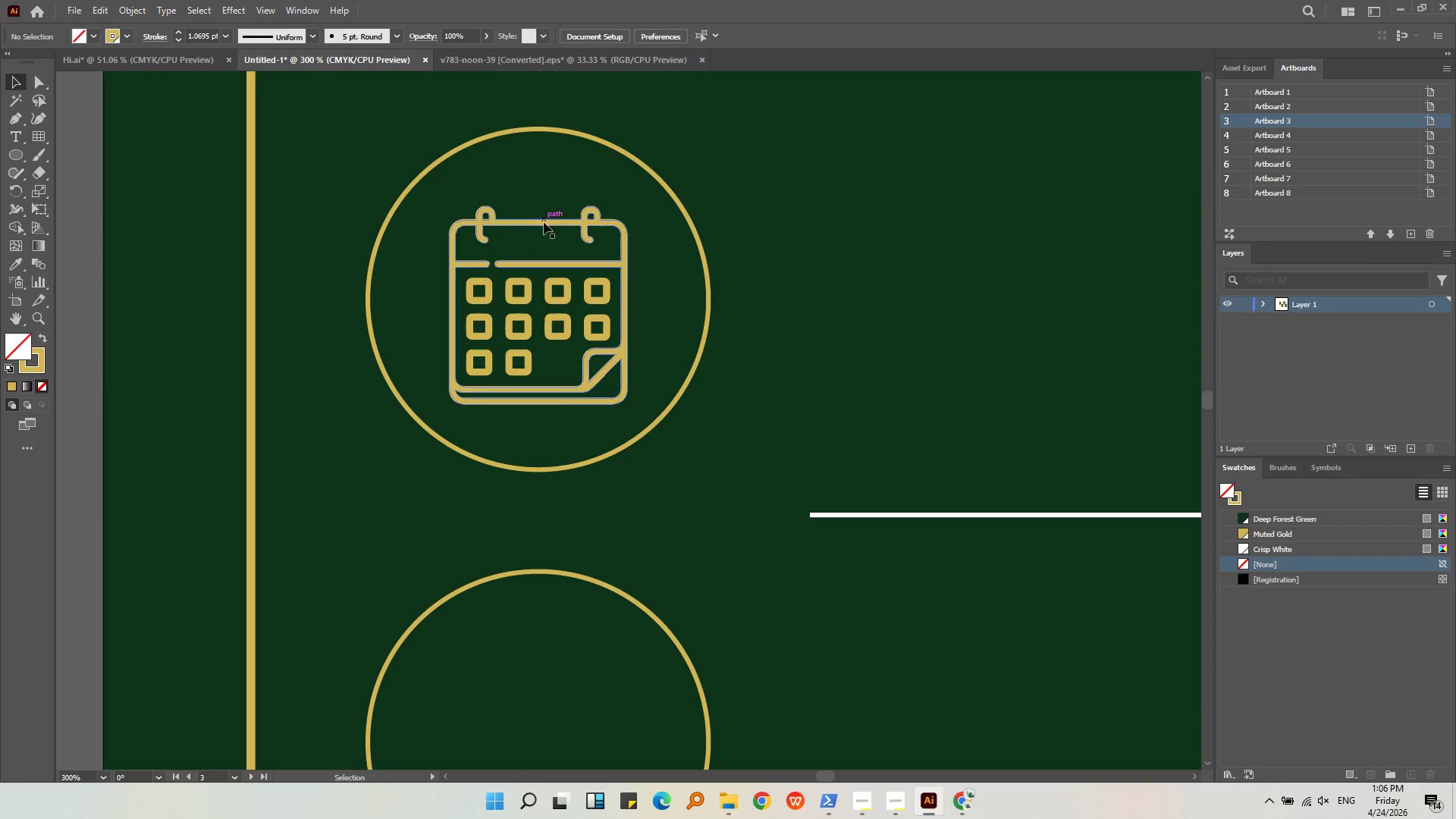 
left_click_drag(start_coordinate=[544, 222], to_coordinate=[544, 214])
 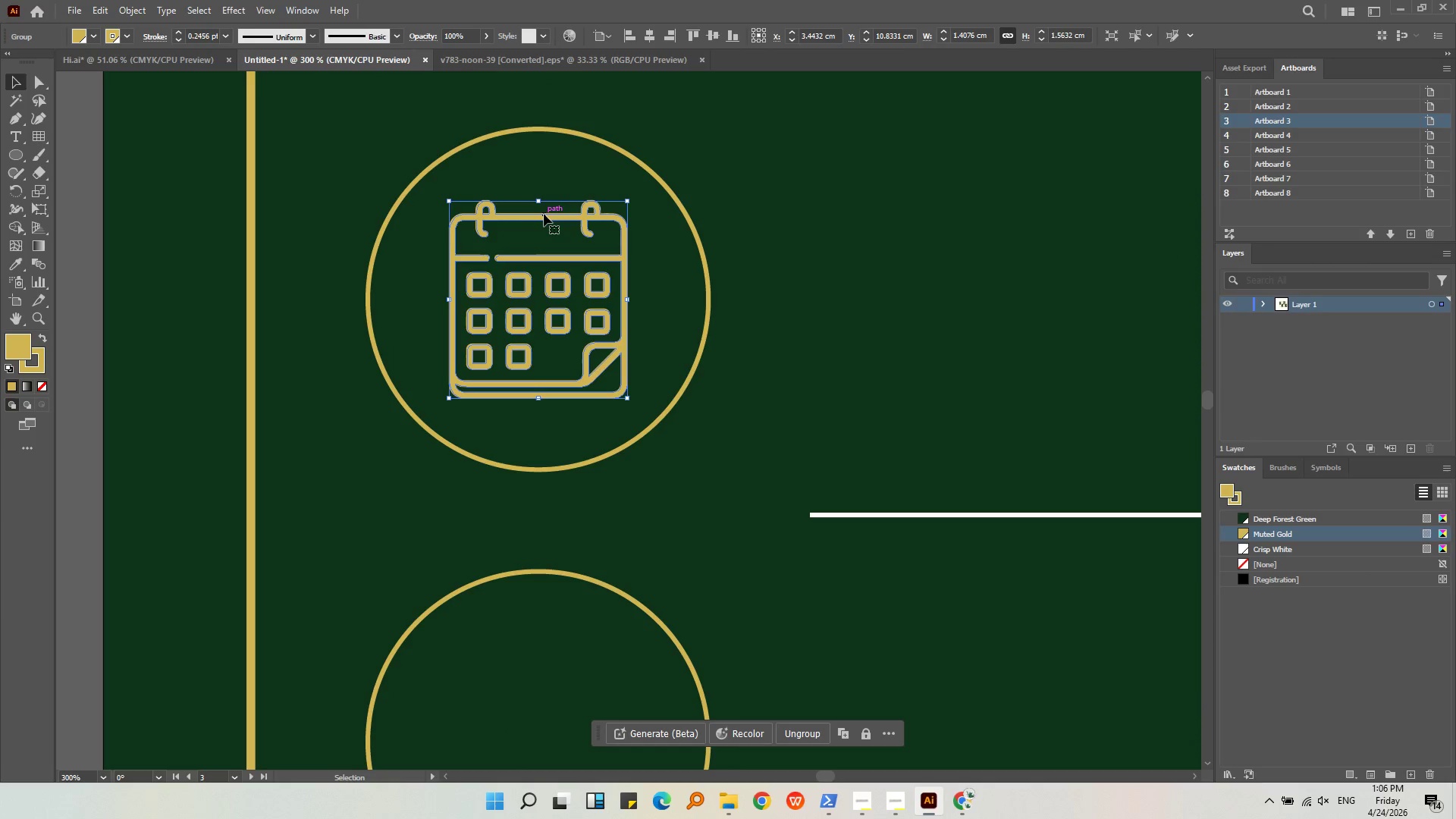 
hold_key(key=ShiftLeft, duration=0.34)
 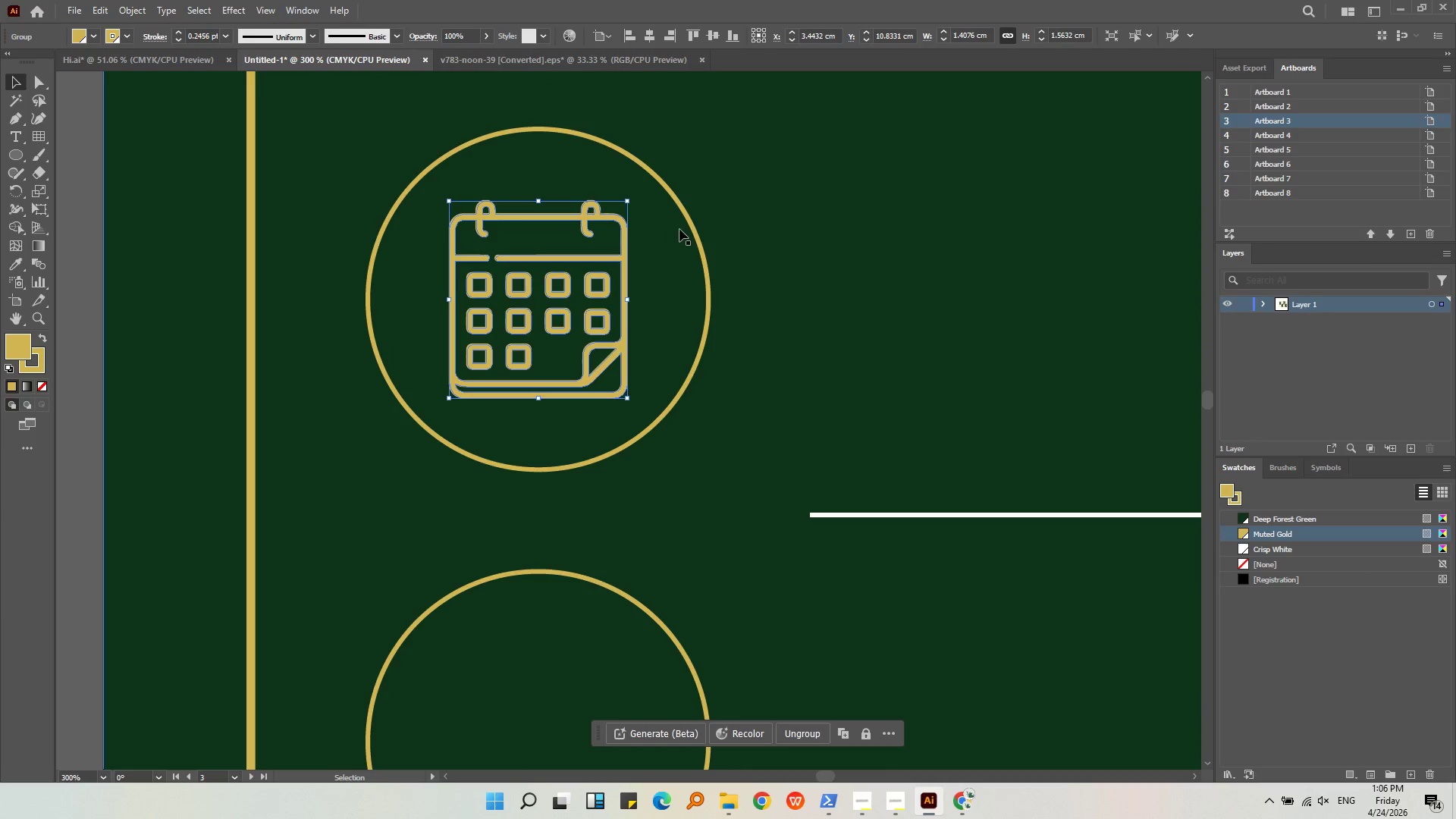 
left_click([692, 229])
 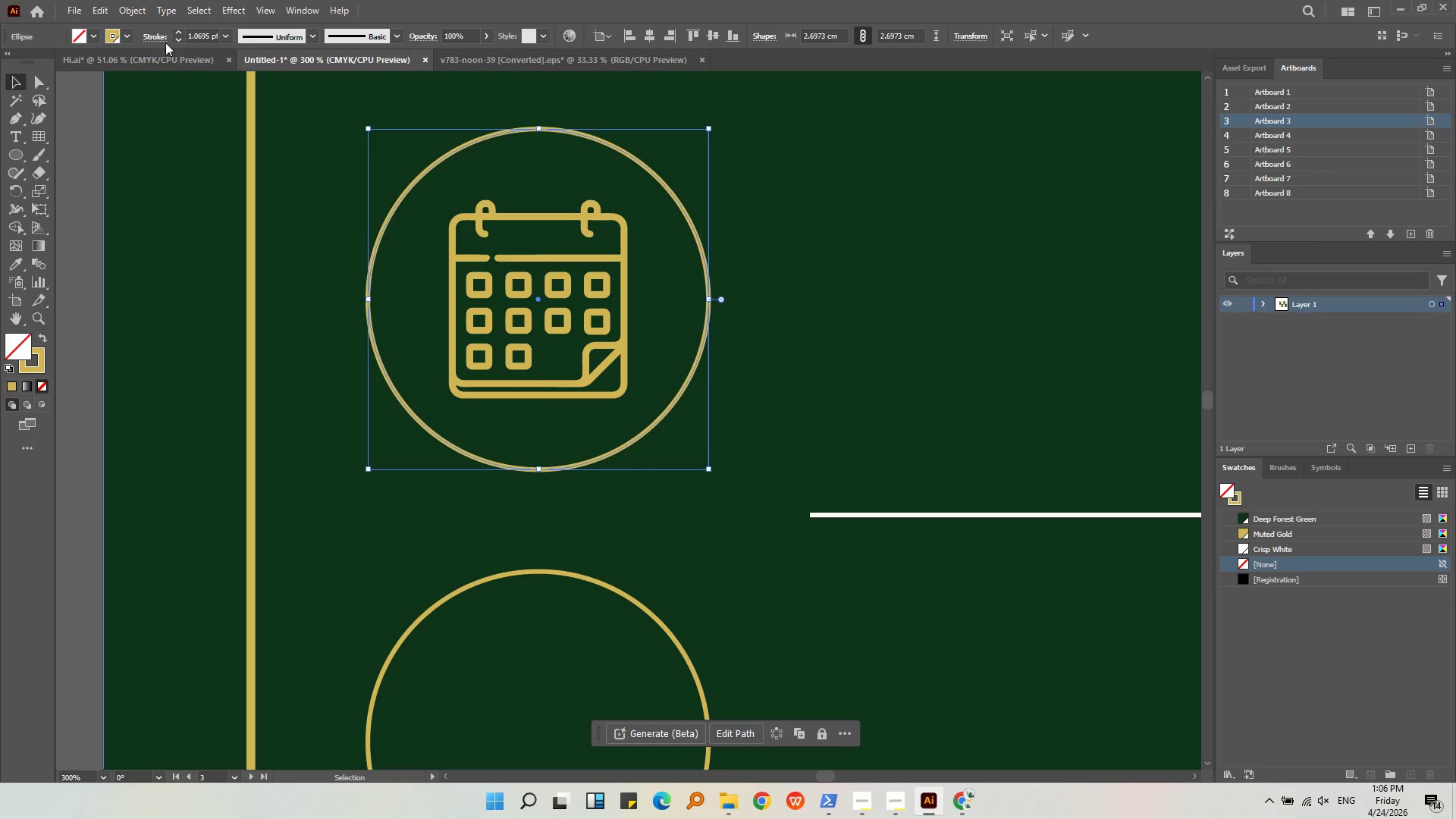 
left_click([174, 31])
 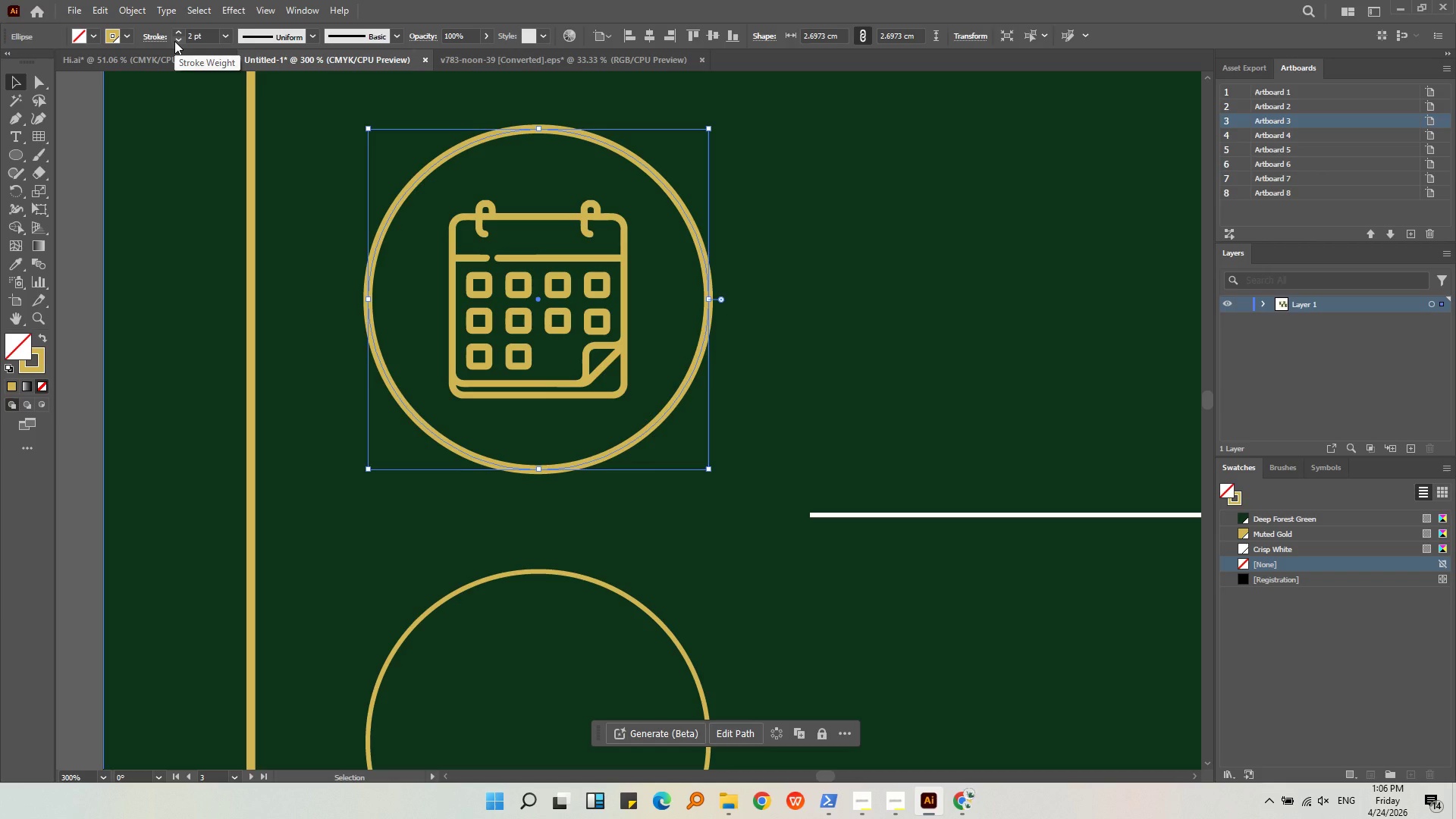 
hold_key(key=AltLeft, duration=0.61)
scroll: coordinate [654, 224], scroll_direction: down, amount: 4.0
 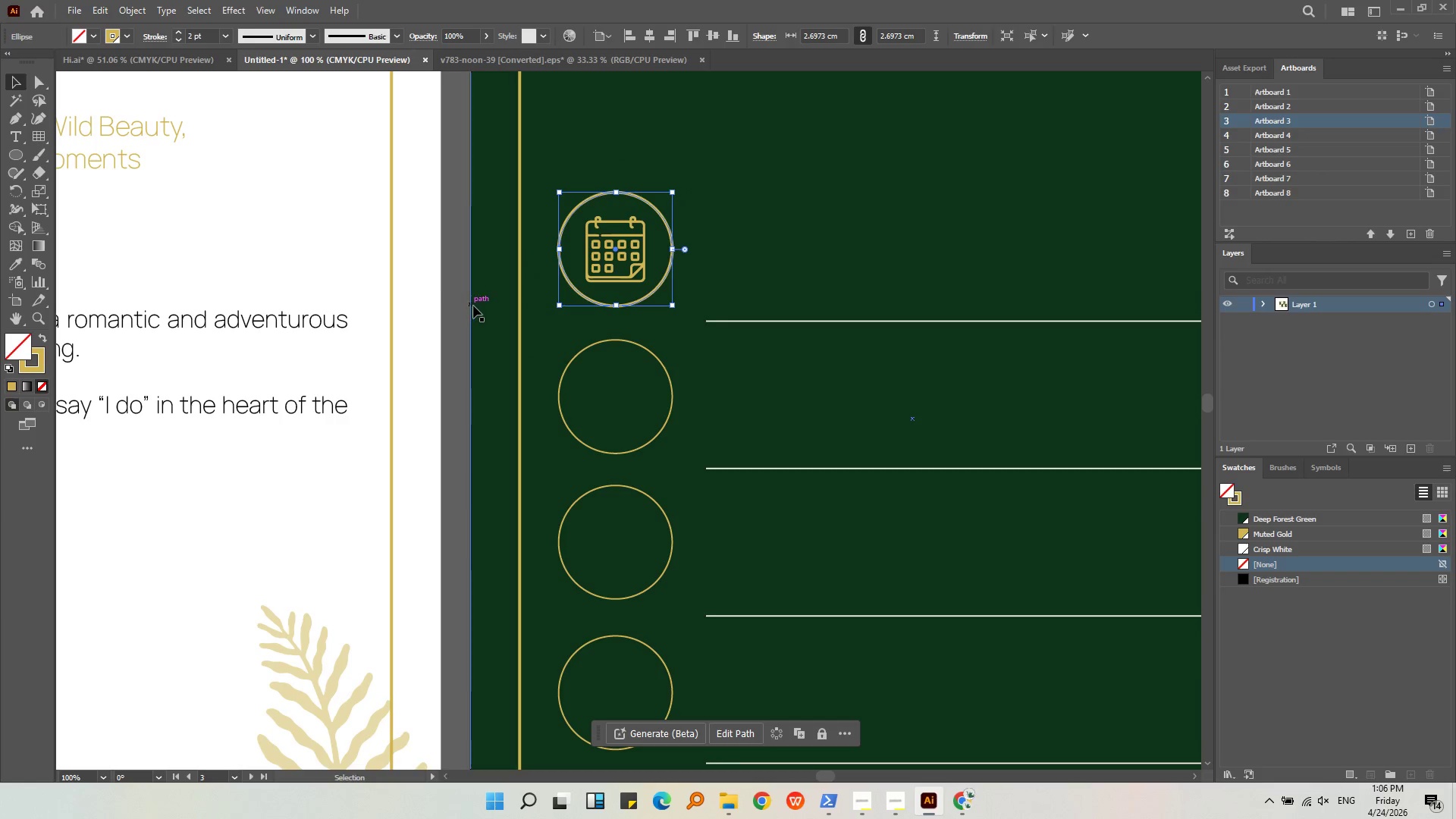 
left_click([460, 306])
 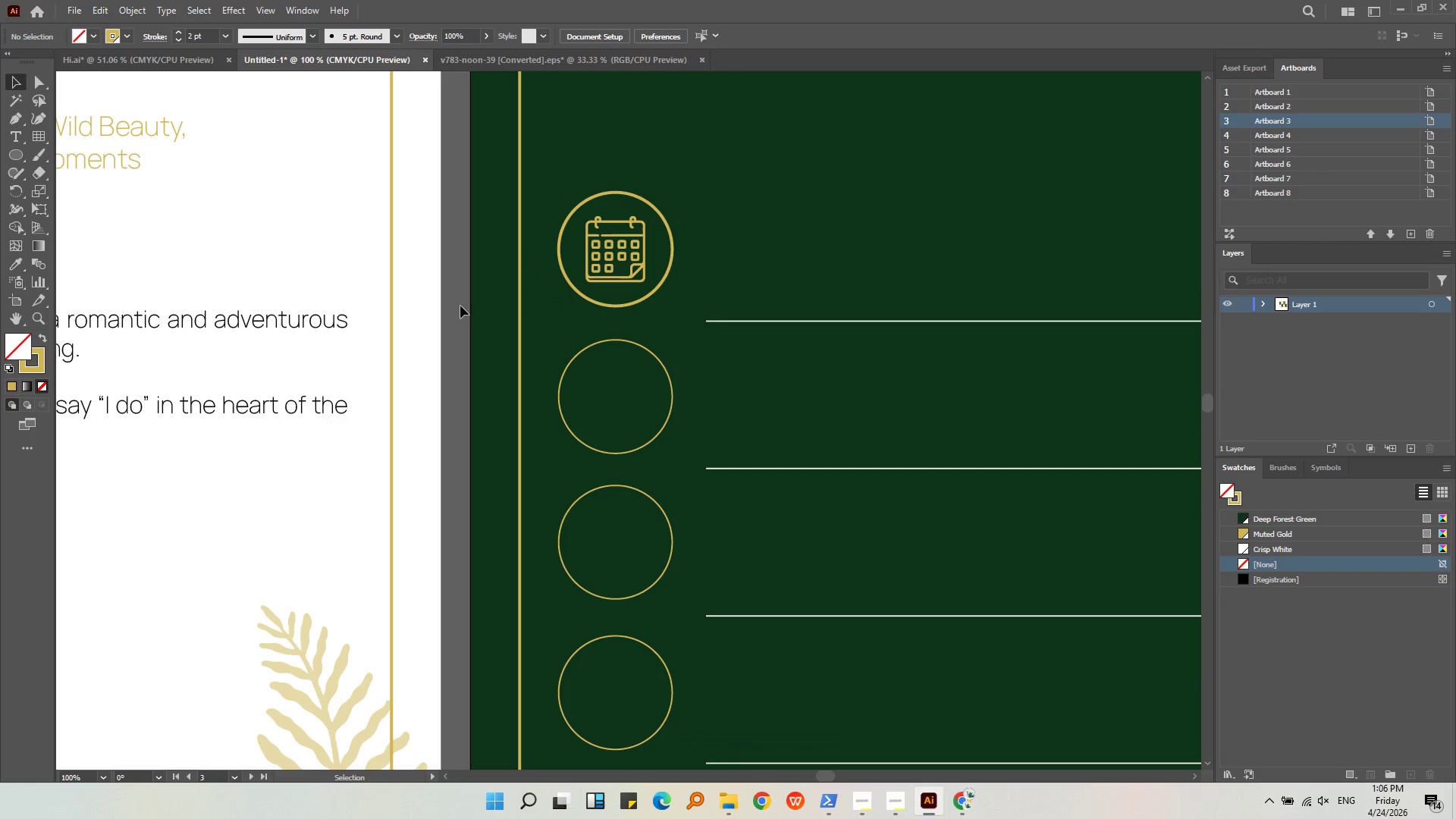 
hold_key(key=AltLeft, duration=0.67)
scroll: coordinate [460, 306], scroll_direction: down, amount: 2.0
 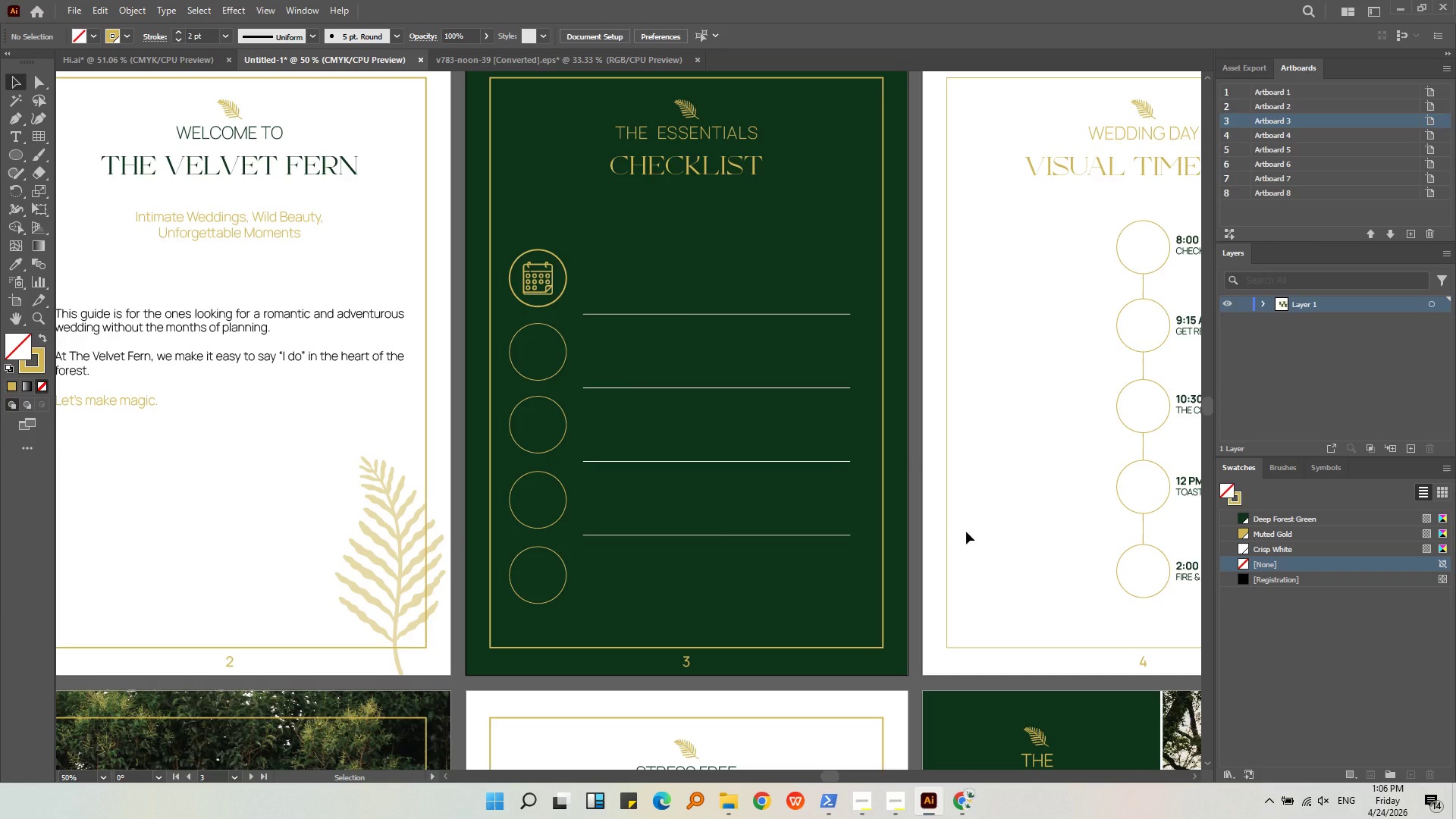 
wait(26.62)
 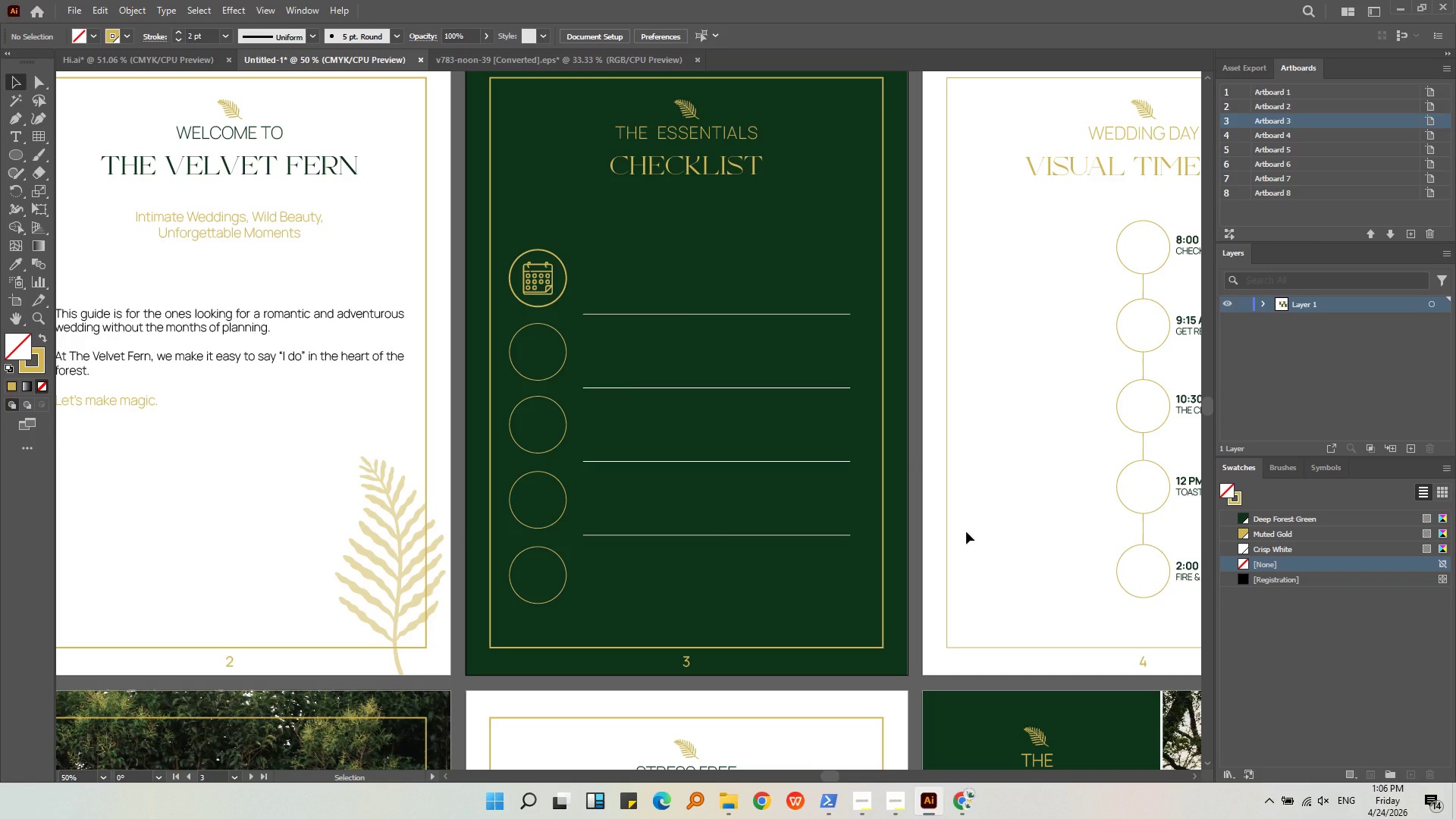 
left_click([964, 805])
 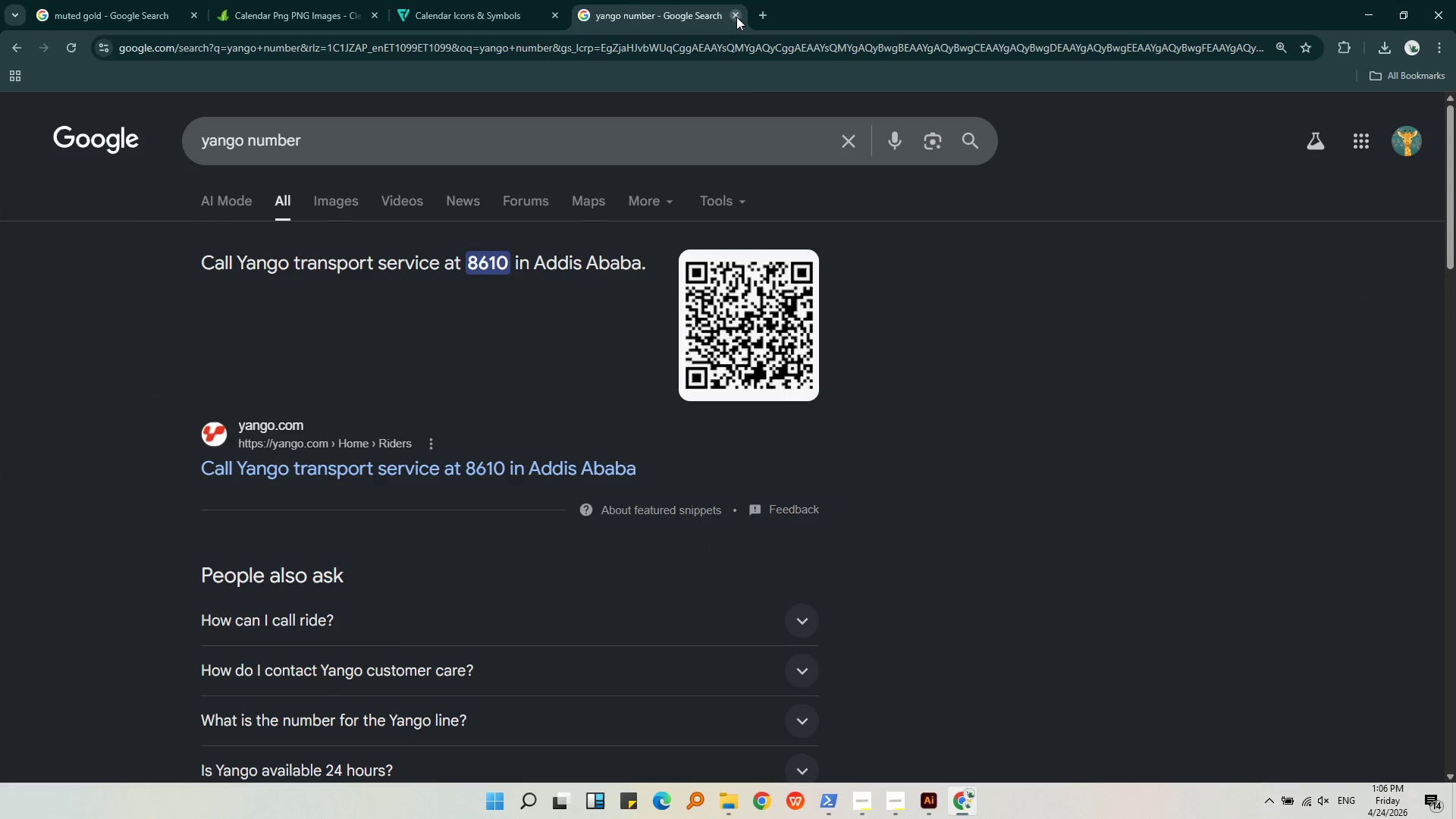 
double_click([513, 18])
 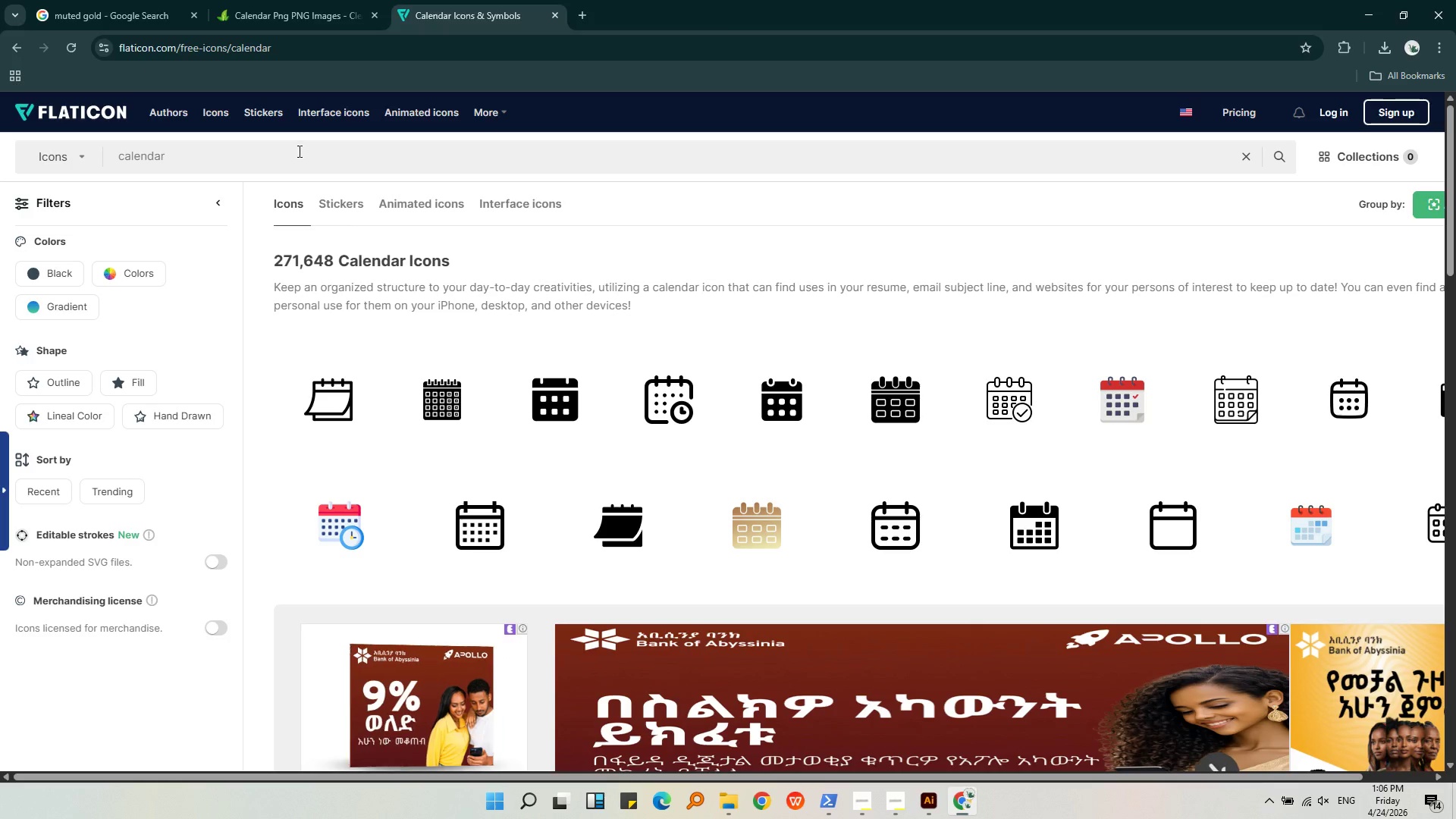 
left_click([230, 157])
 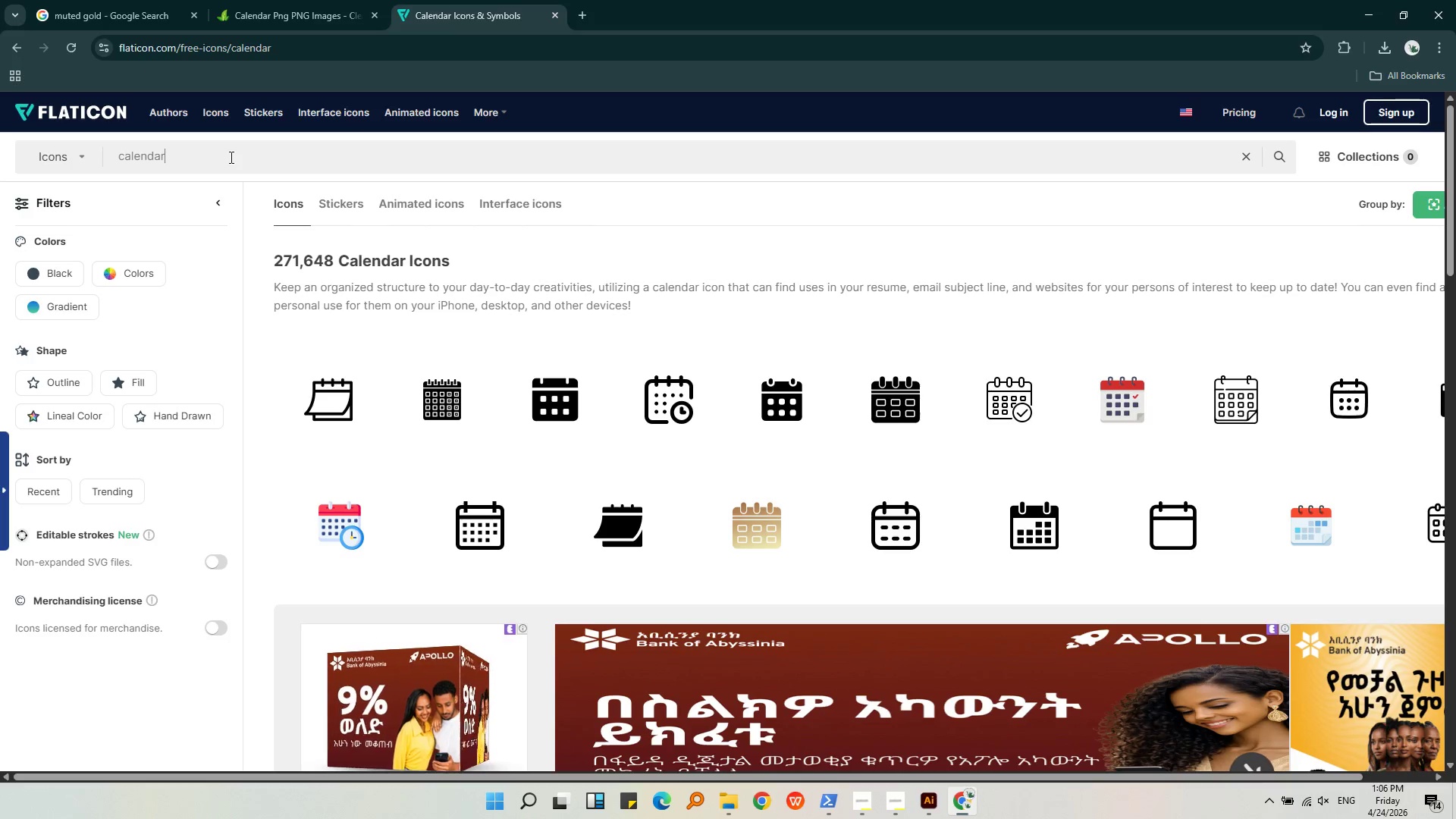 
left_click_drag(start_coordinate=[230, 157], to_coordinate=[0, 159])
 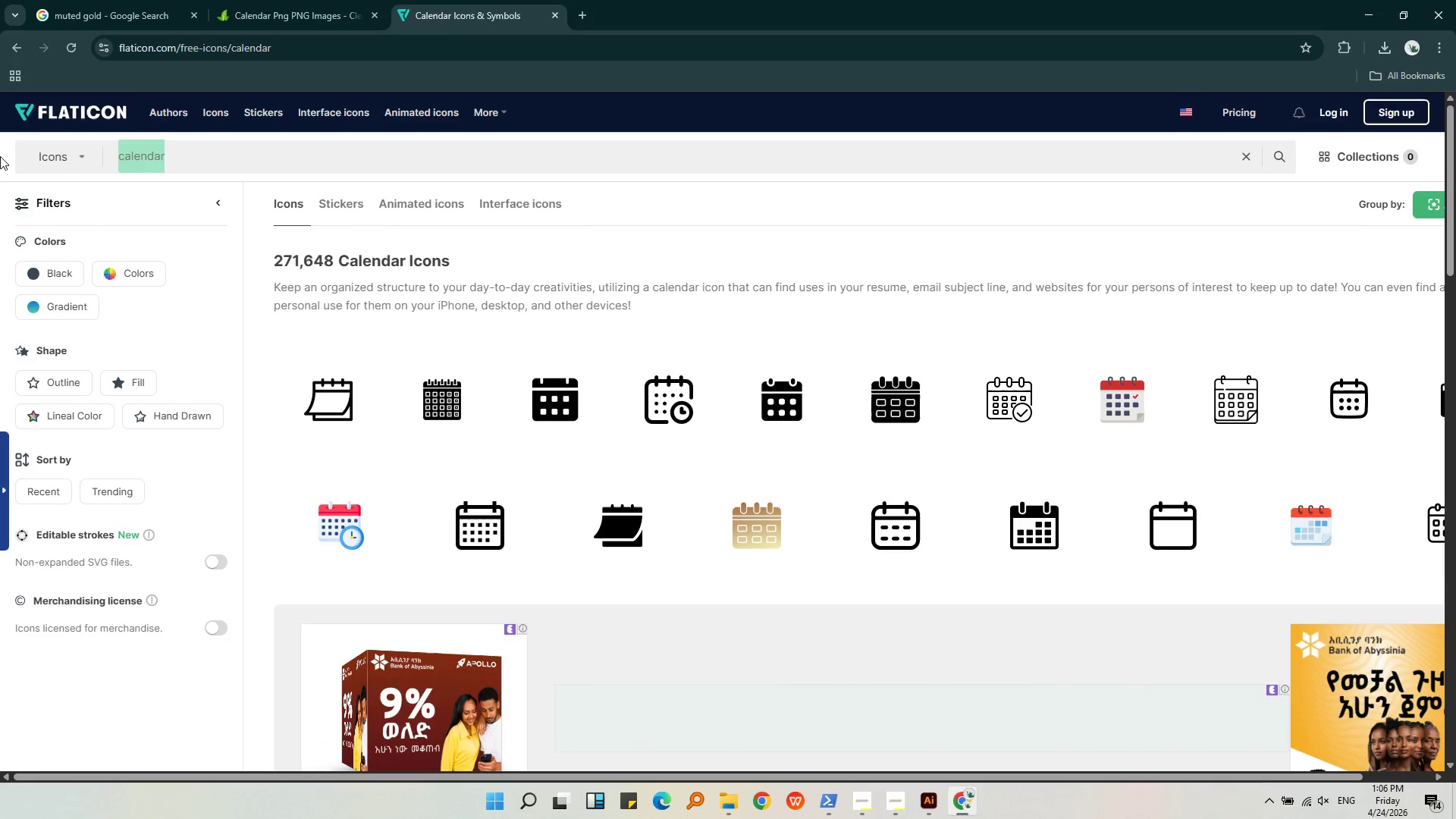 
type(people)
 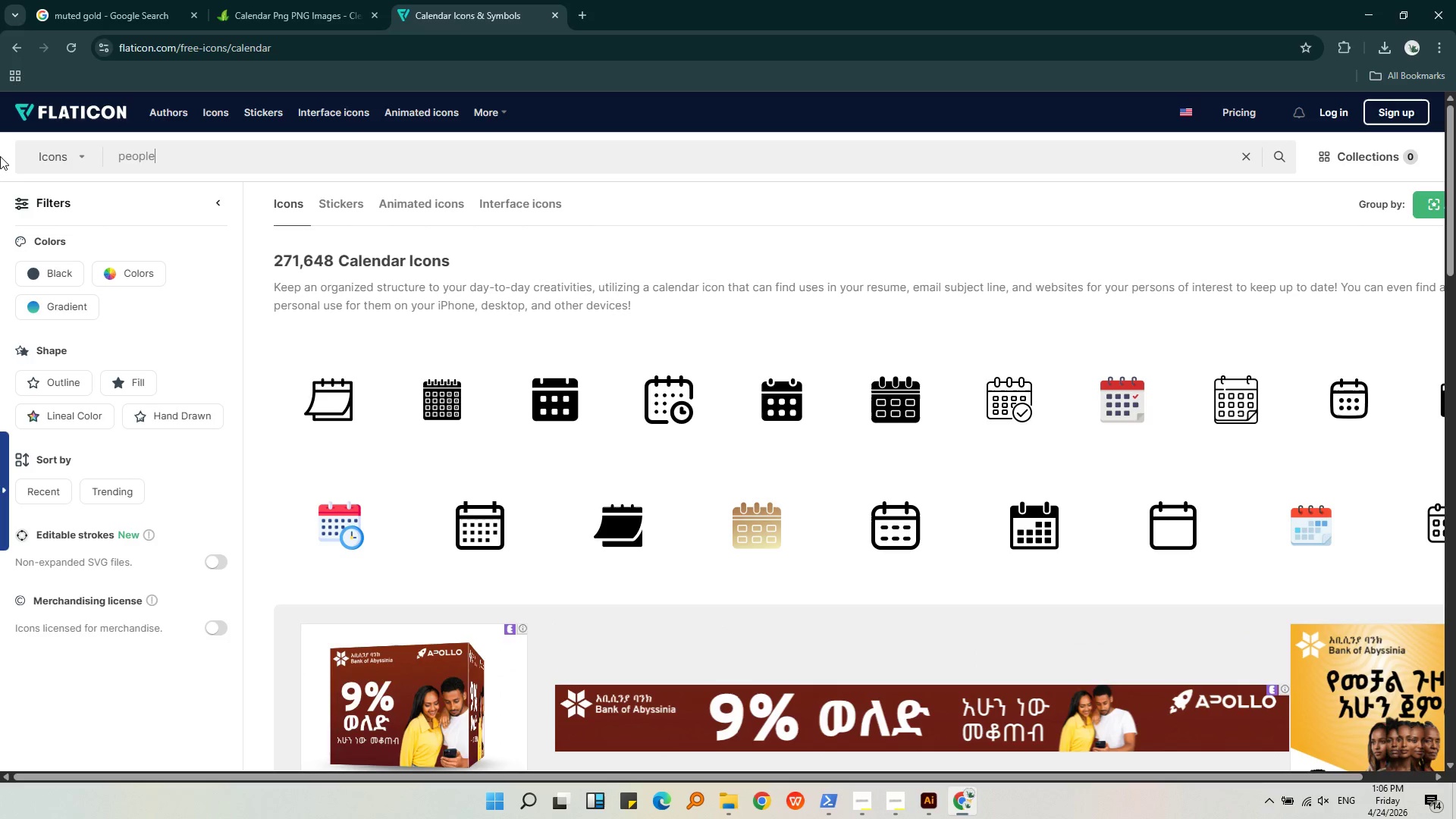 
key(Enter)
 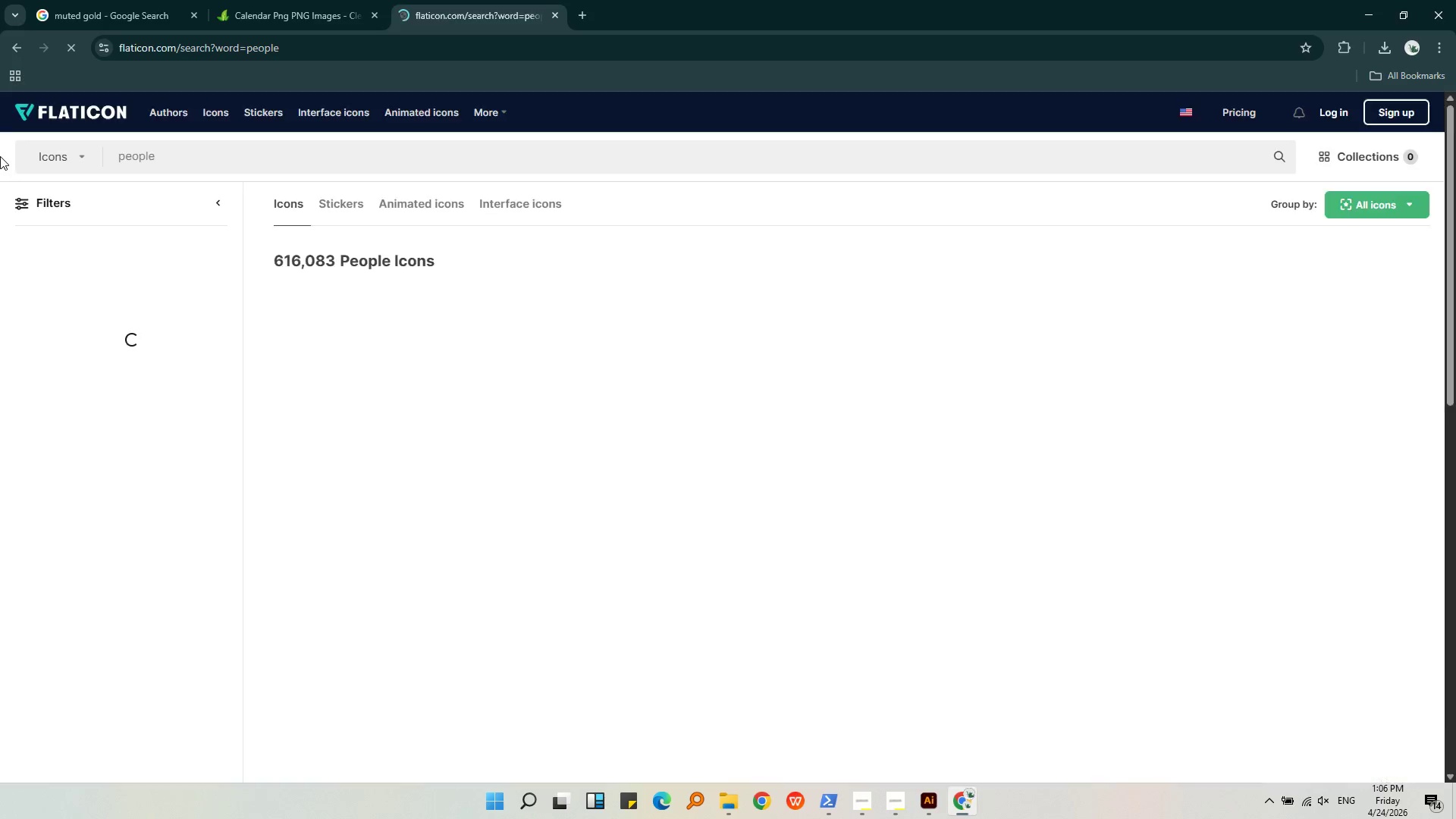 
mouse_move([213, 243])
 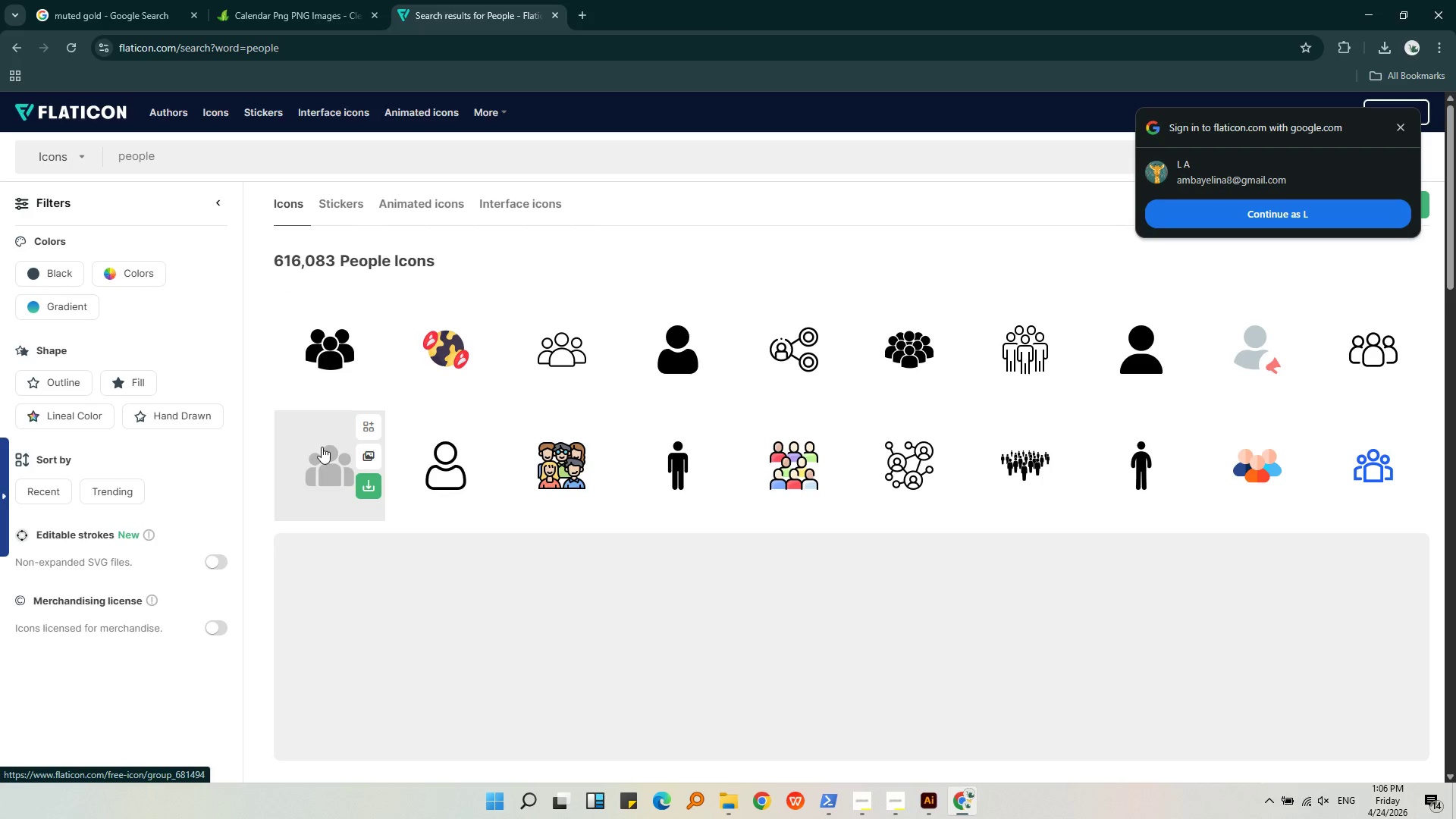 
left_click([370, 489])
 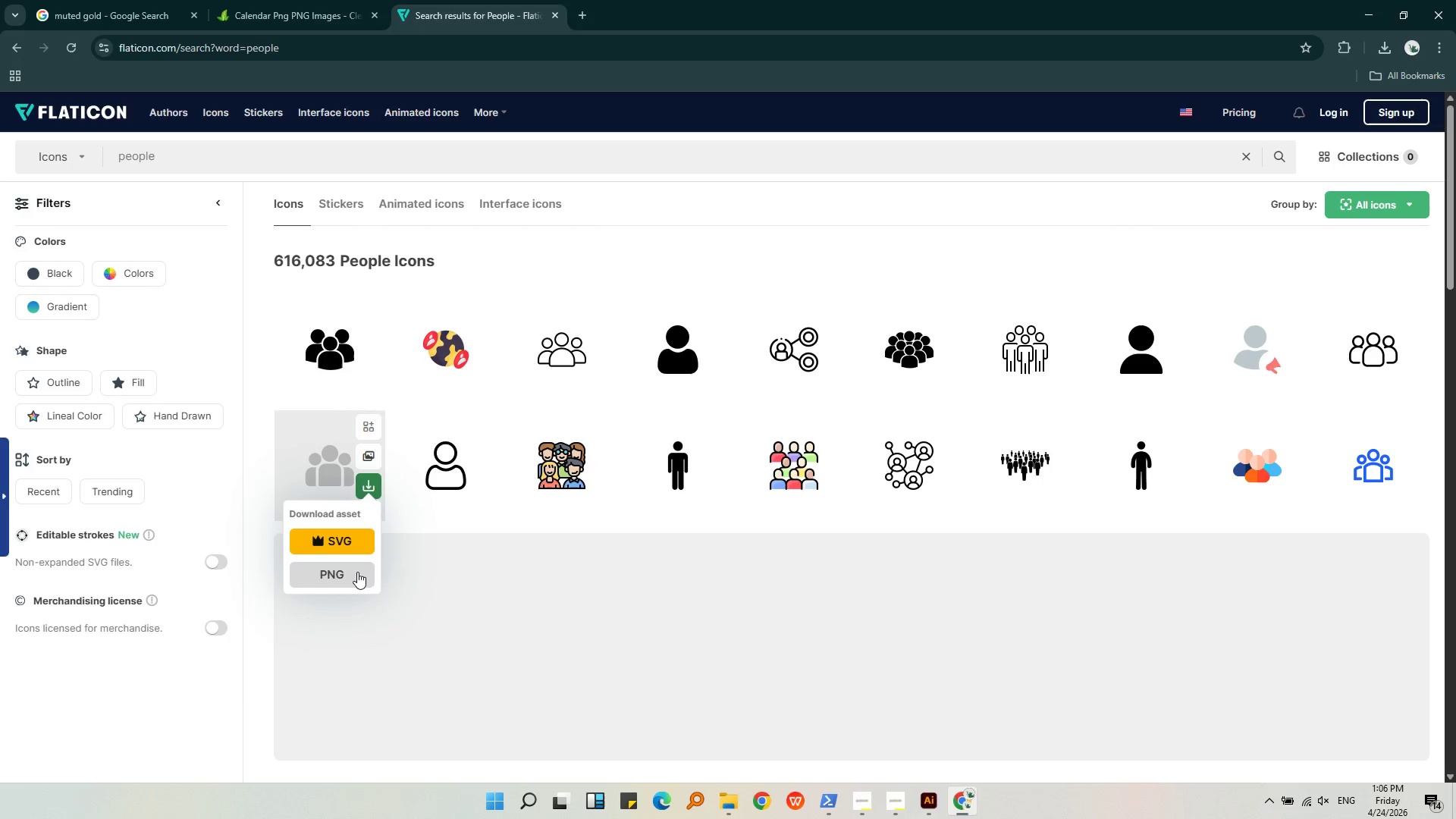 
left_click([357, 571])
 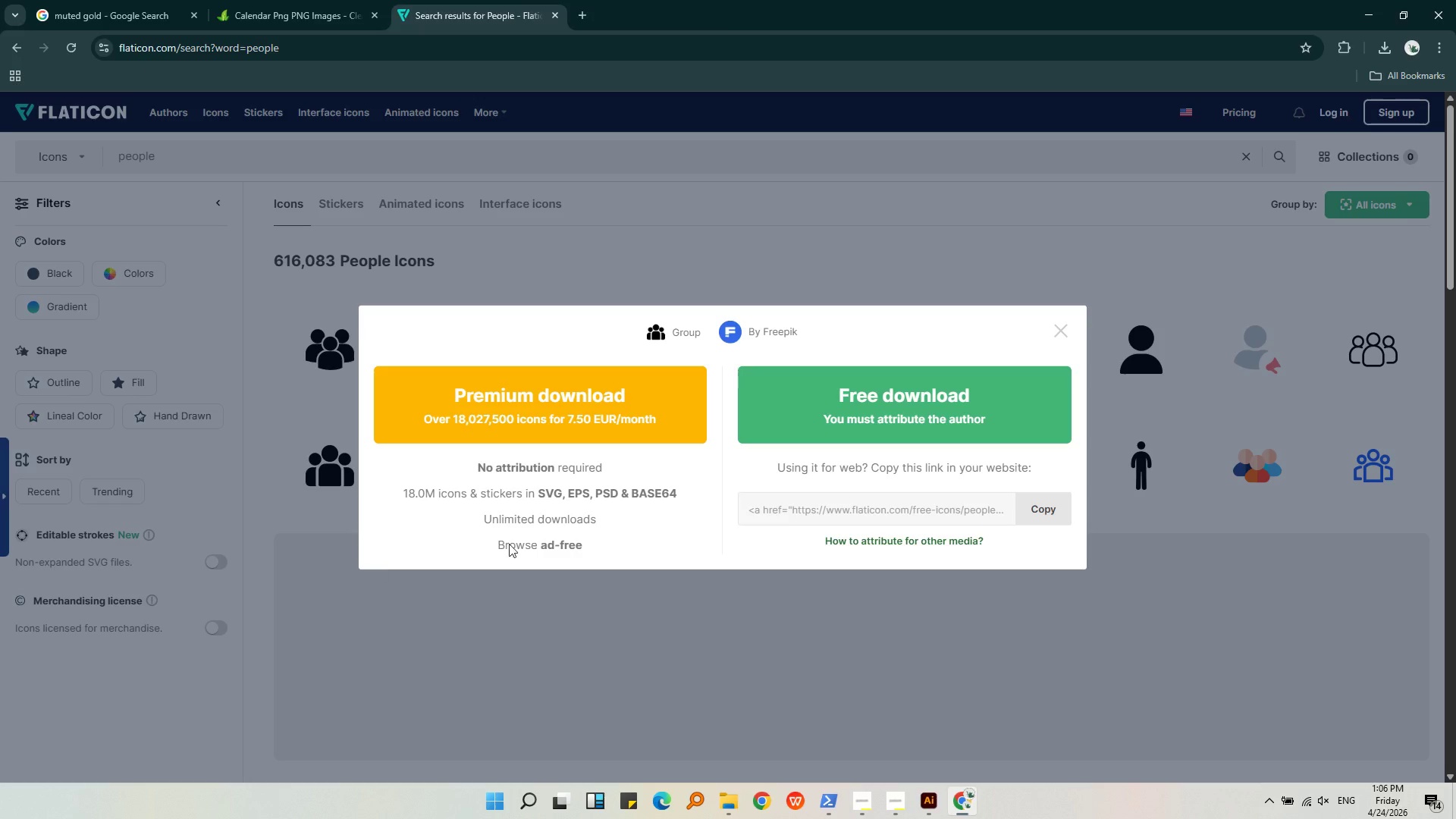 
mouse_move([880, 438])
 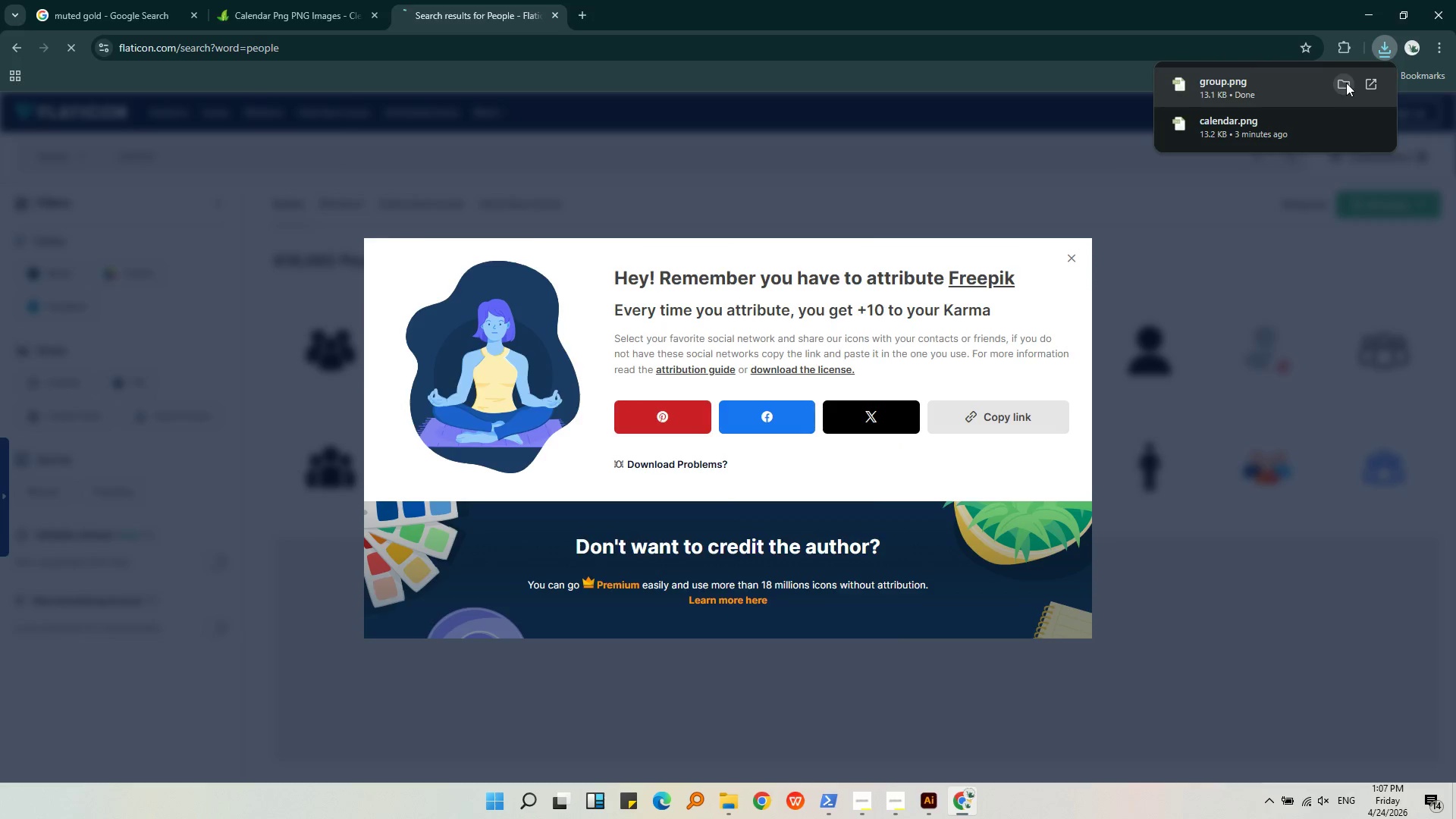 
key(Control+C)
 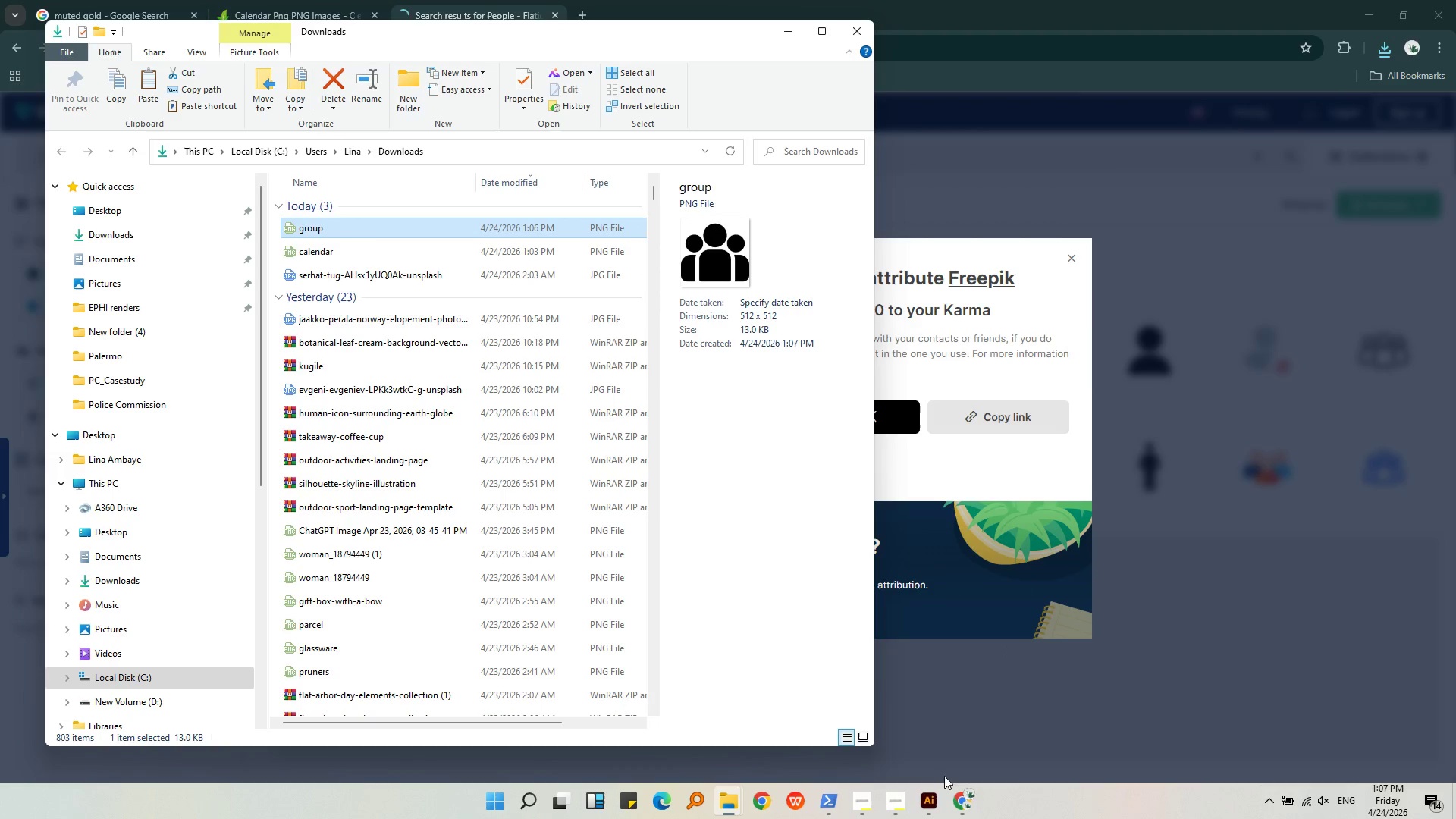 
left_click([935, 798])
 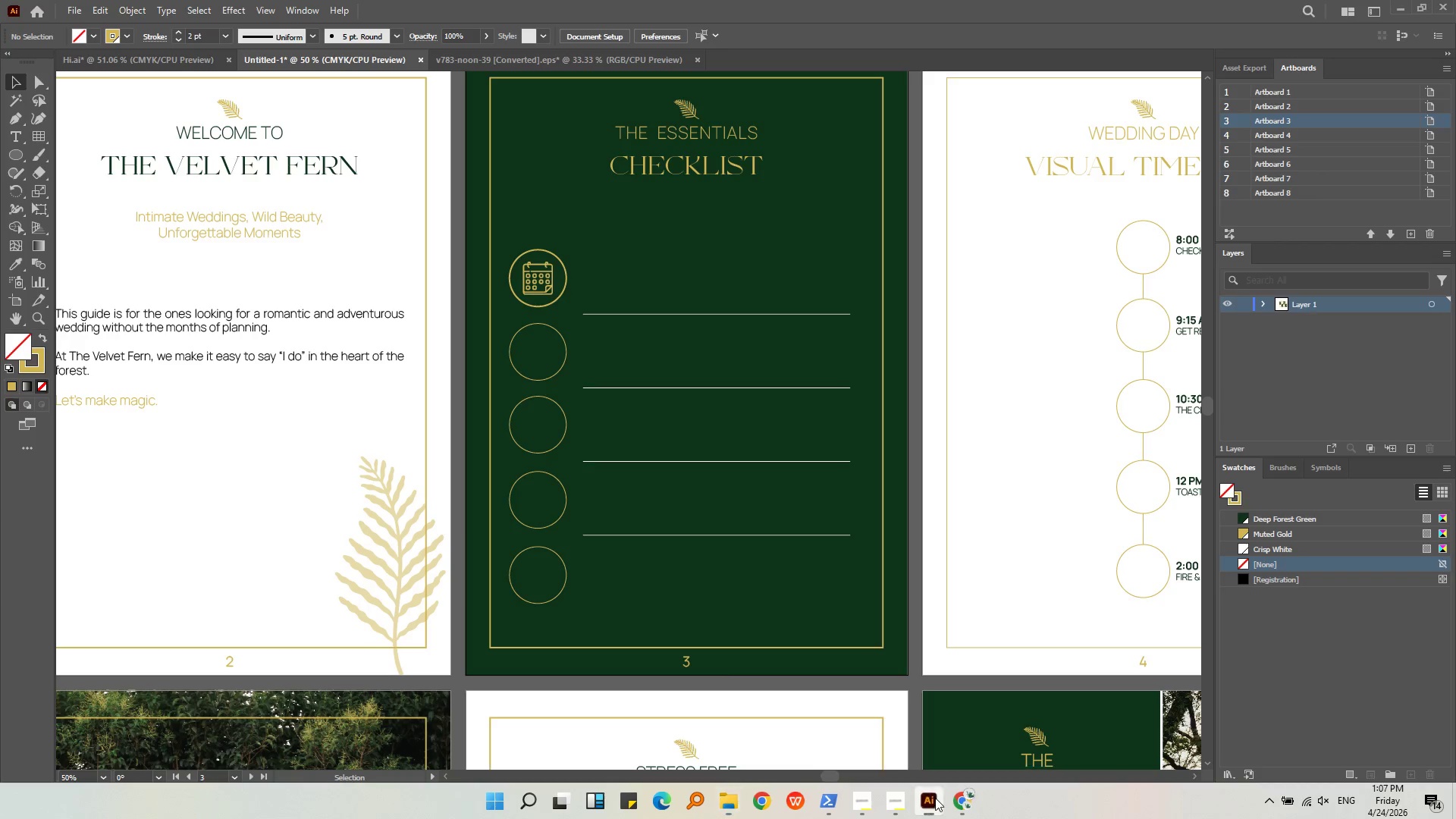 
key(Control+V)
 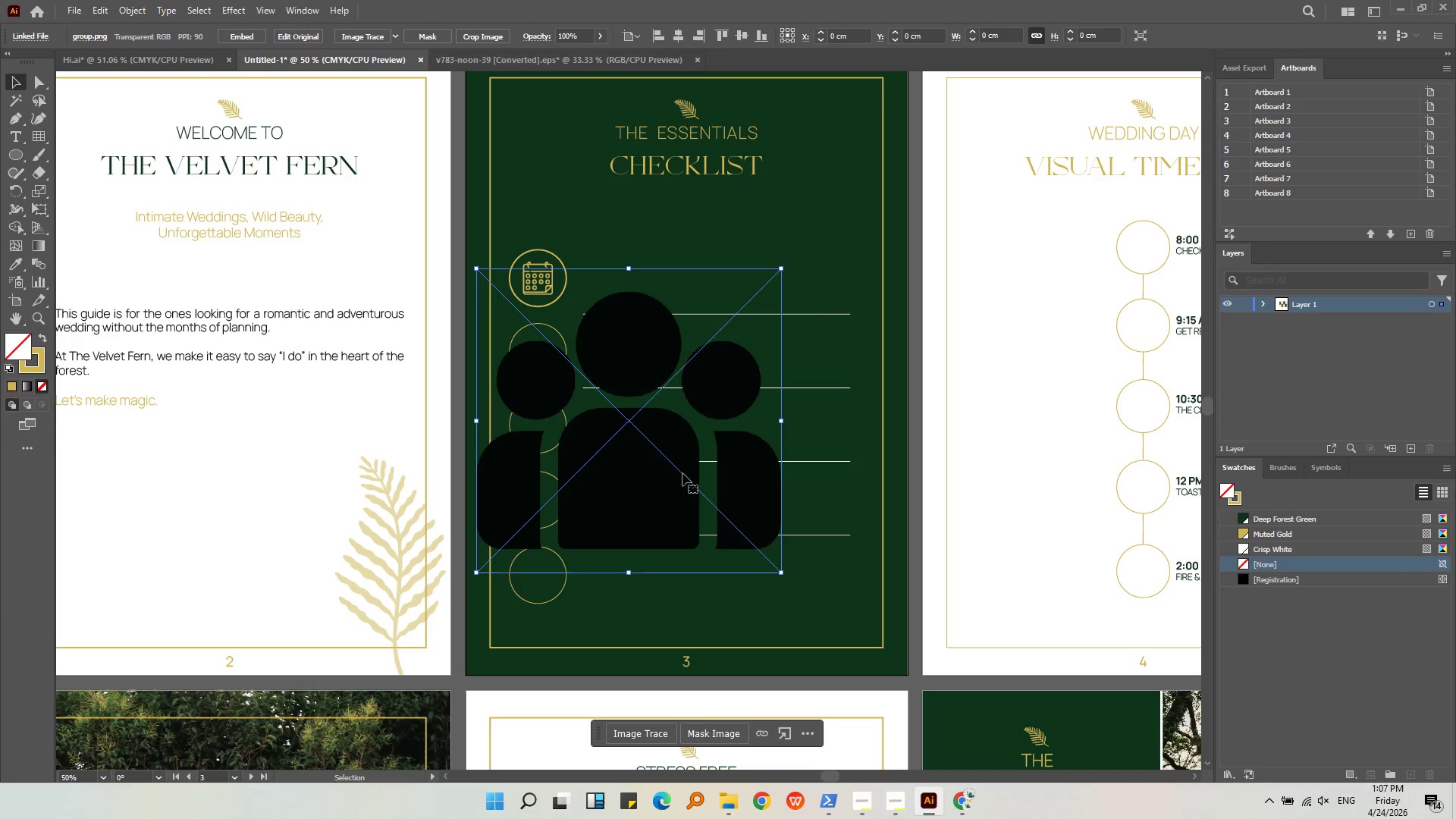 
key(Alt+AltLeft)
 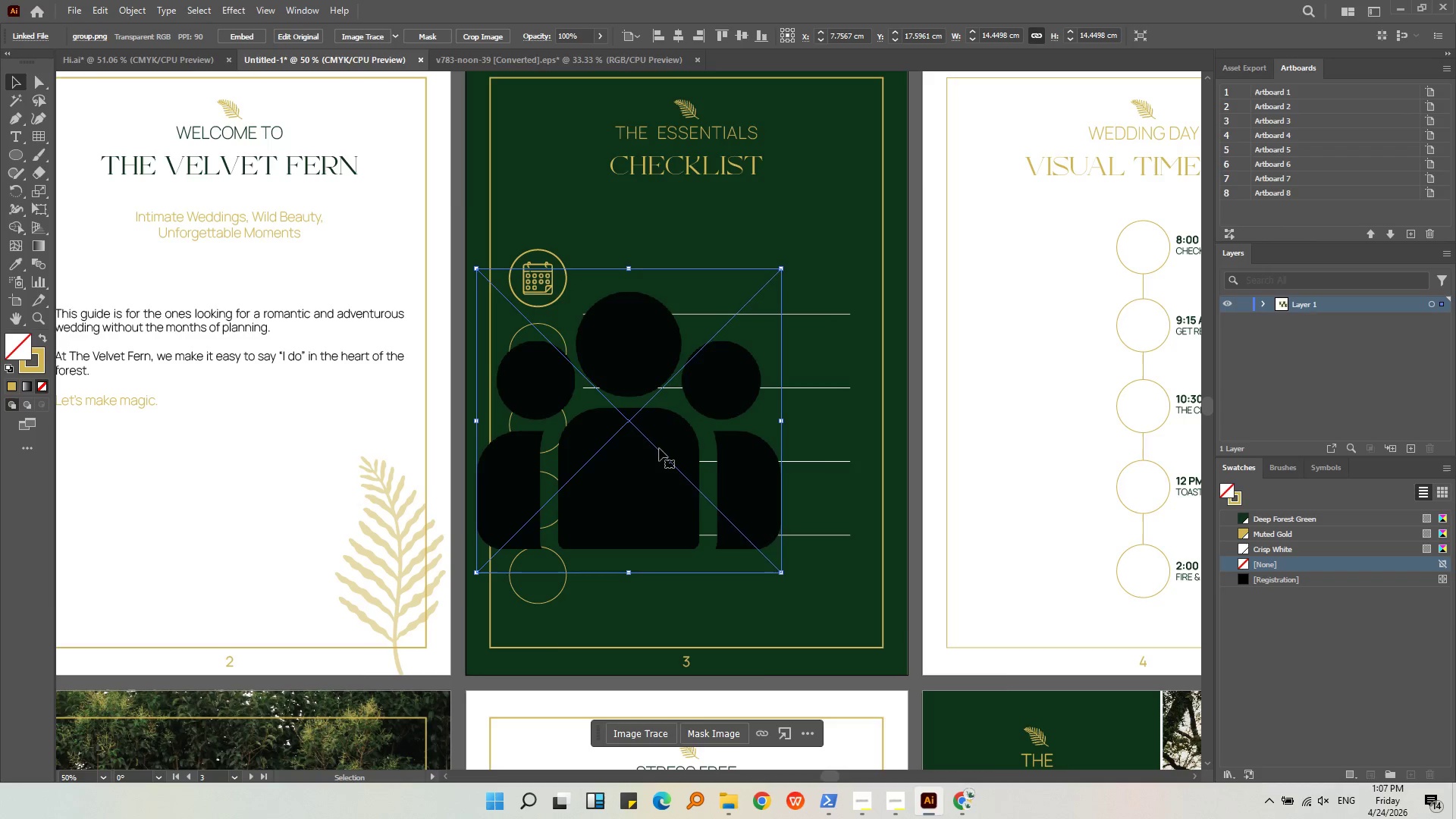 
scroll: coordinate [665, 447], scroll_direction: down, amount: 2.0
 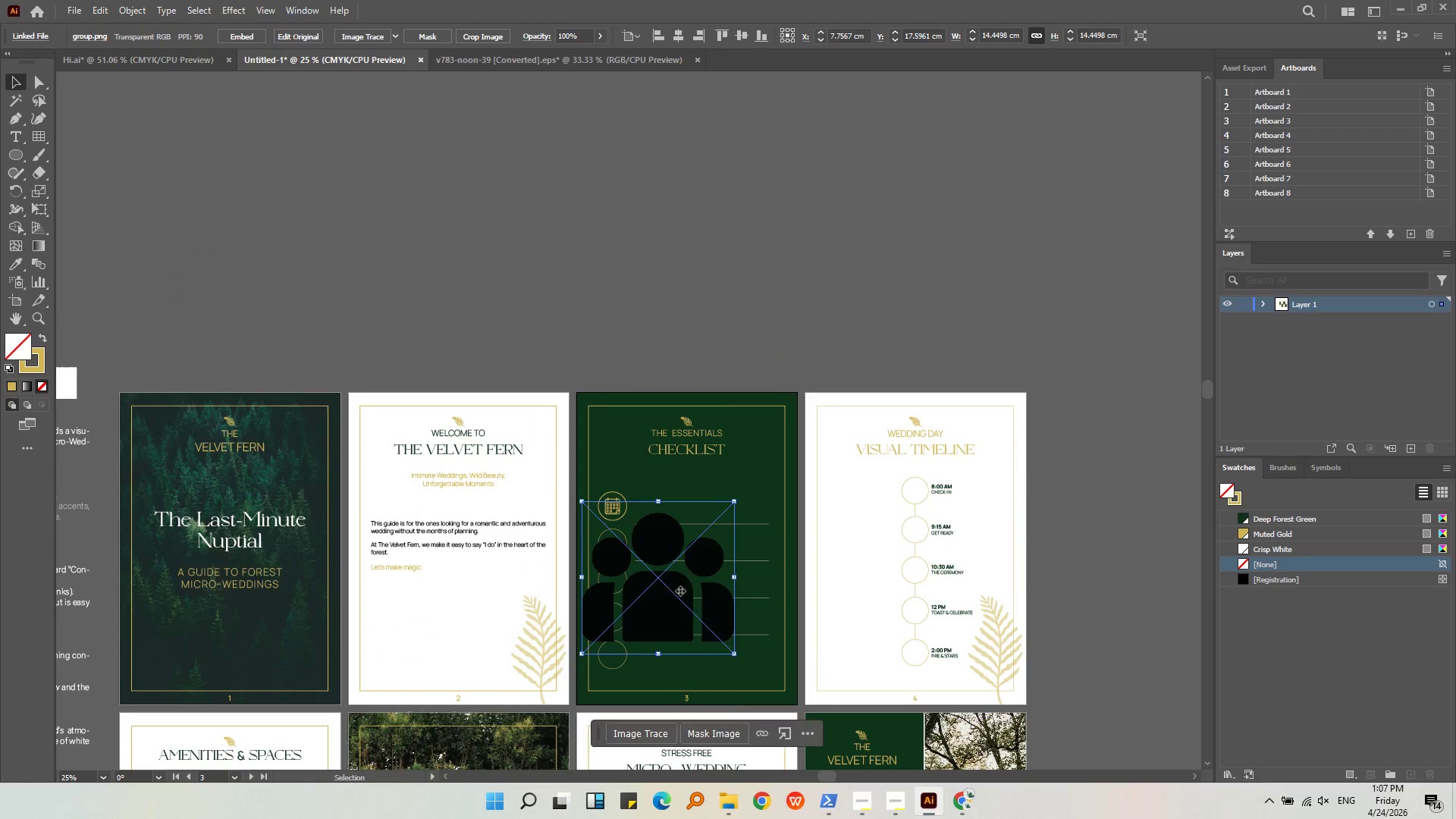 
left_click_drag(start_coordinate=[682, 591], to_coordinate=[698, 294])
 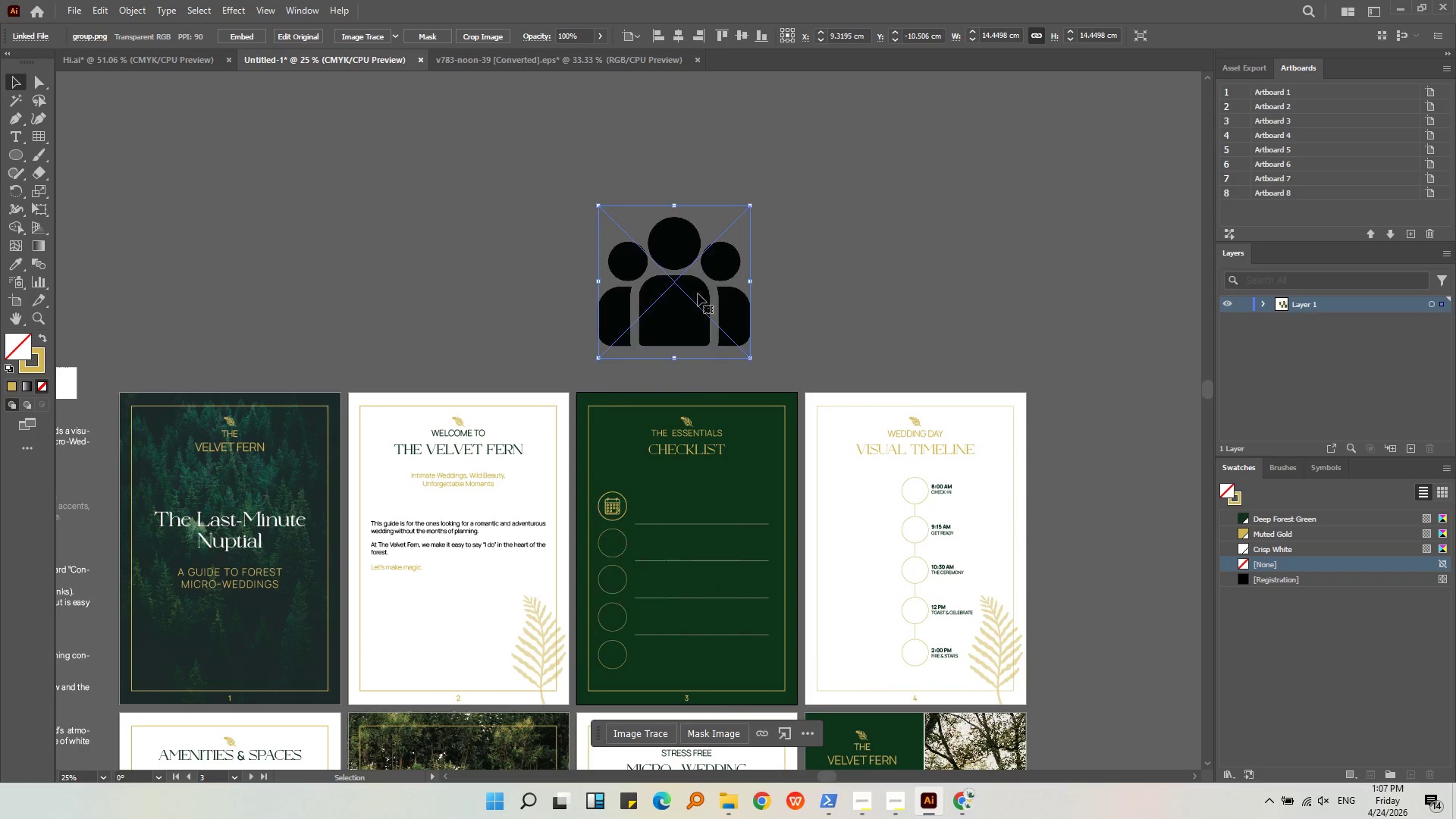 
hold_key(key=AltLeft, duration=0.31)
scroll: coordinate [726, 271], scroll_direction: up, amount: 3.0
 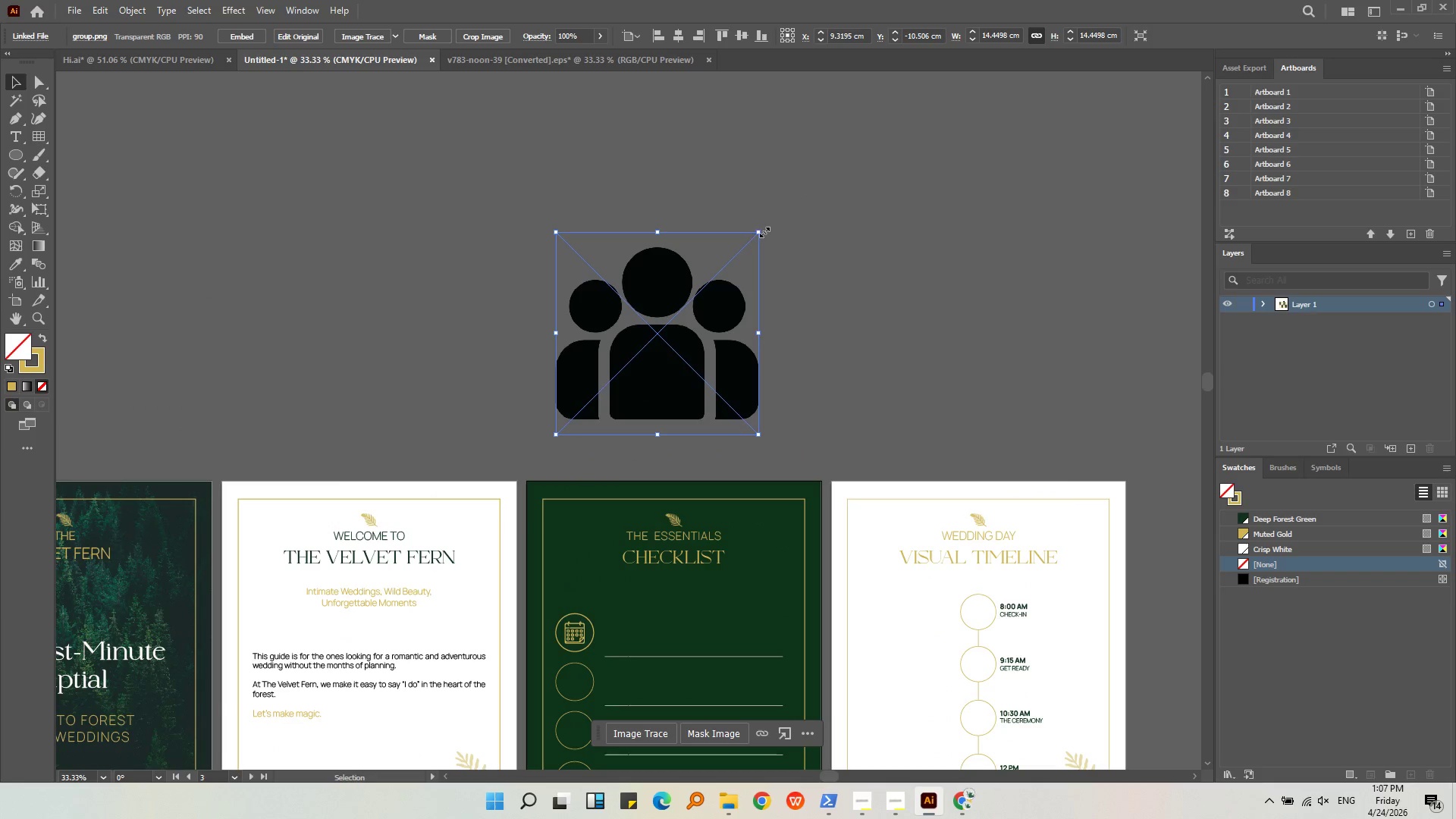 
hold_key(key=ShiftLeft, duration=1.3)
left_click_drag(start_coordinate=[758, 233], to_coordinate=[720, 303])
 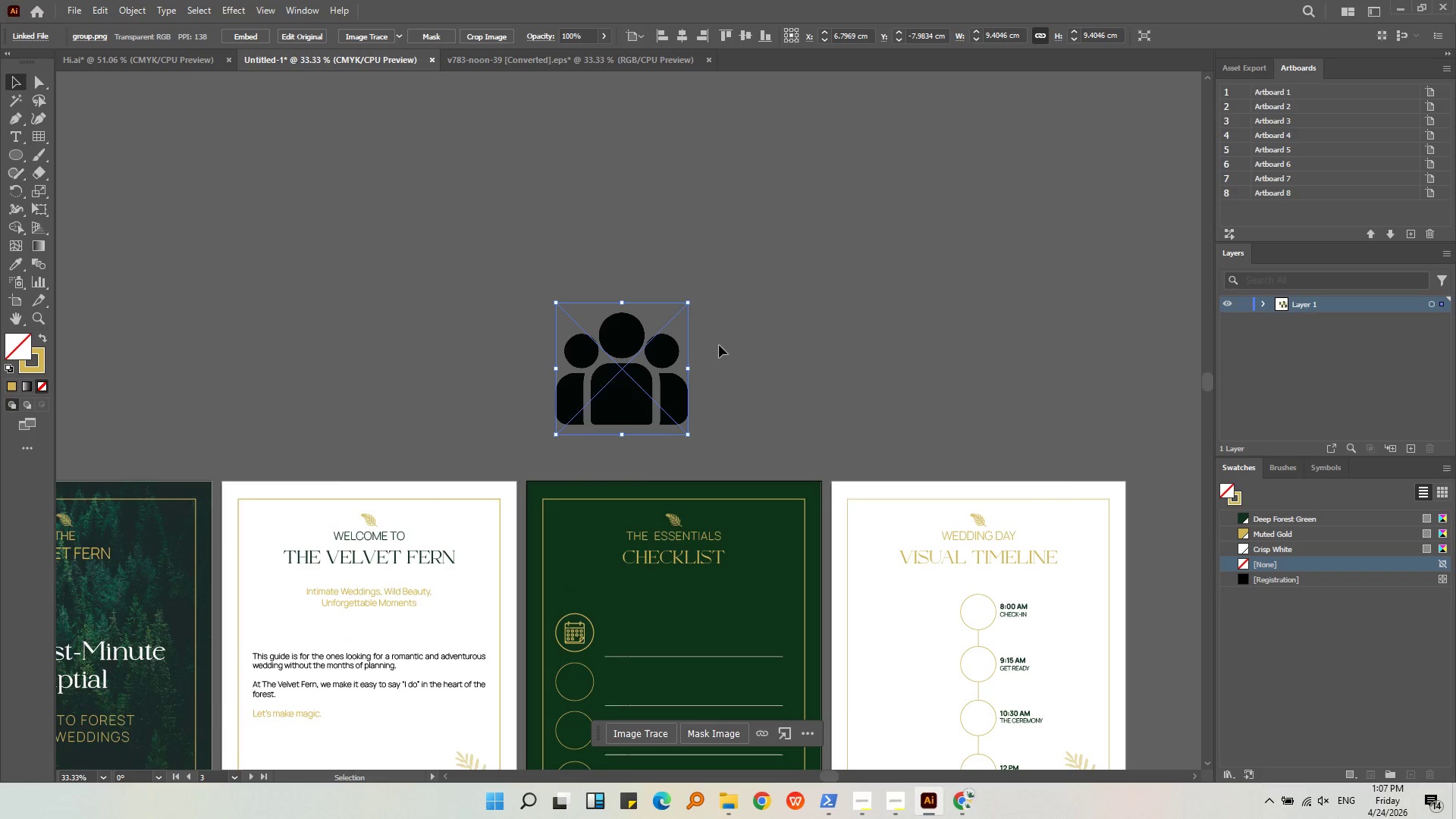 
key(Alt+AltLeft)
 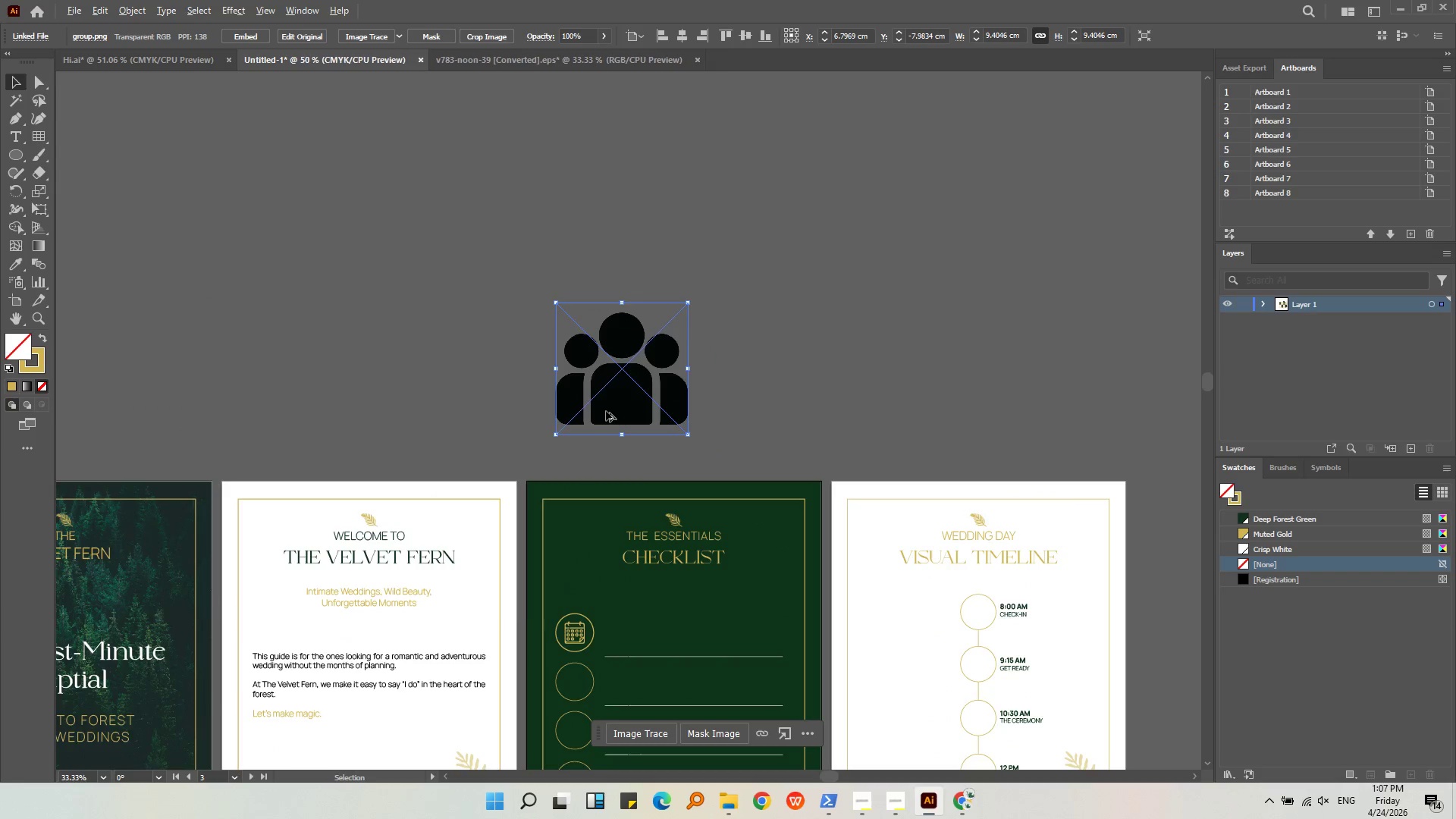 
scroll: coordinate [606, 411], scroll_direction: up, amount: 3.0
 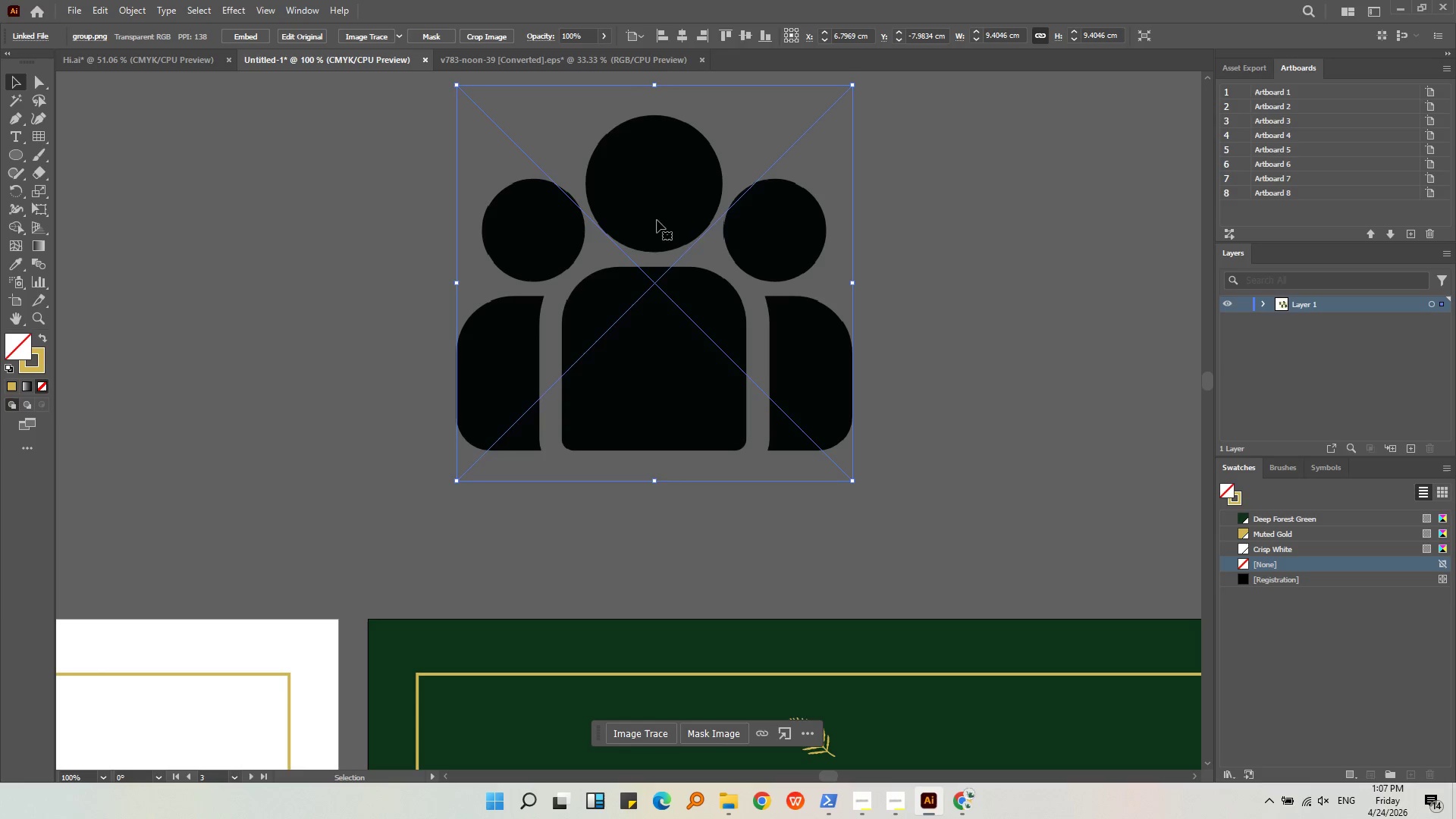 
left_click([375, 37])
 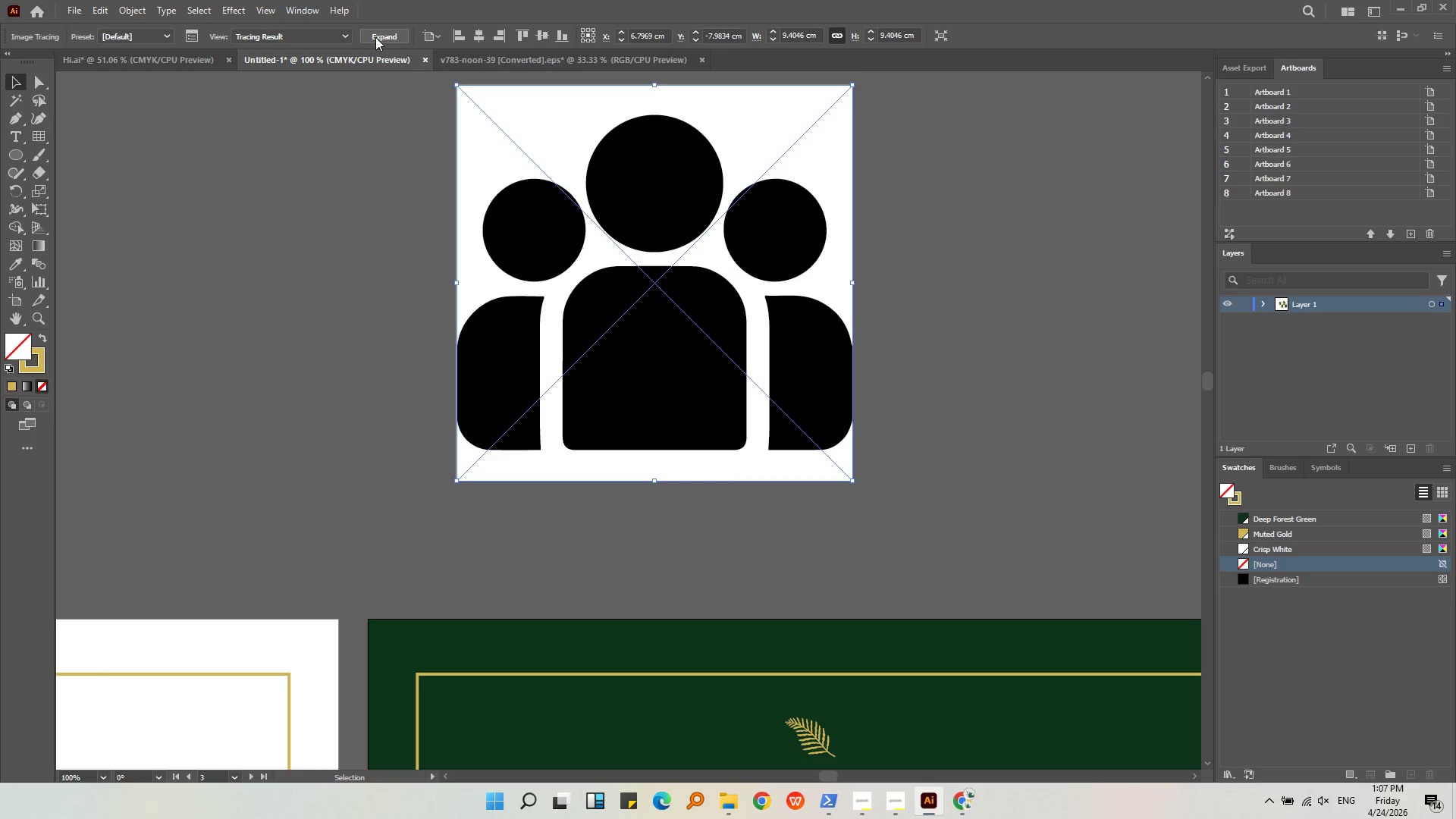 
left_click([375, 37])
 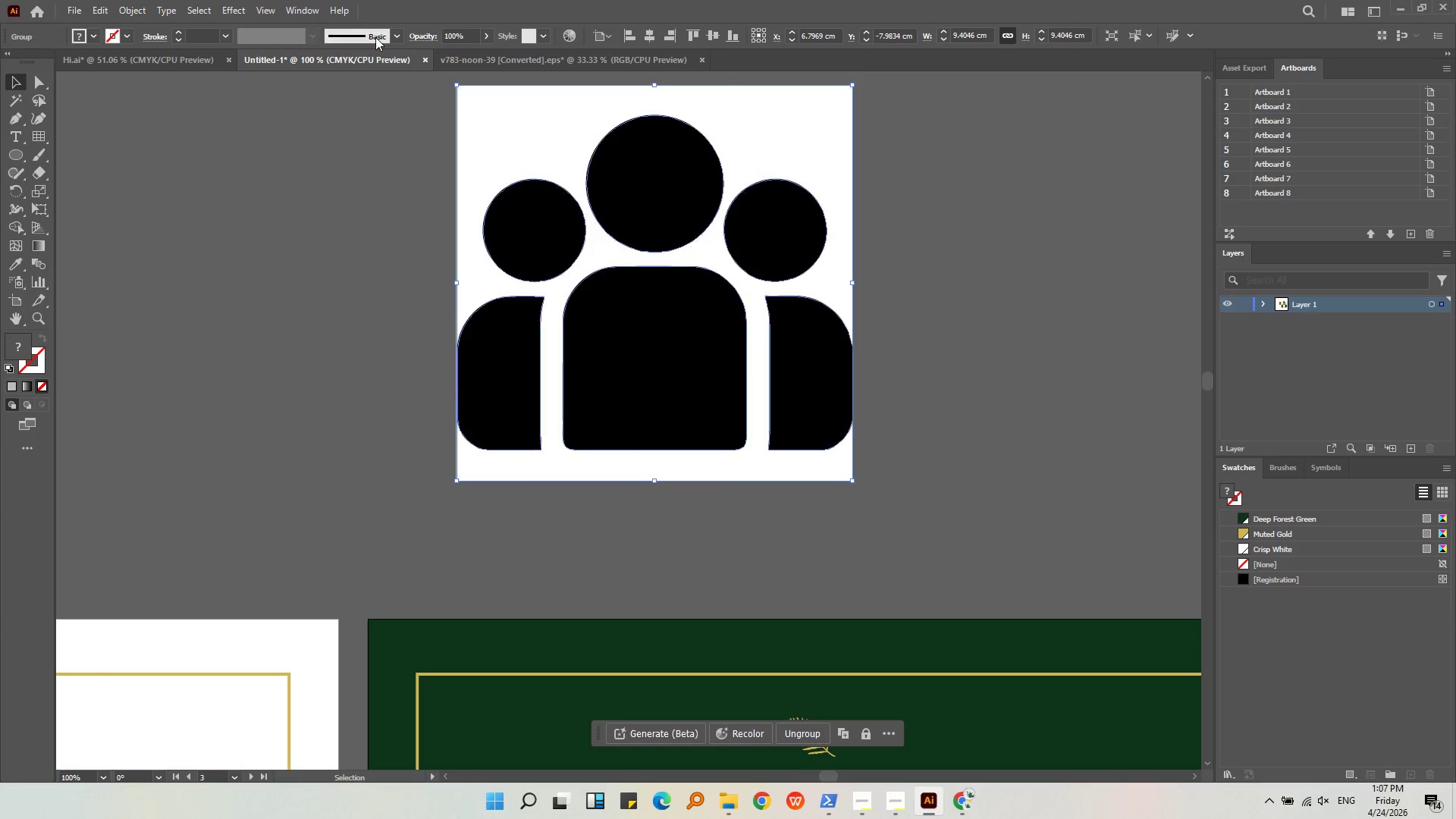 
key(Control+Shift+G)
 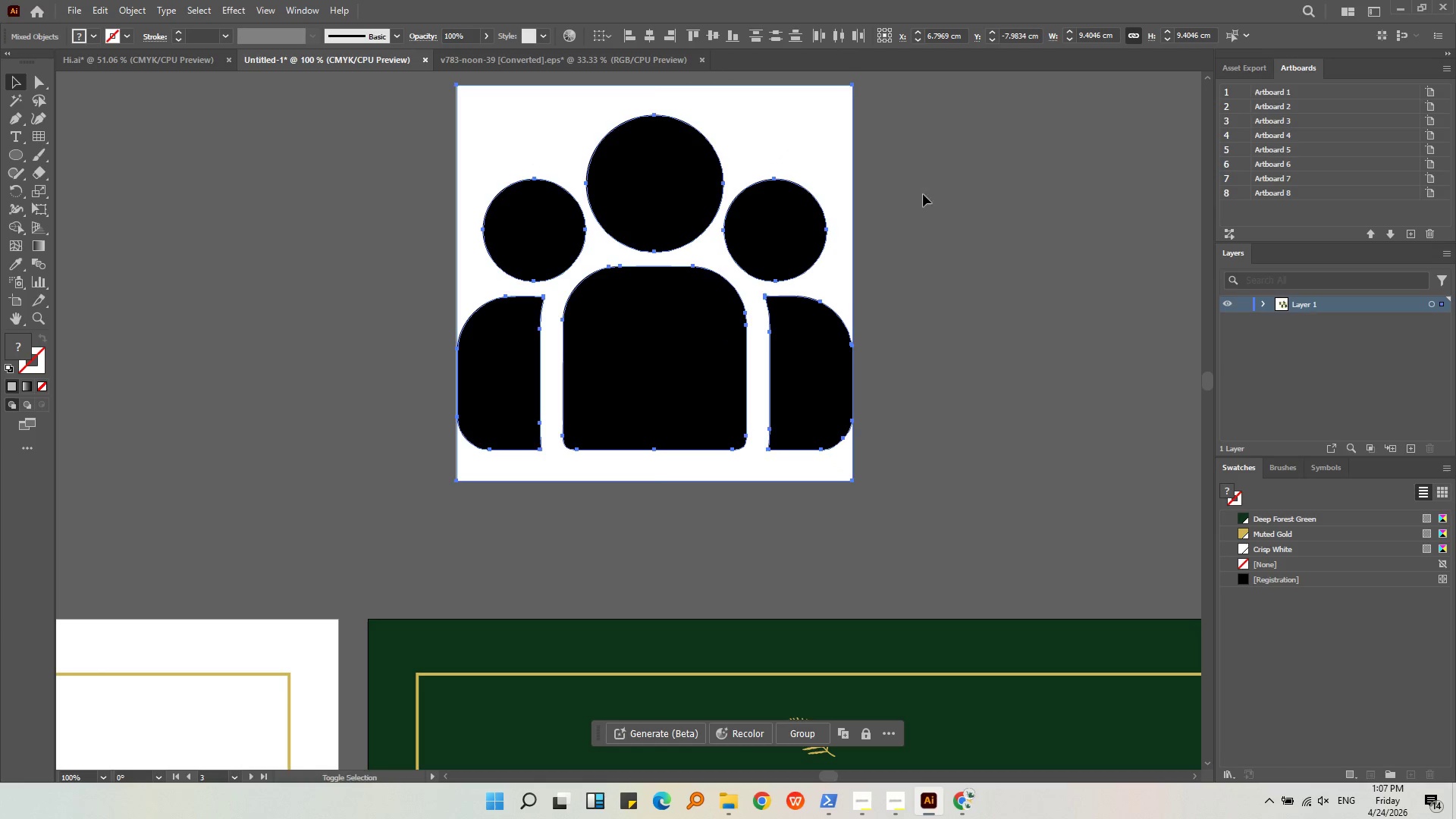 
left_click([919, 187])
 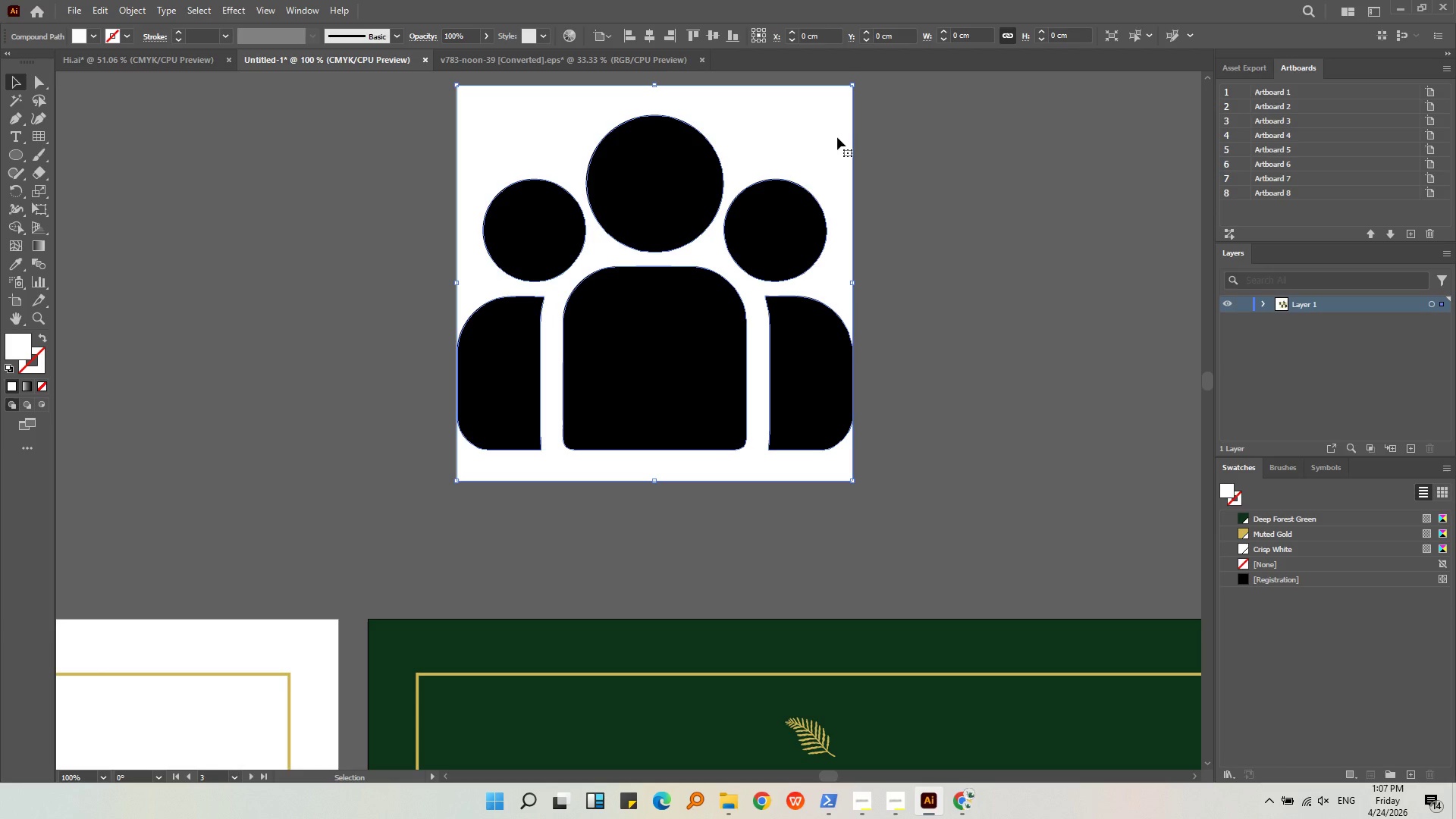 
key(Backspace)
 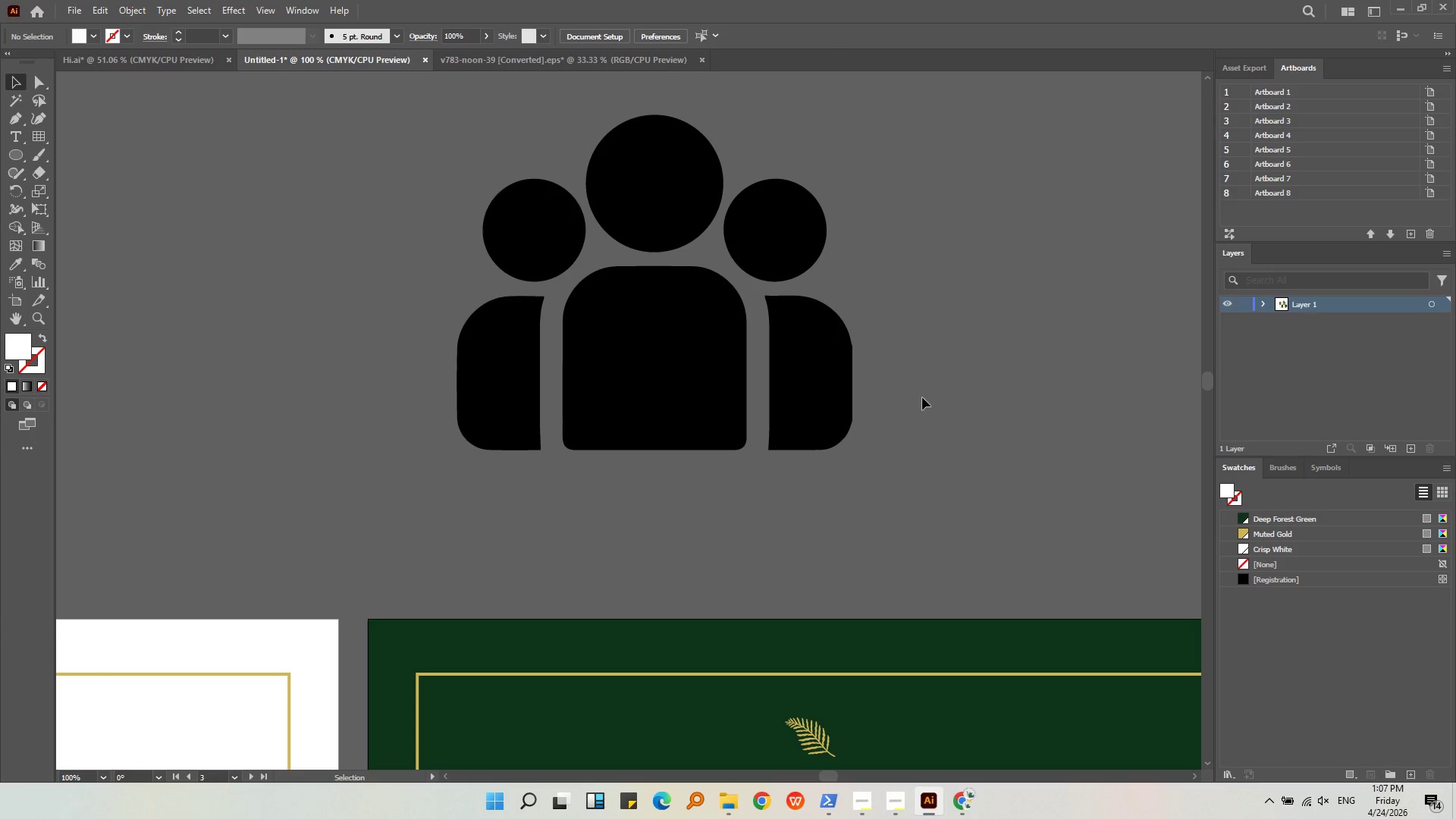 
left_click_drag(start_coordinate=[896, 484], to_coordinate=[331, 174])
 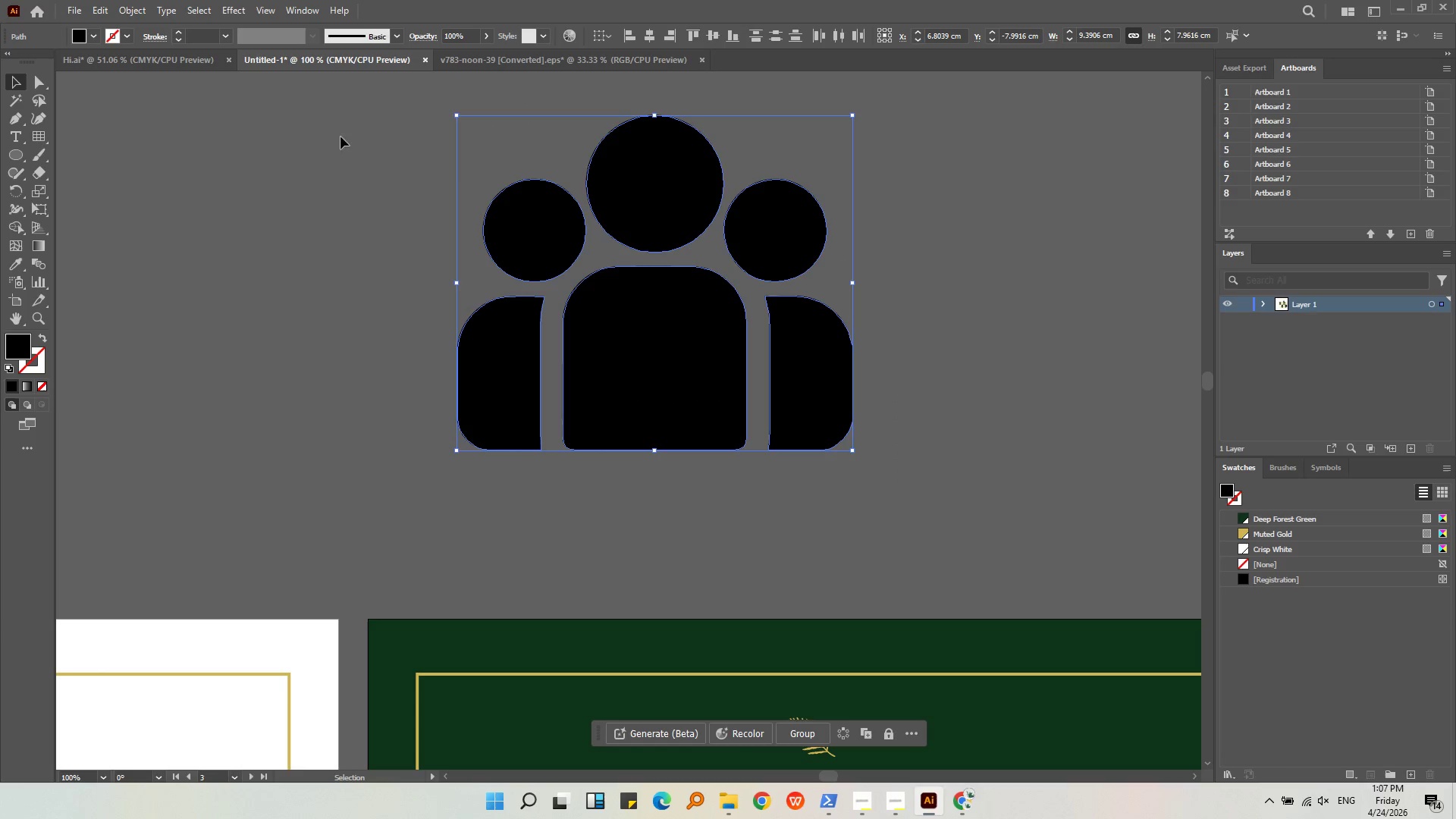 
key(Alt+AltLeft)
 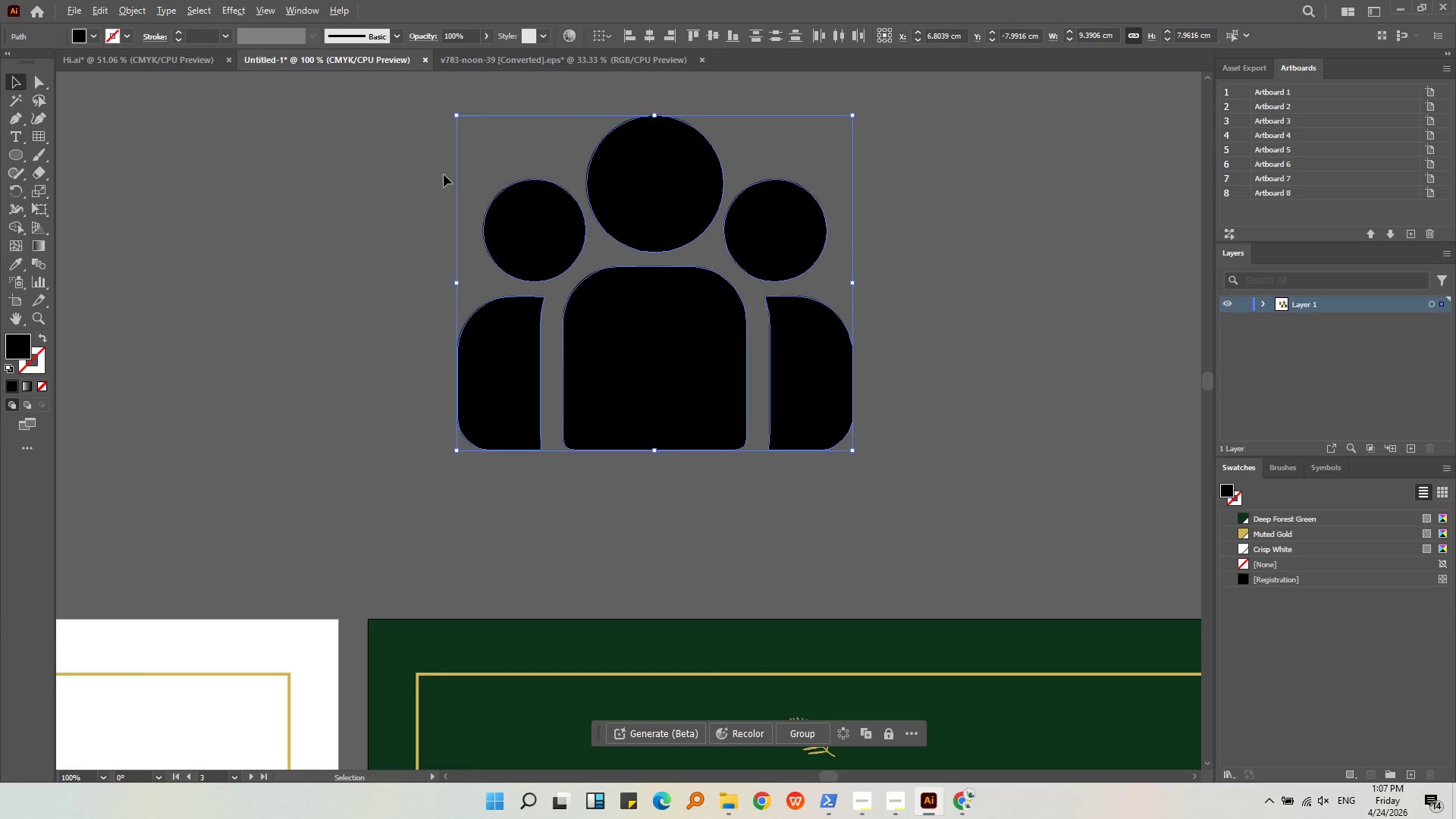 
scroll: coordinate [457, 175], scroll_direction: down, amount: 1.0
 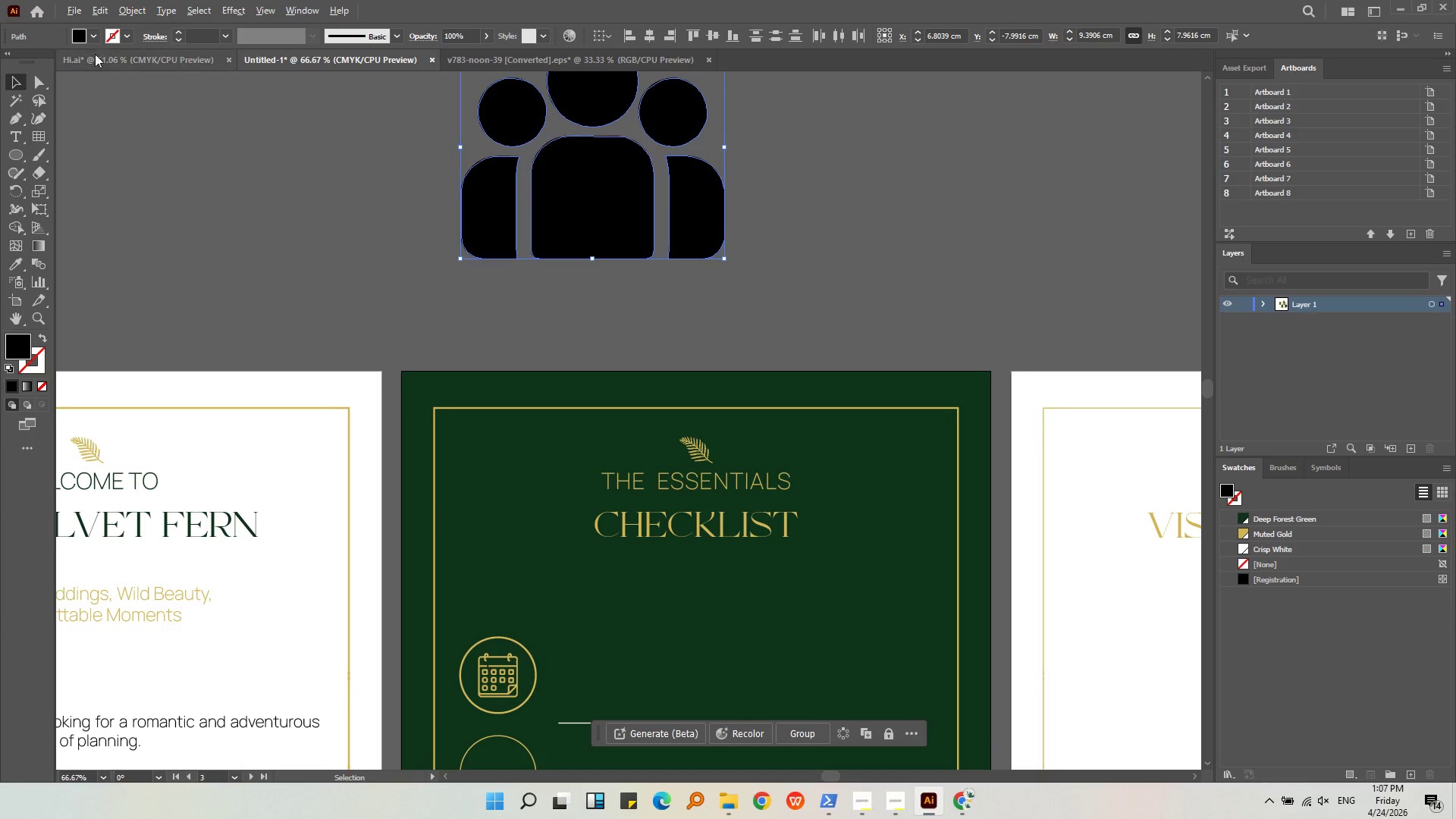 
left_click([93, 32])
 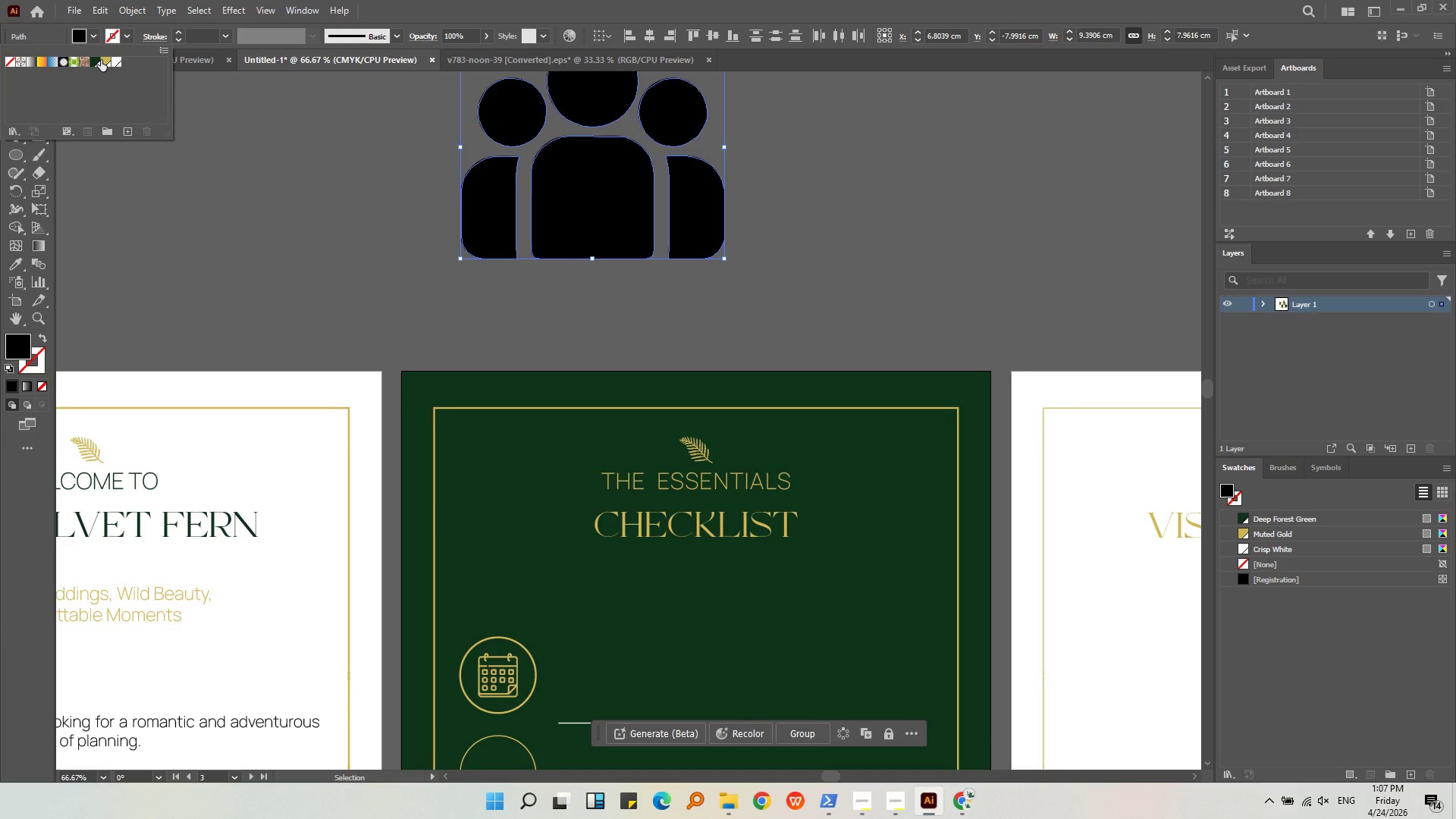 
left_click([101, 62])
 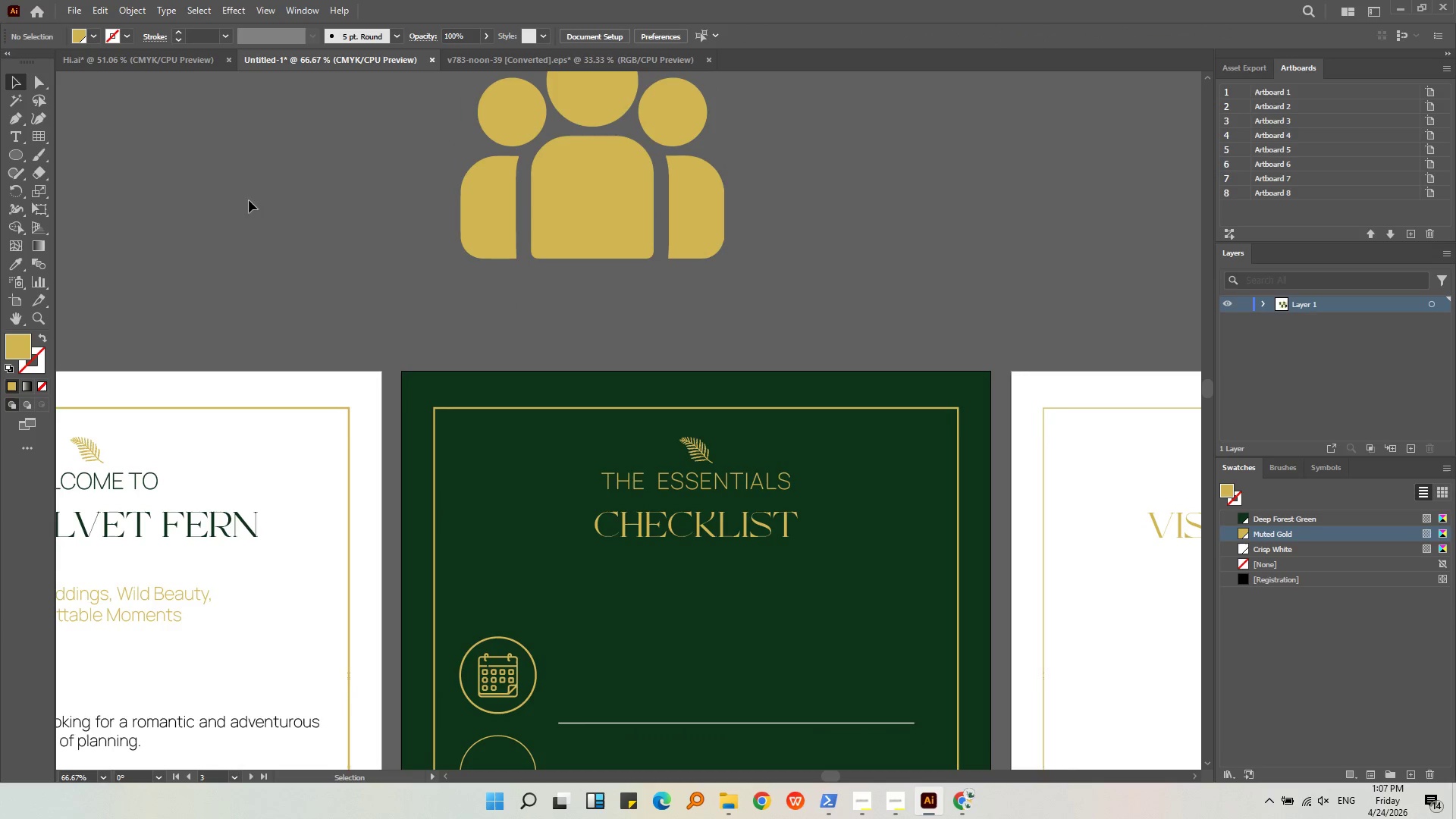 
left_click_drag(start_coordinate=[801, 300], to_coordinate=[454, 104])
 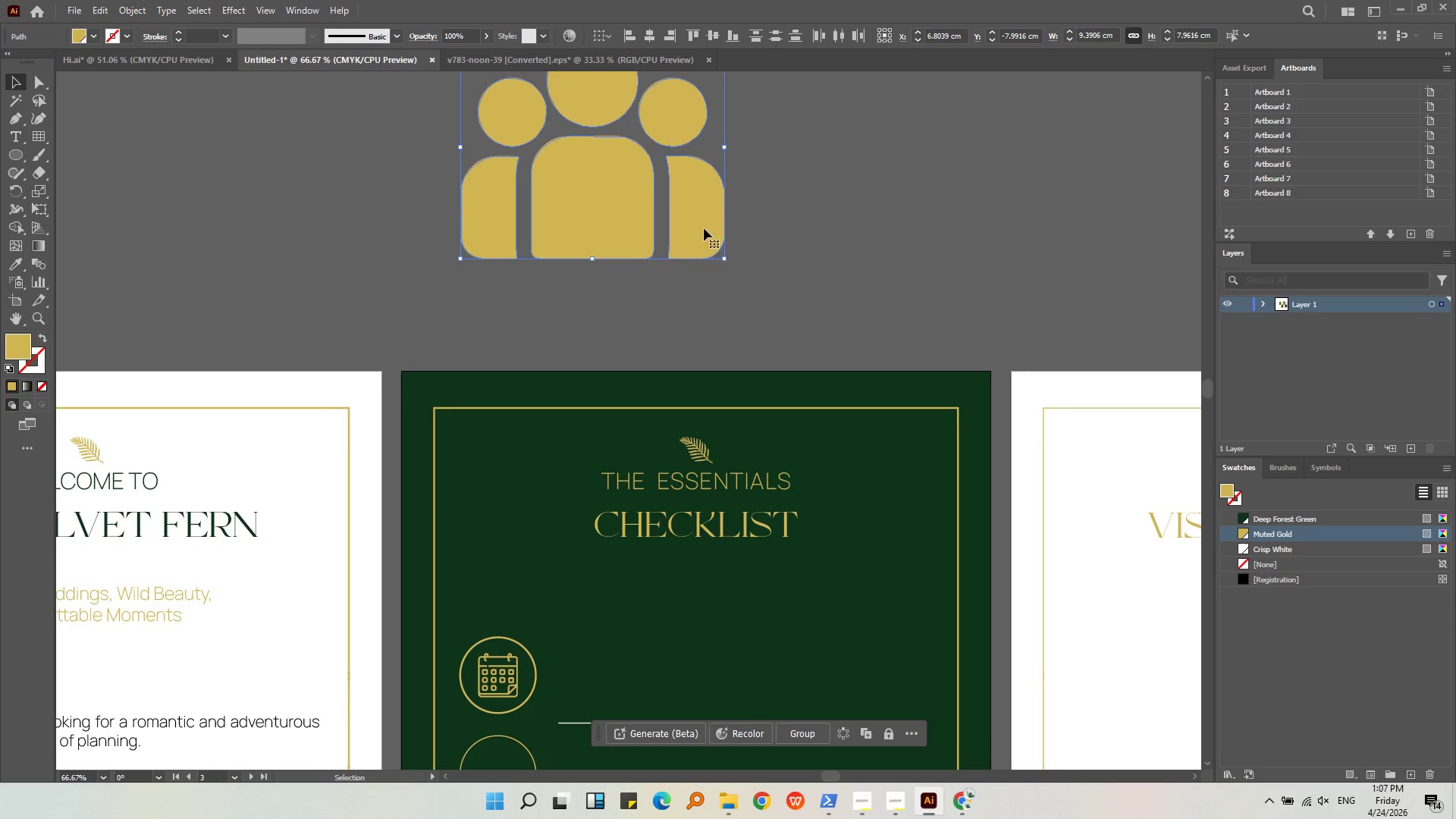 
hold_key(key=ShiftLeft, duration=2.28)
left_click([722, 254])
 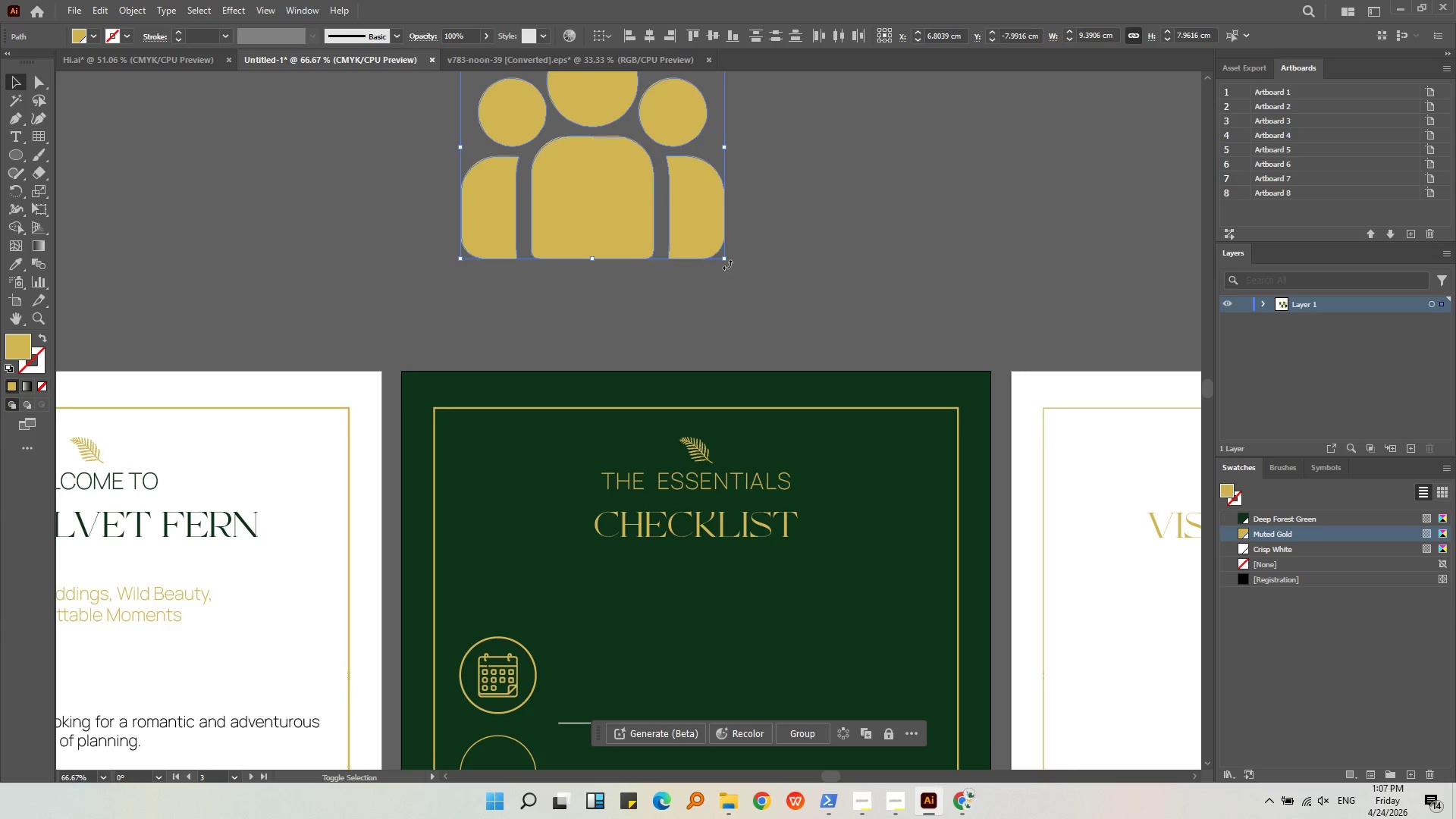 
left_click_drag(start_coordinate=[726, 264], to_coordinate=[716, 221])
 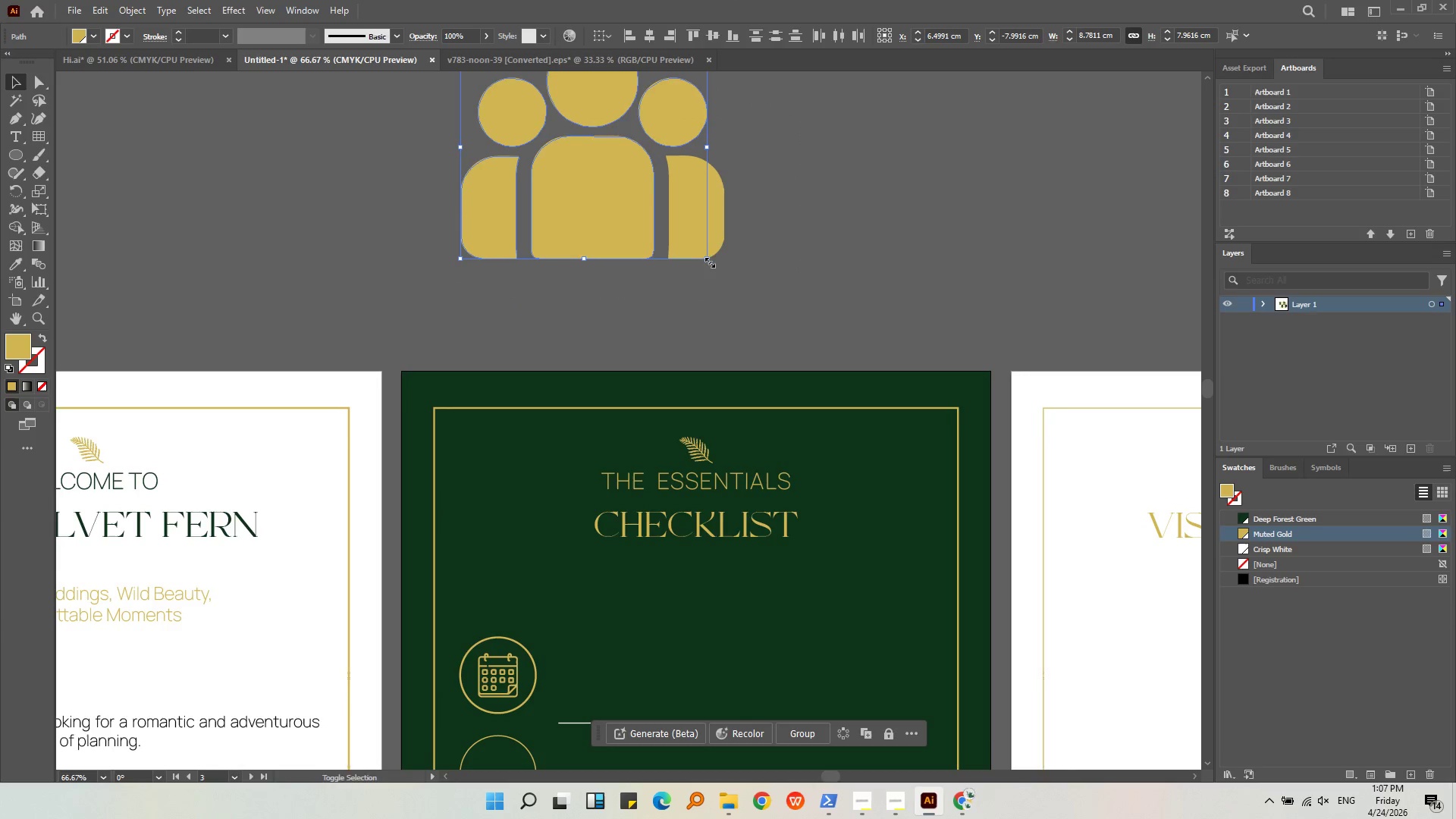 
left_click([739, 274])
 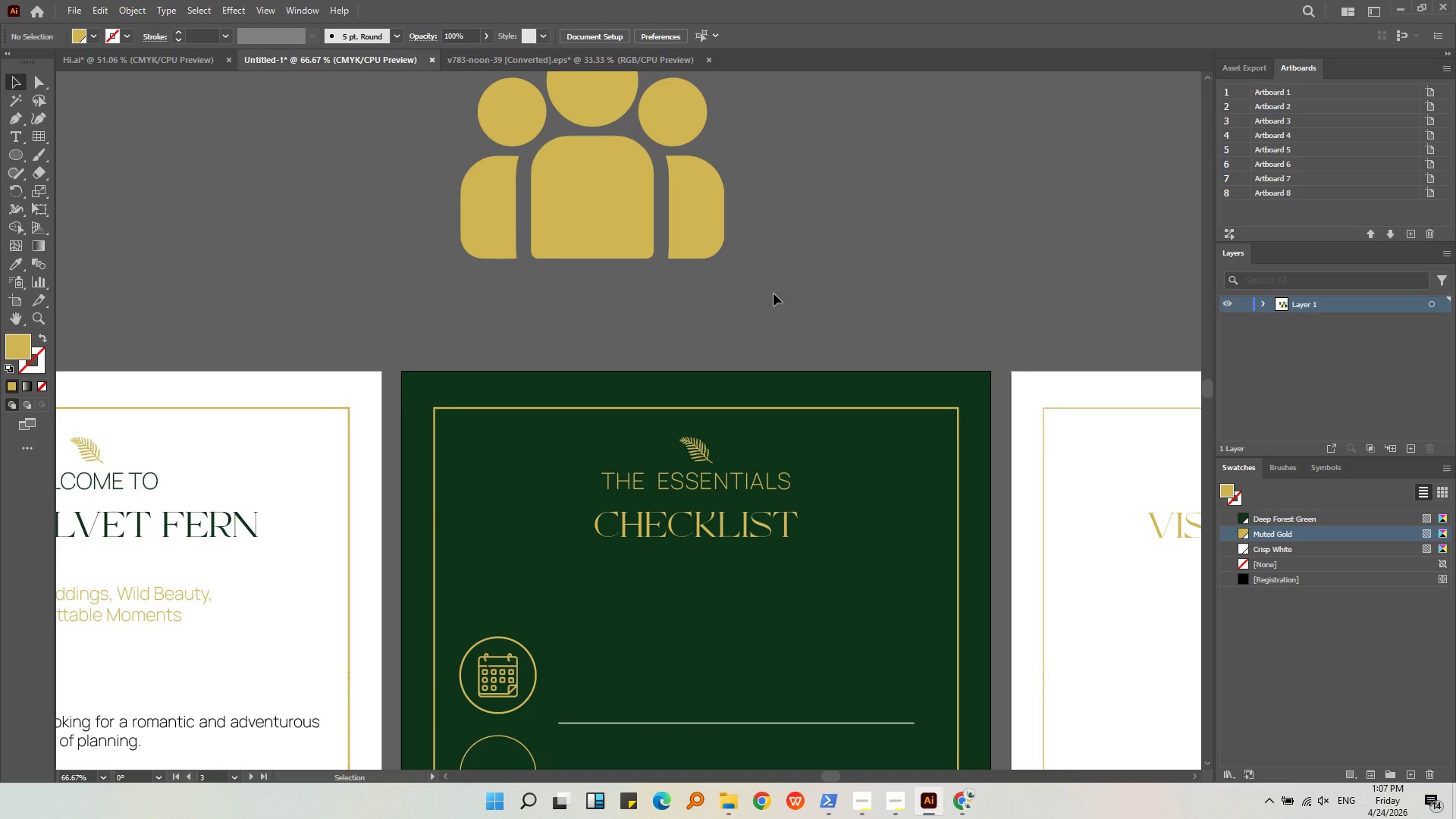 
left_click_drag(start_coordinate=[774, 293], to_coordinate=[337, 99])
 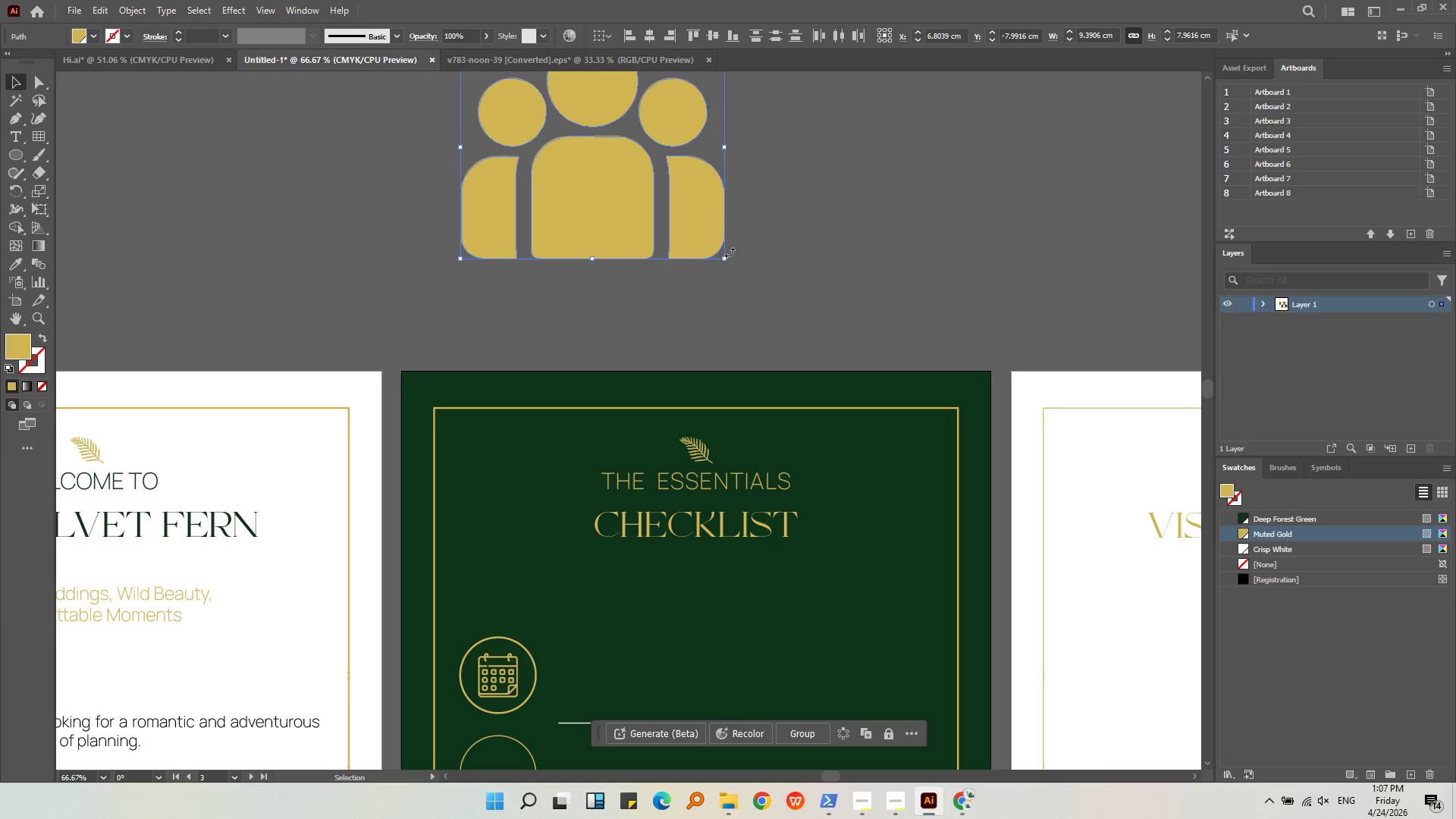 
hold_key(key=ShiftLeft, duration=1.01)
left_click_drag(start_coordinate=[726, 261], to_coordinate=[686, 142])
 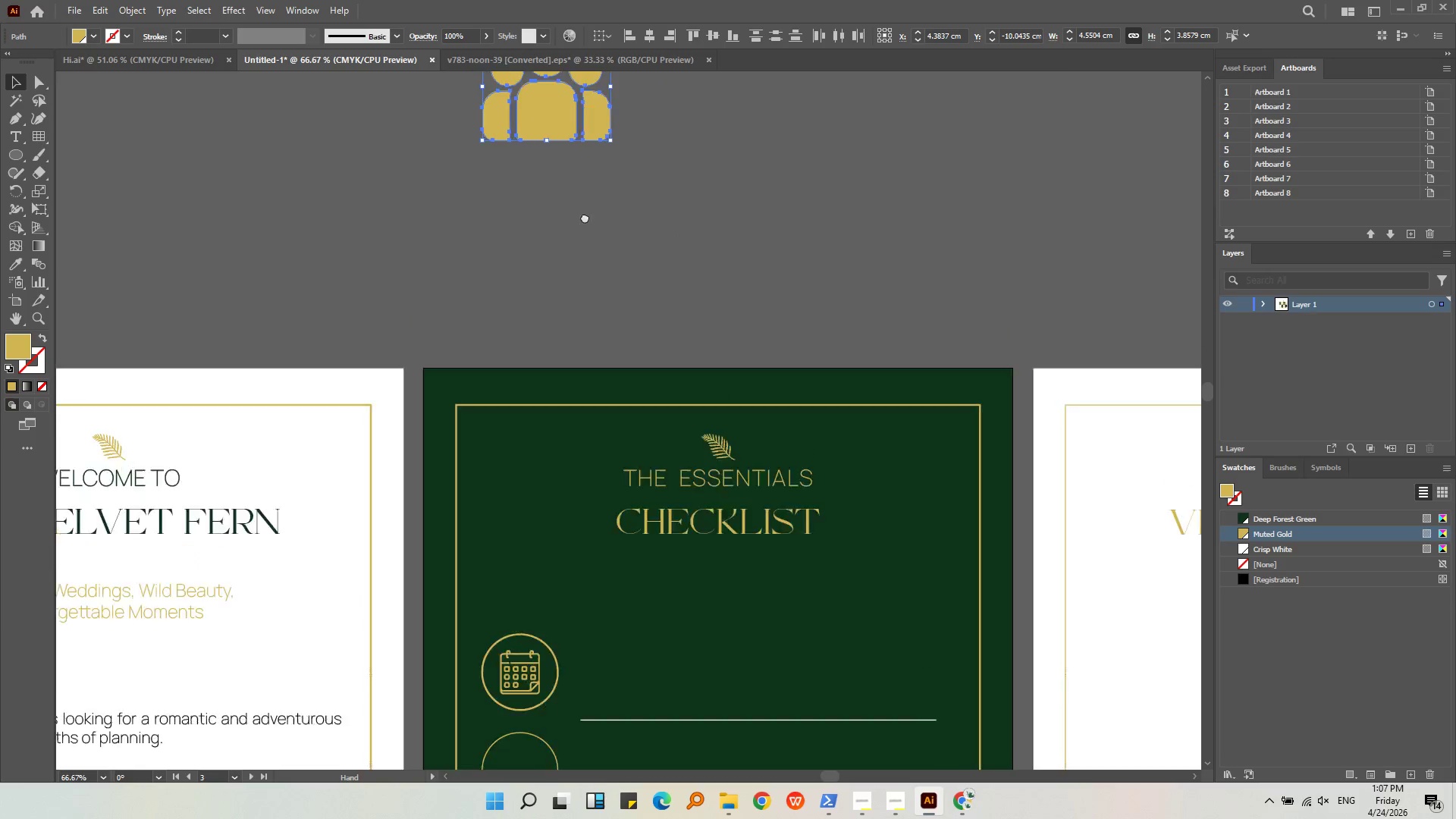 
left_click_drag(start_coordinate=[555, 143], to_coordinate=[587, 252])
 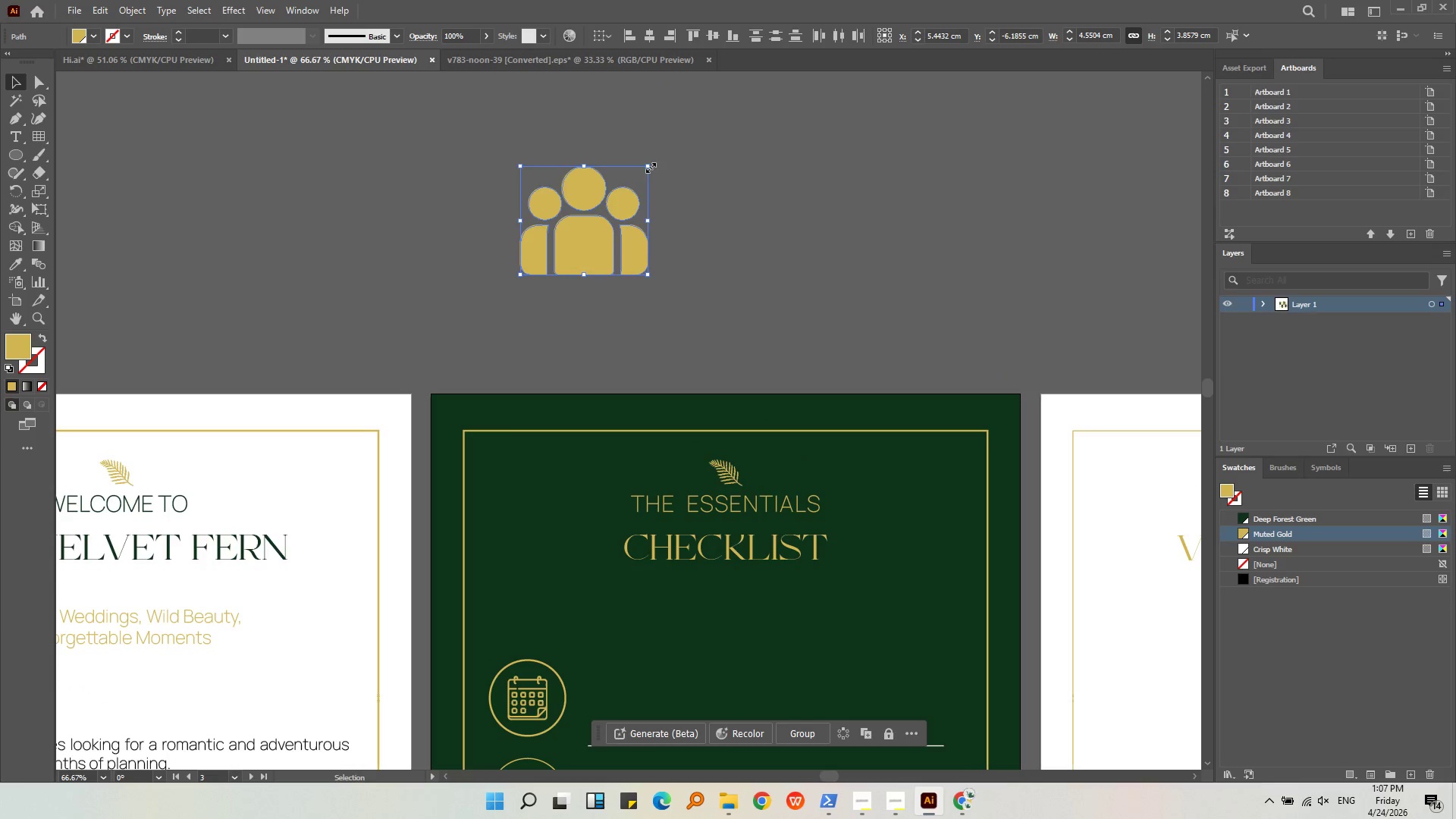 
key(Control+G)
 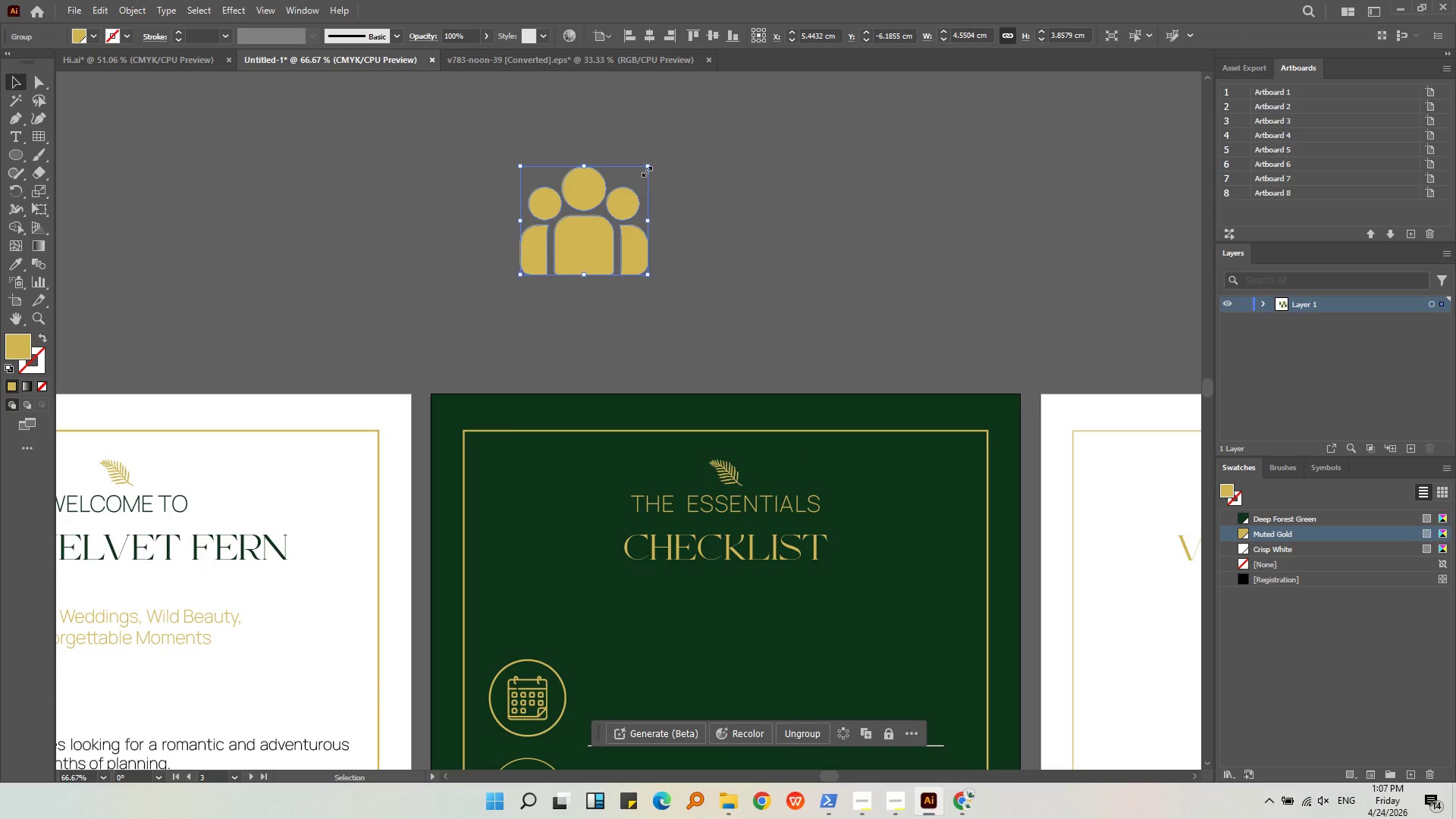 
hold_key(key=ShiftLeft, duration=1.28)
left_click_drag(start_coordinate=[648, 166], to_coordinate=[578, 222])
 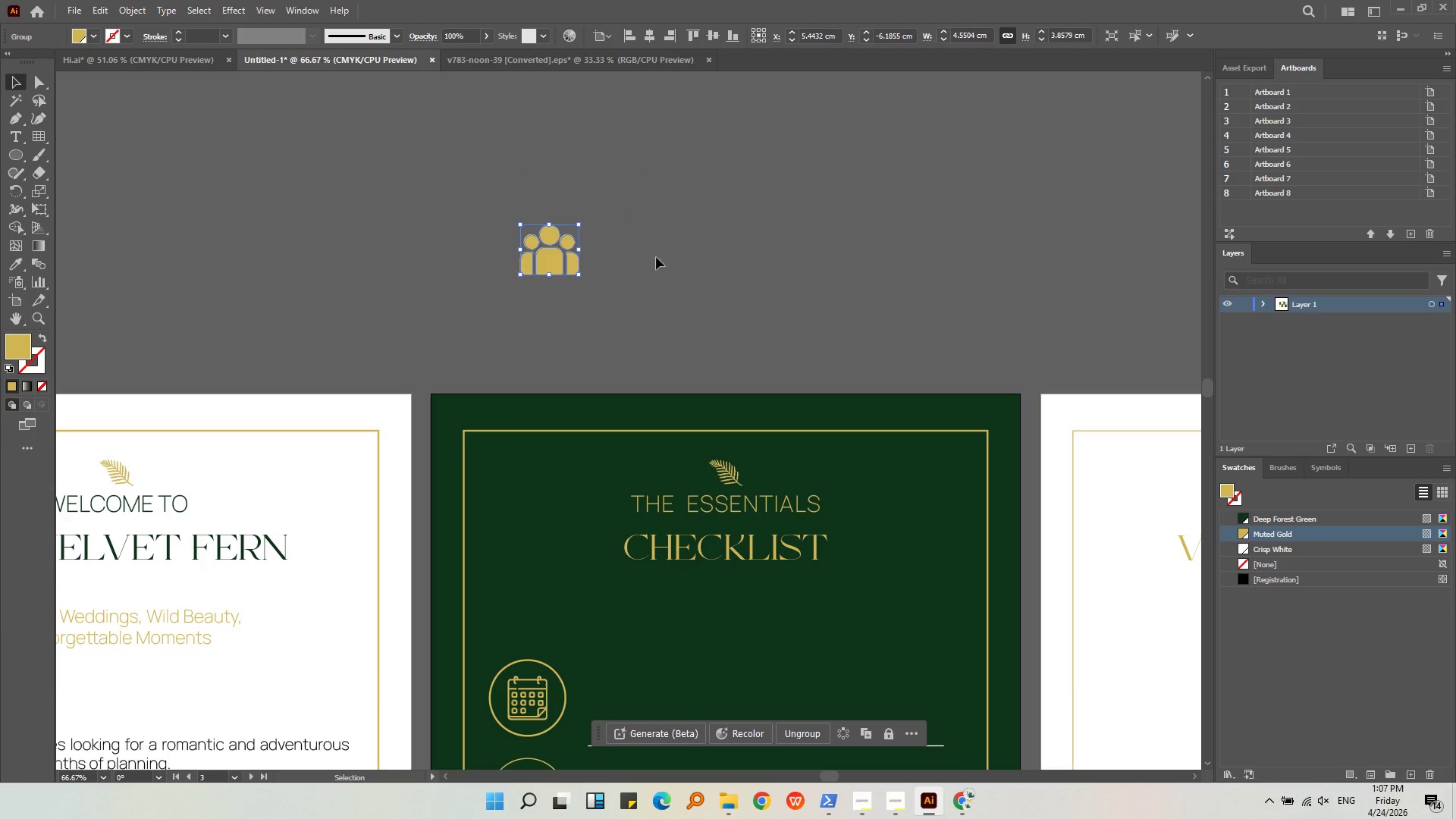 
left_click([664, 262])
 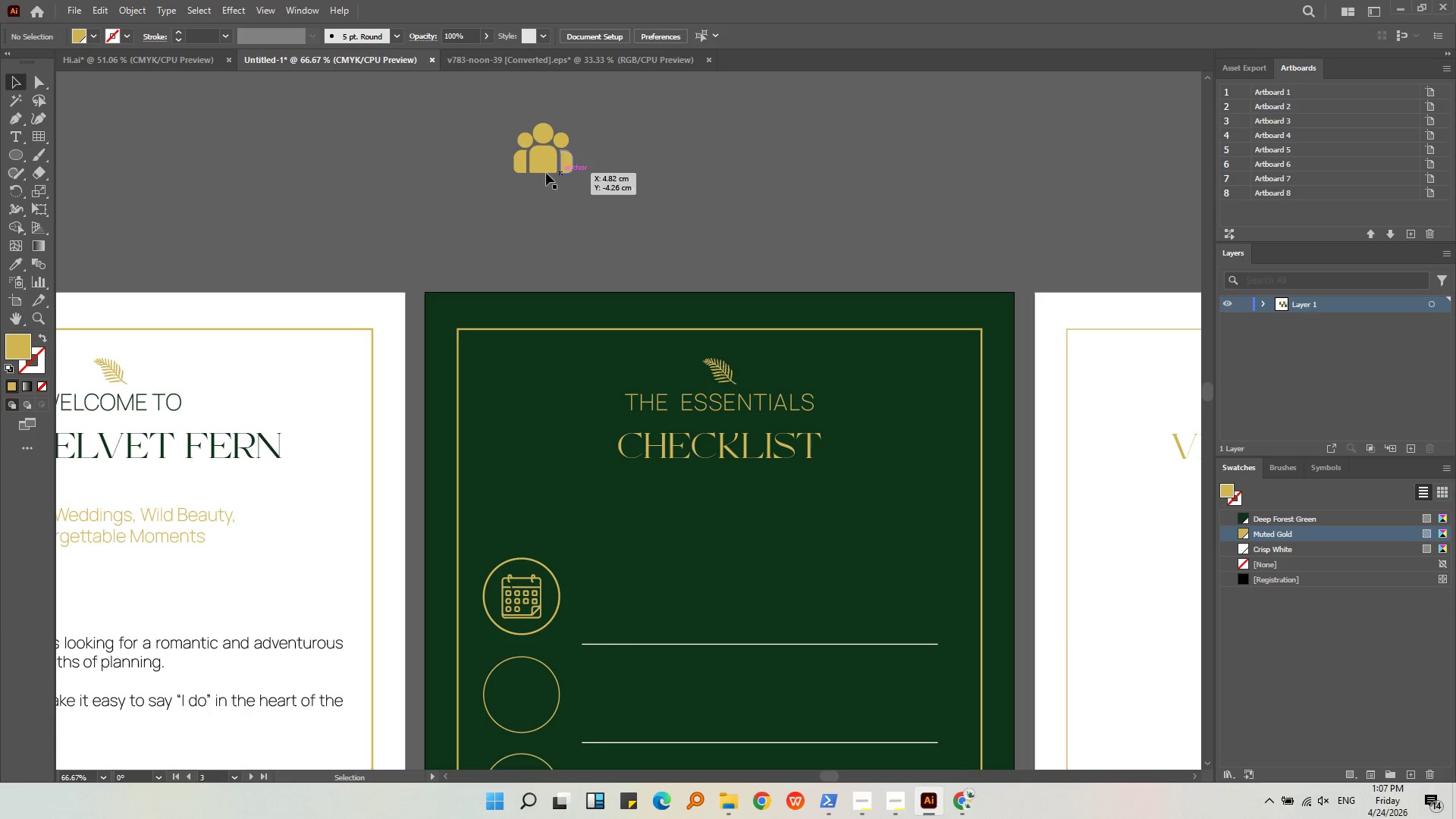 
left_click_drag(start_coordinate=[545, 163], to_coordinate=[519, 705])
 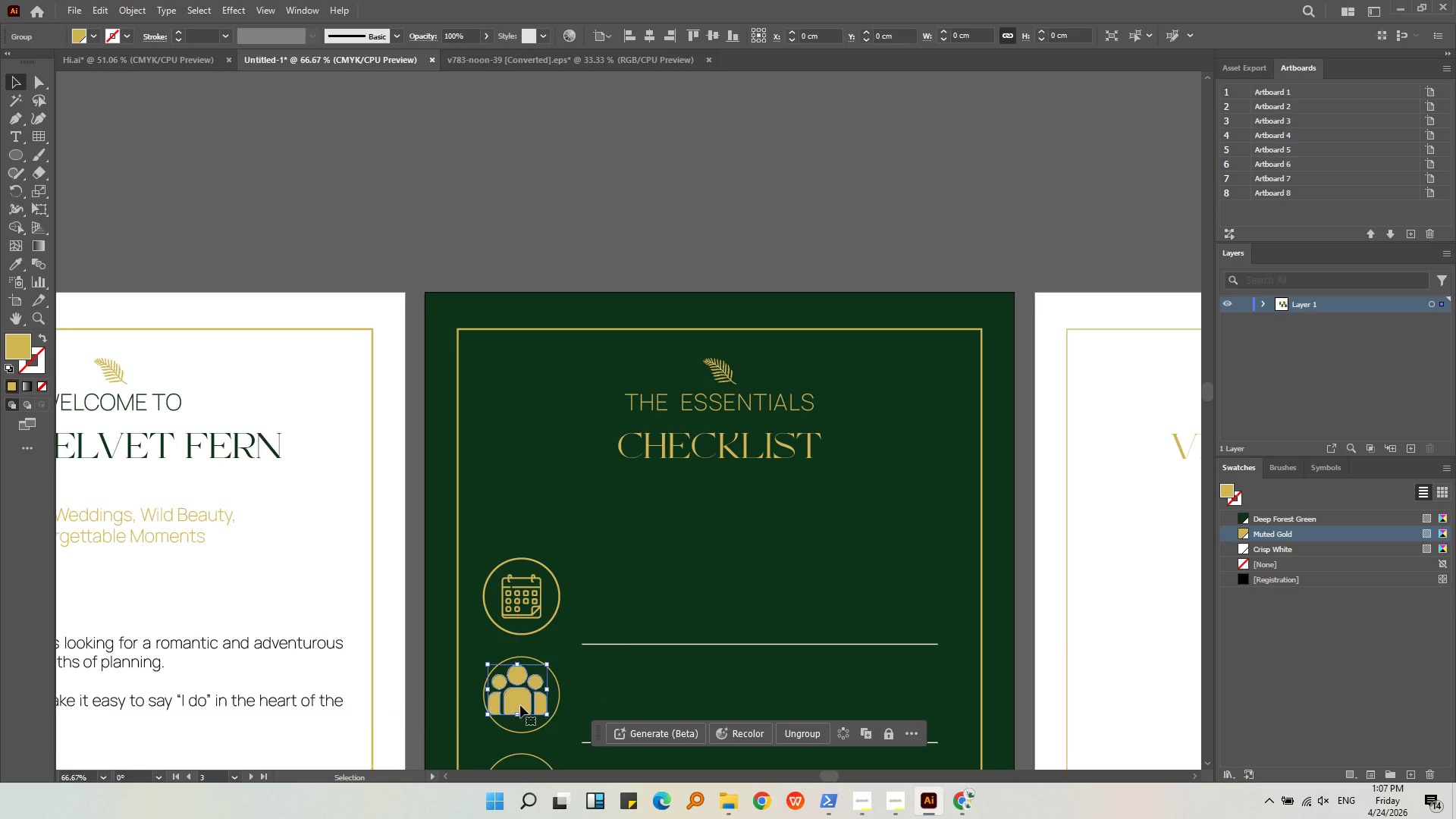 
key(Alt+AltLeft)
 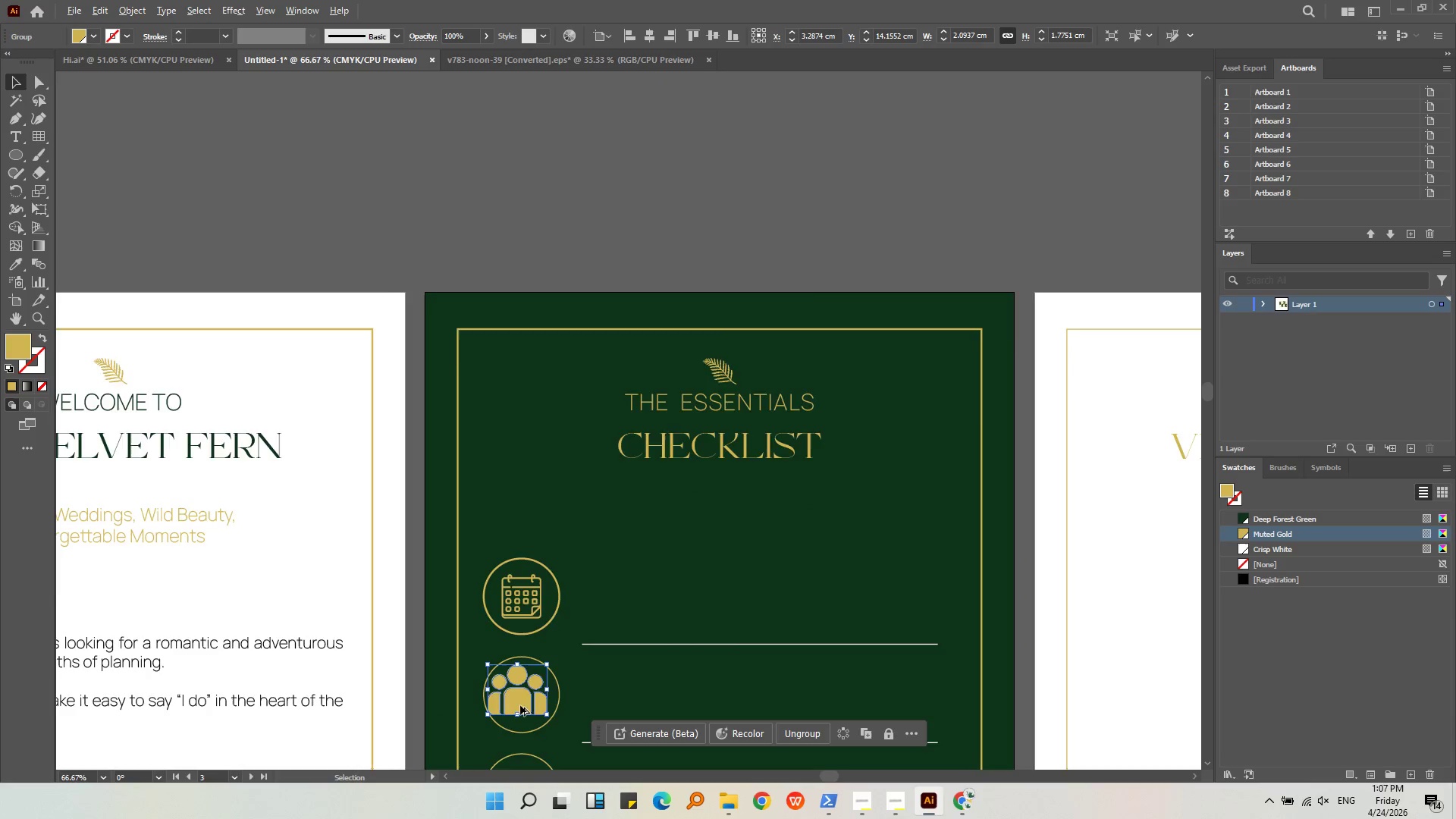 
scroll: coordinate [520, 705], scroll_direction: up, amount: 2.0
 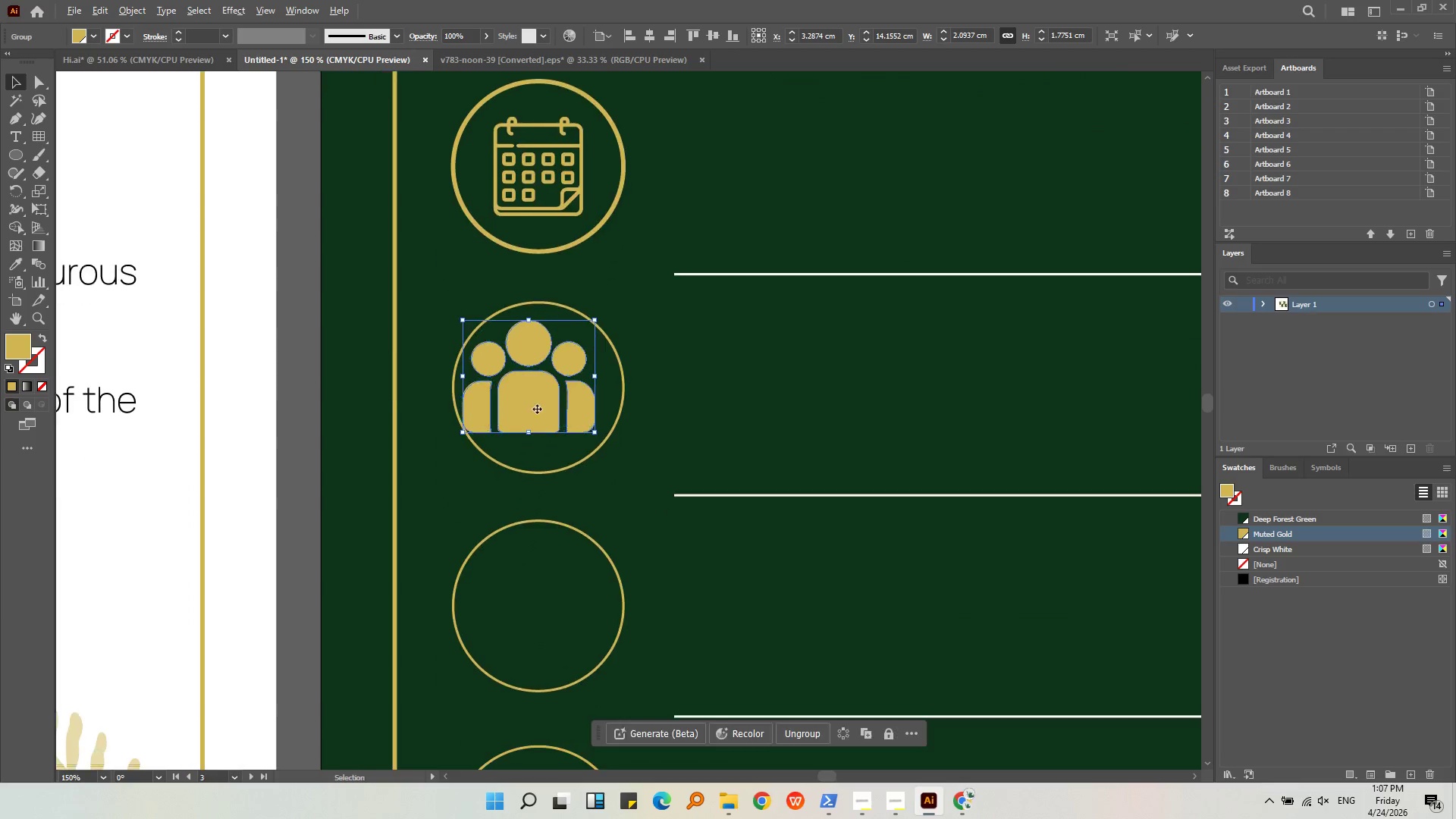 
hold_key(key=AltLeft, duration=0.31)
scroll: coordinate [535, 425], scroll_direction: up, amount: 2.0
 